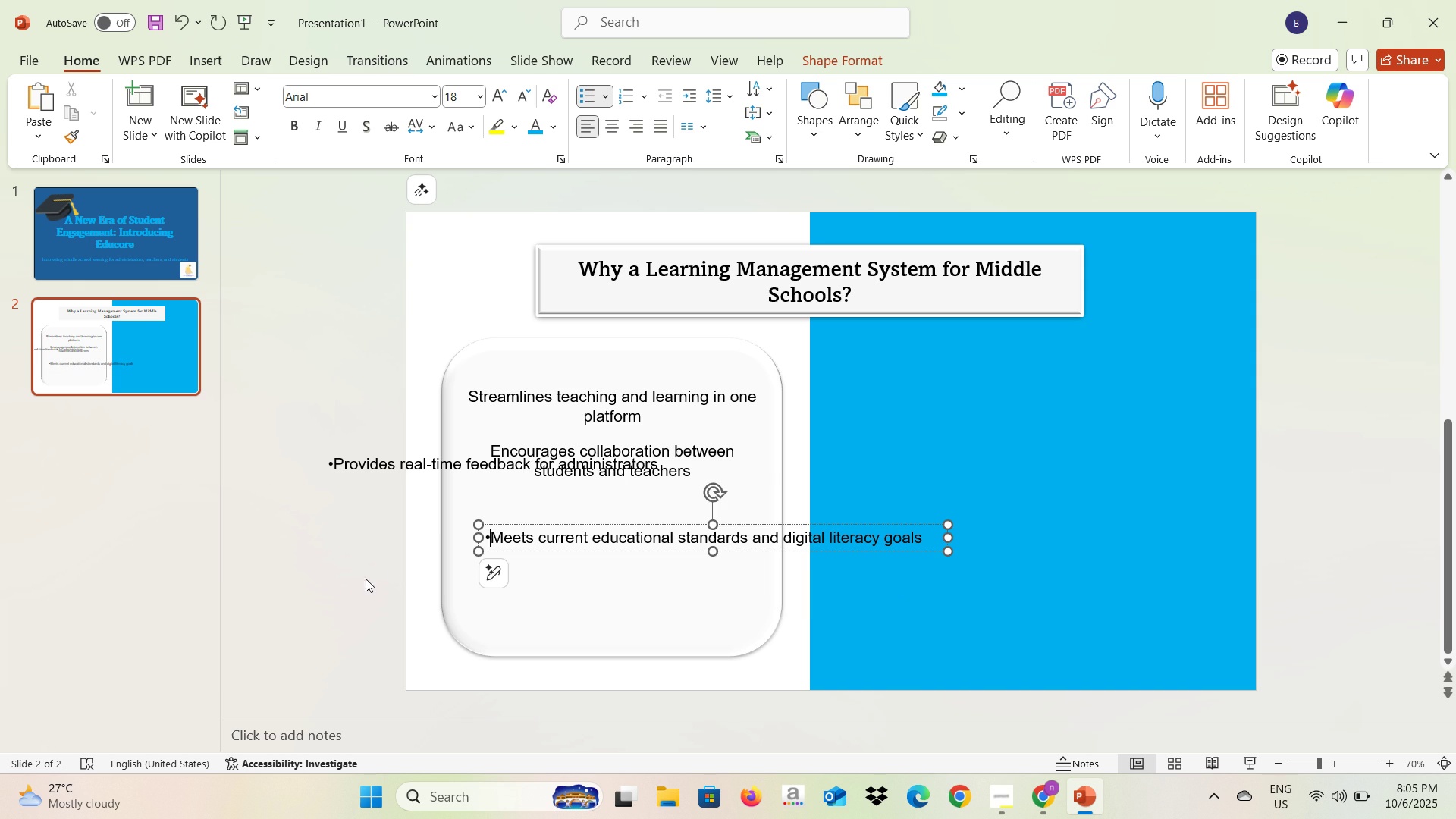 
left_click([378, 575])
 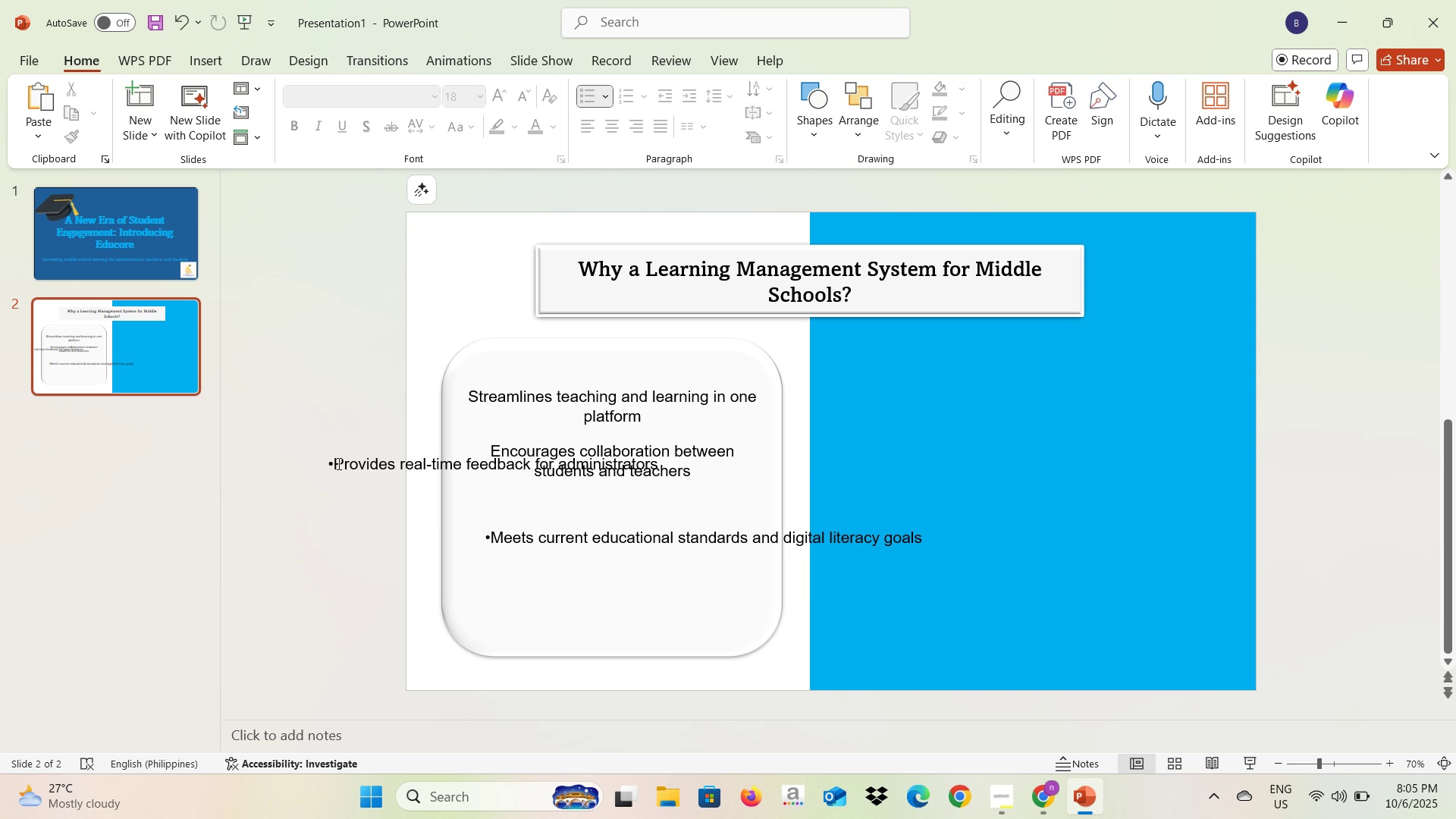 
left_click([336, 463])
 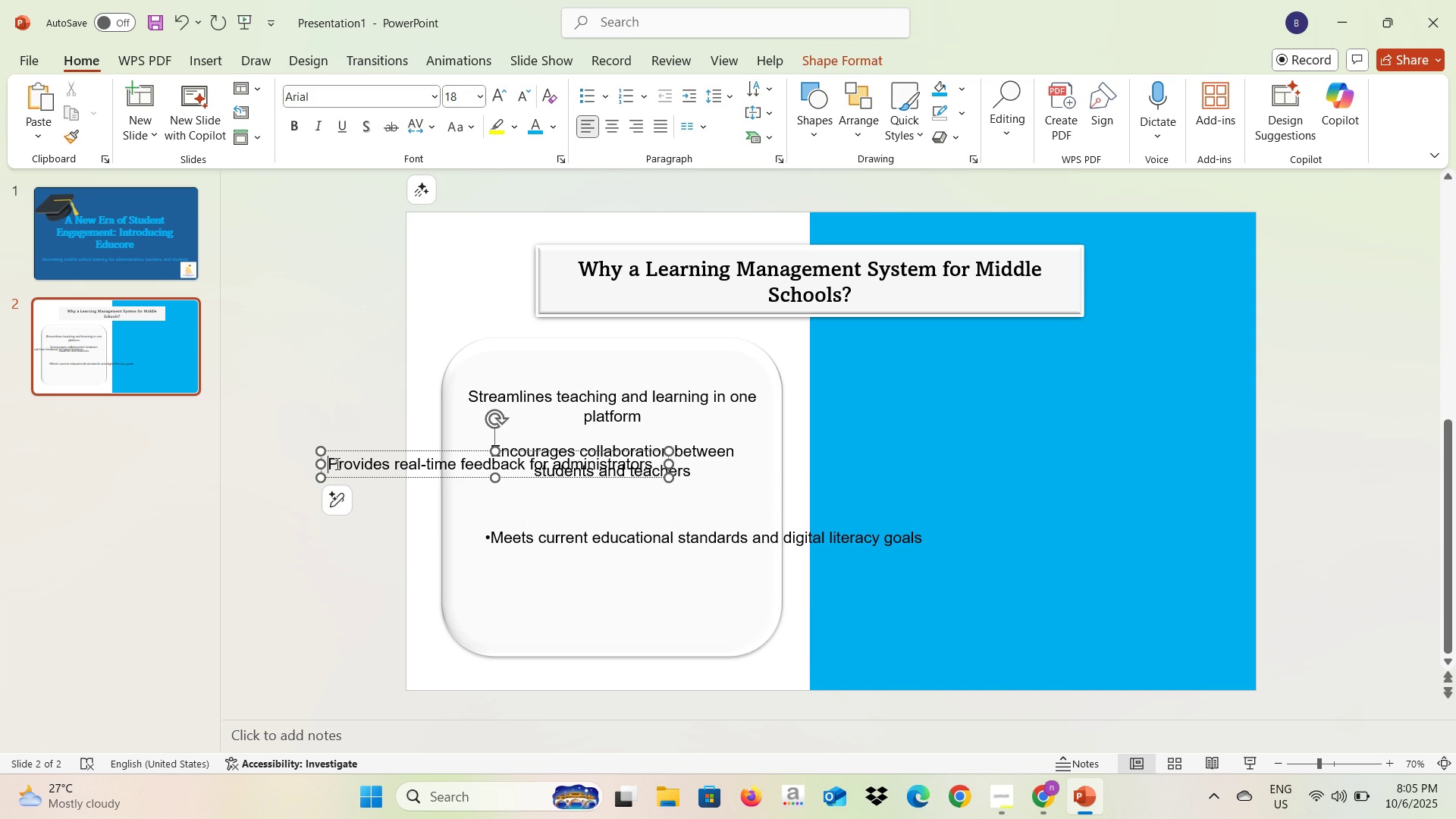 
key(Backspace)
 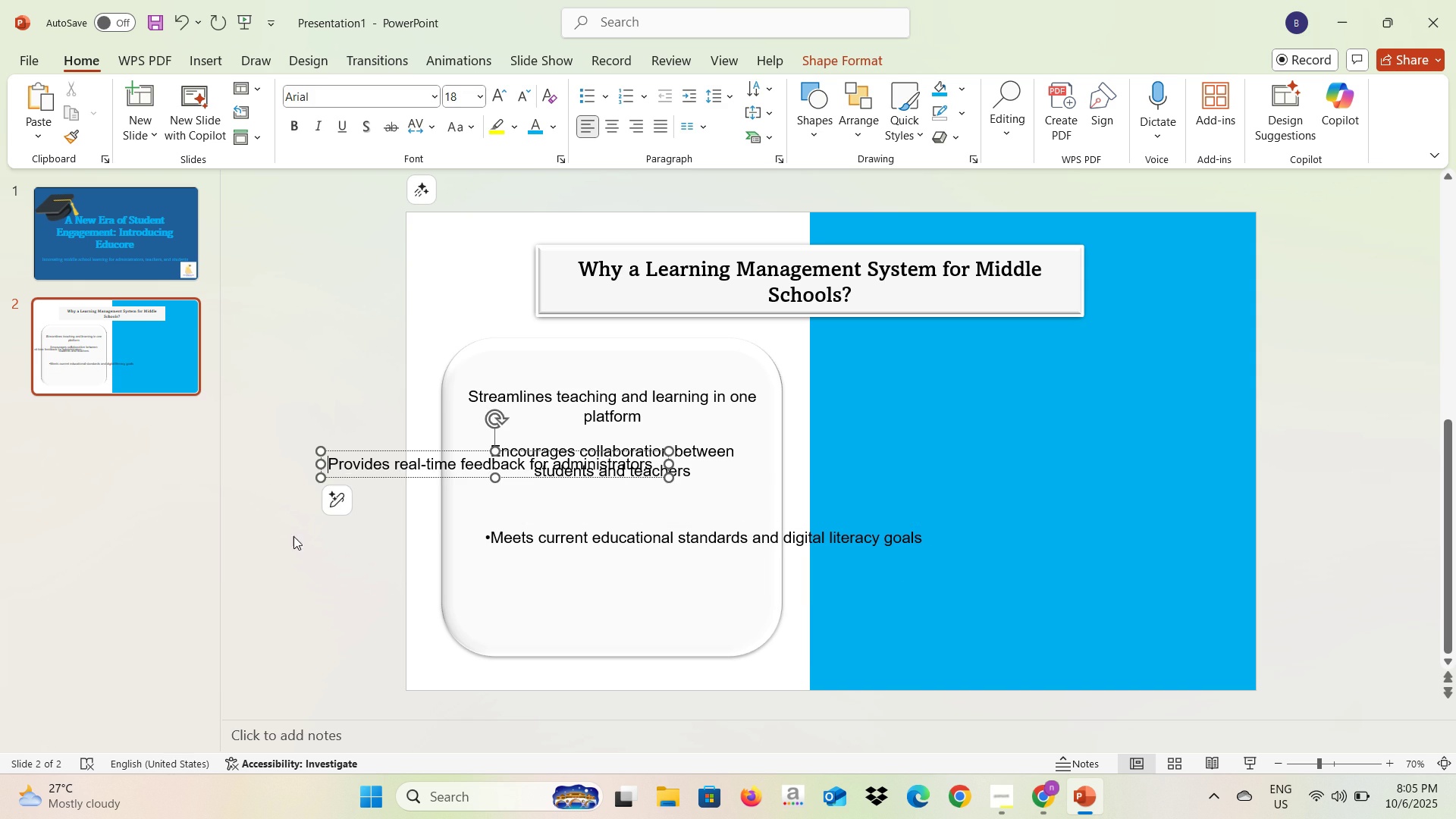 
left_click([293, 536])
 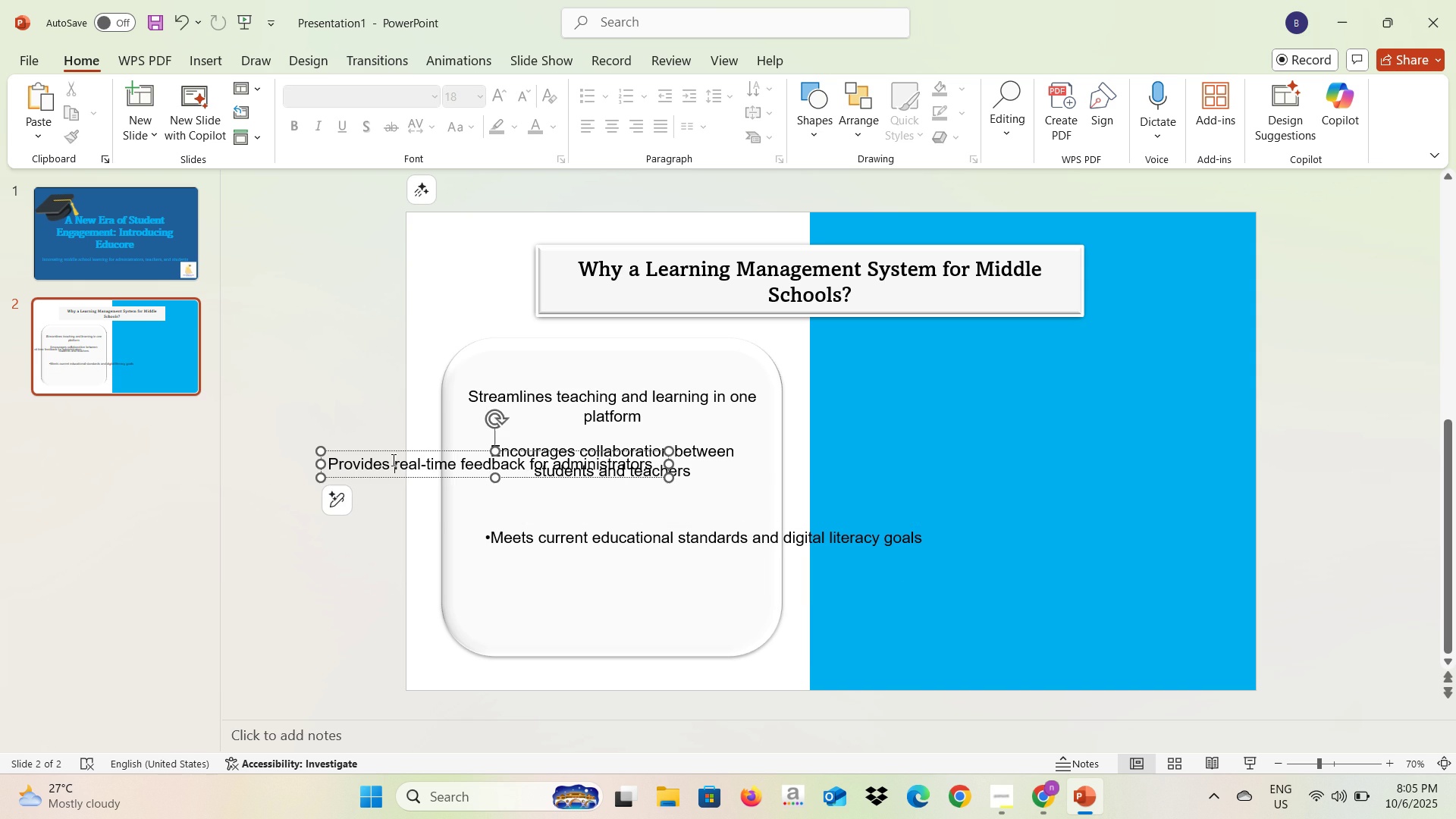 
left_click([392, 460])
 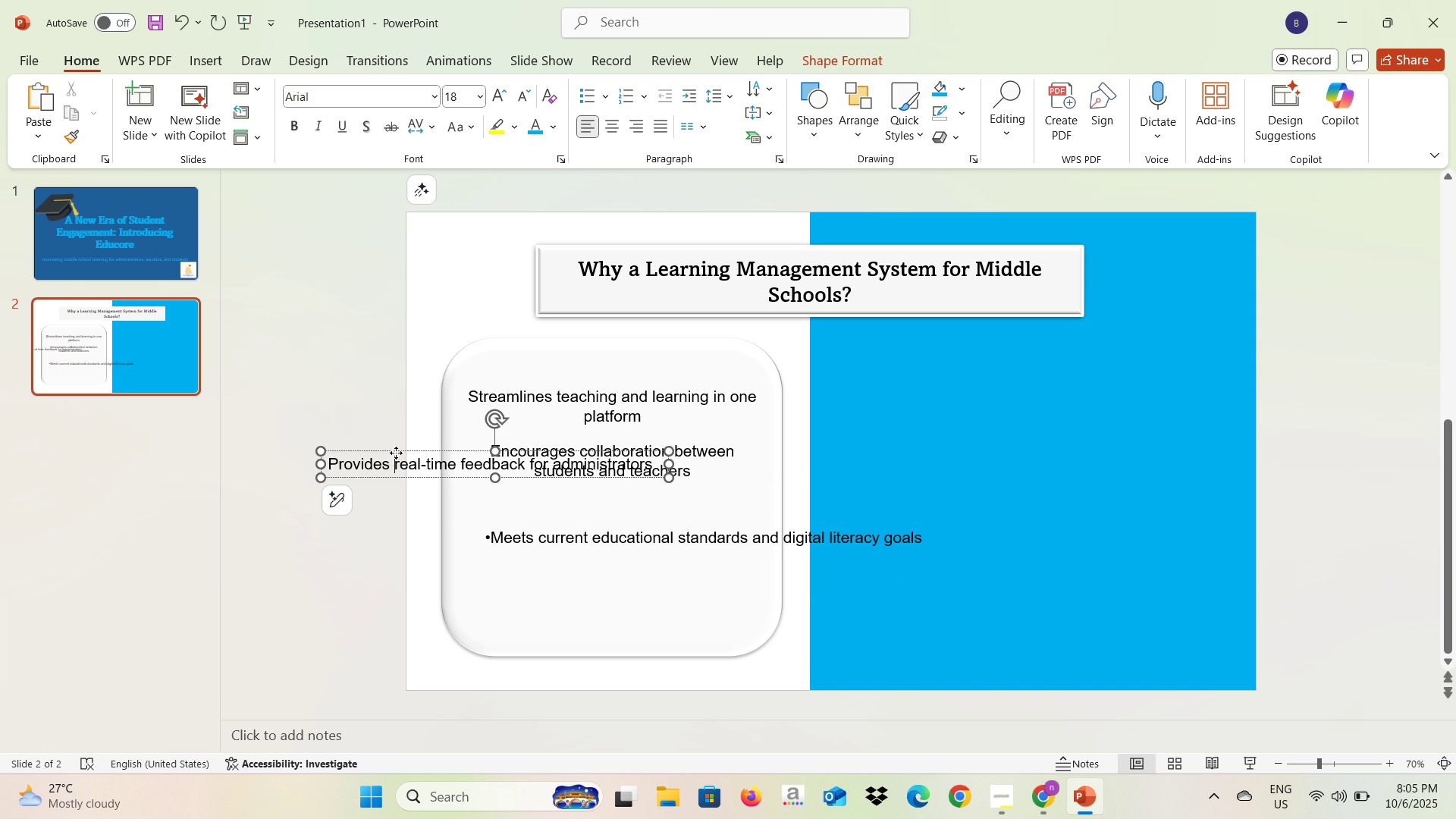 
left_click_drag(start_coordinate=[396, 453], to_coordinate=[528, 486])
 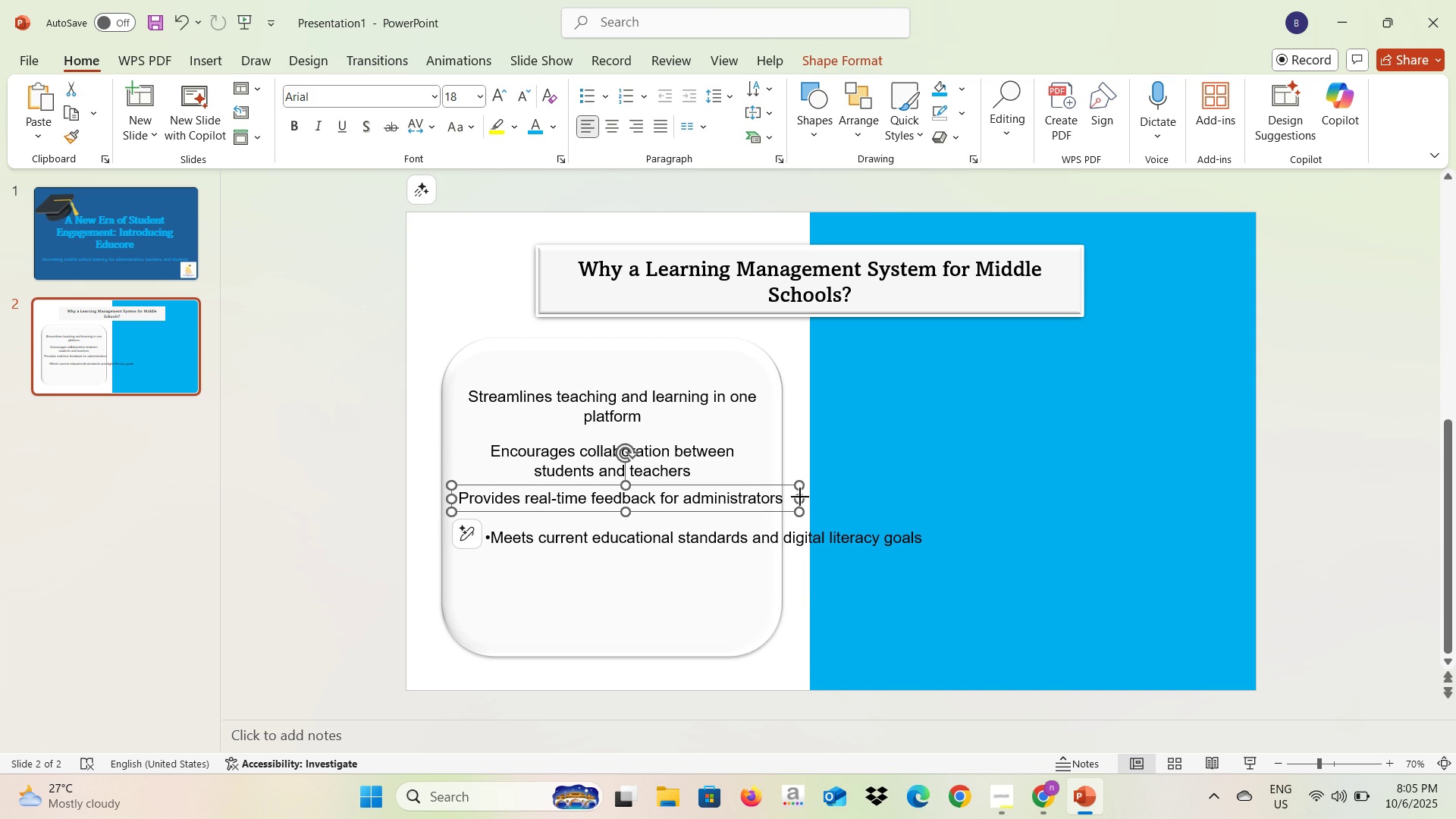 
left_click_drag(start_coordinate=[800, 497], to_coordinate=[764, 497])
 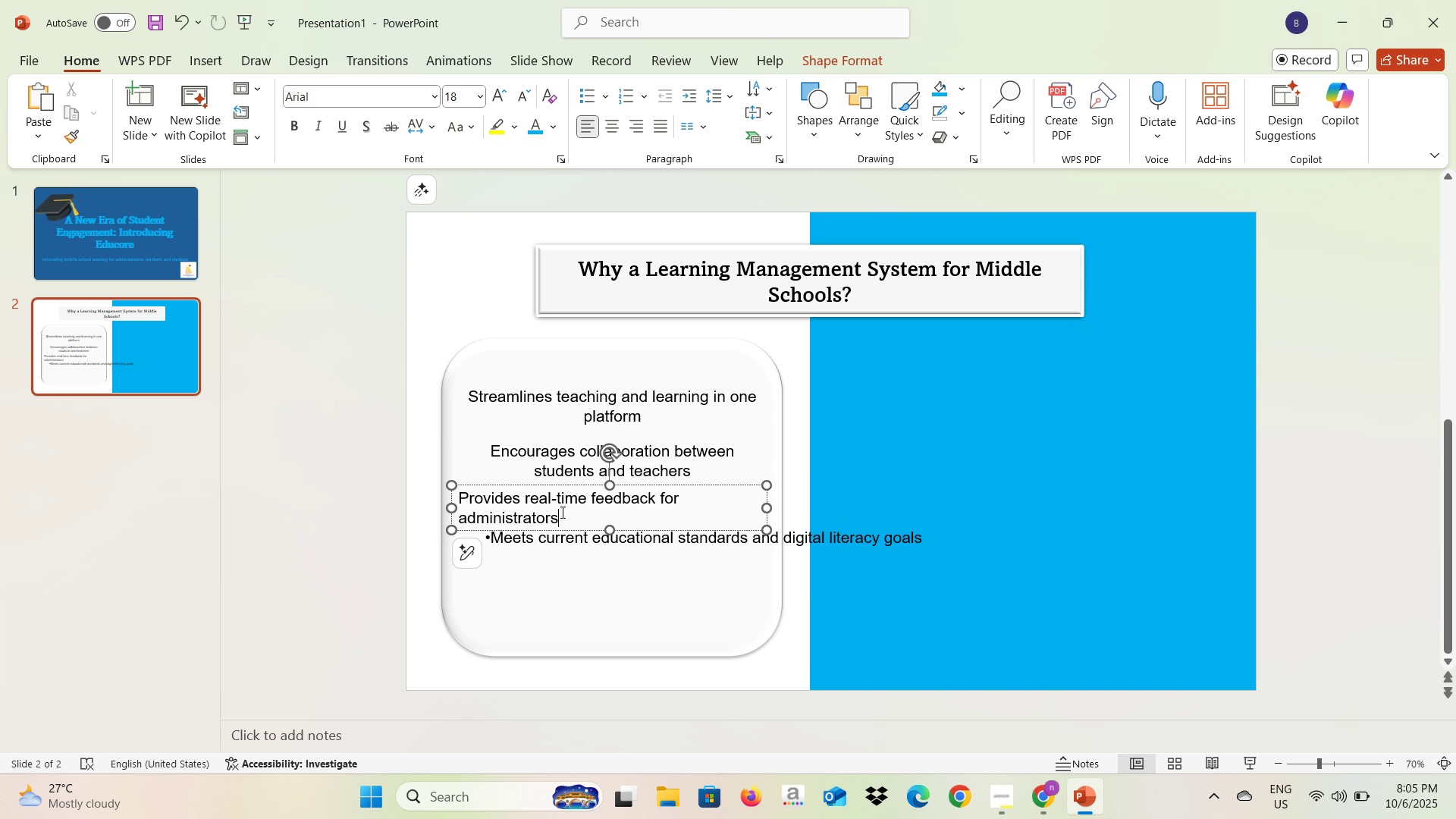 
left_click_drag(start_coordinate=[569, 513], to_coordinate=[486, 492])
 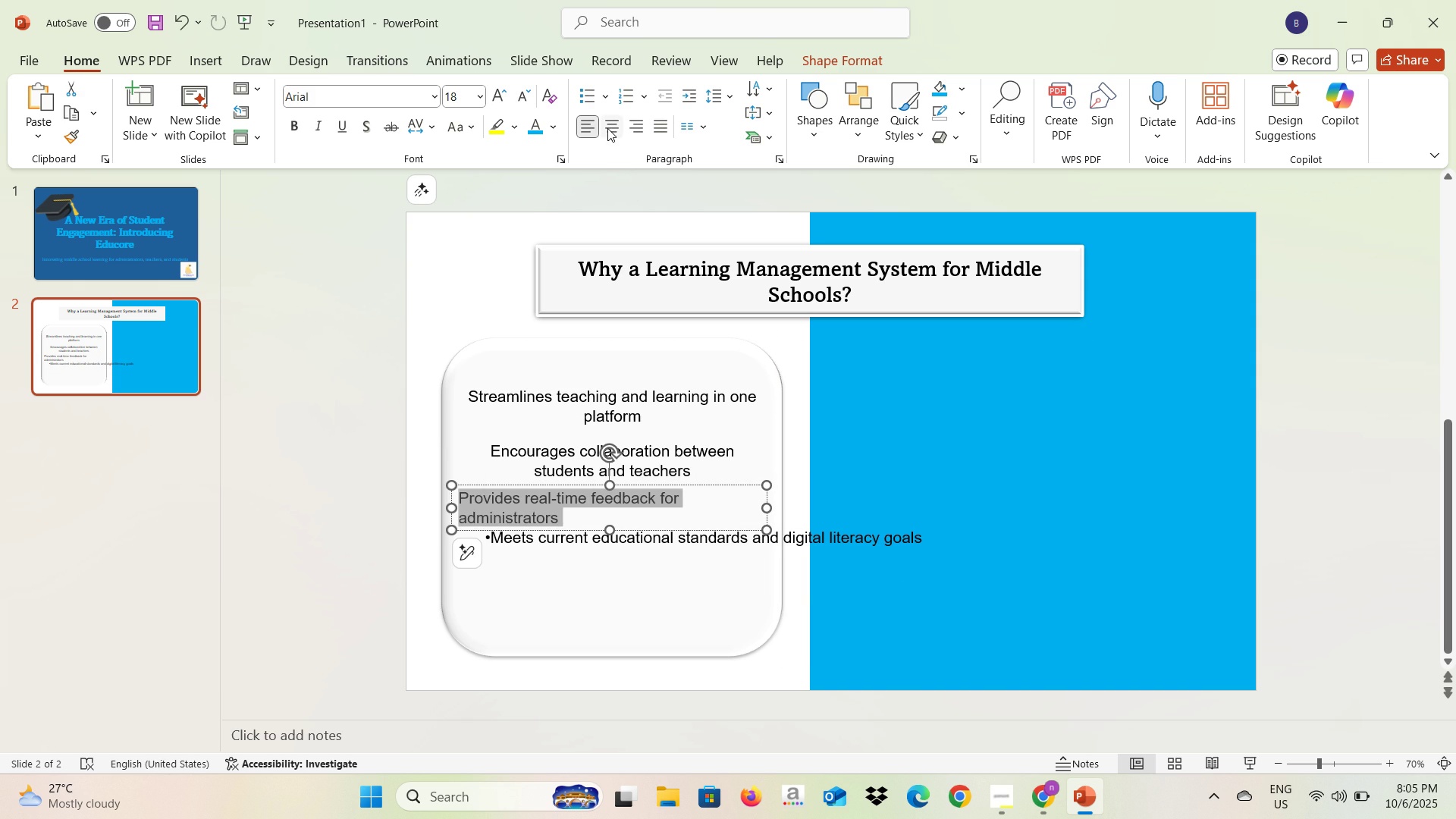 
left_click([607, 128])
 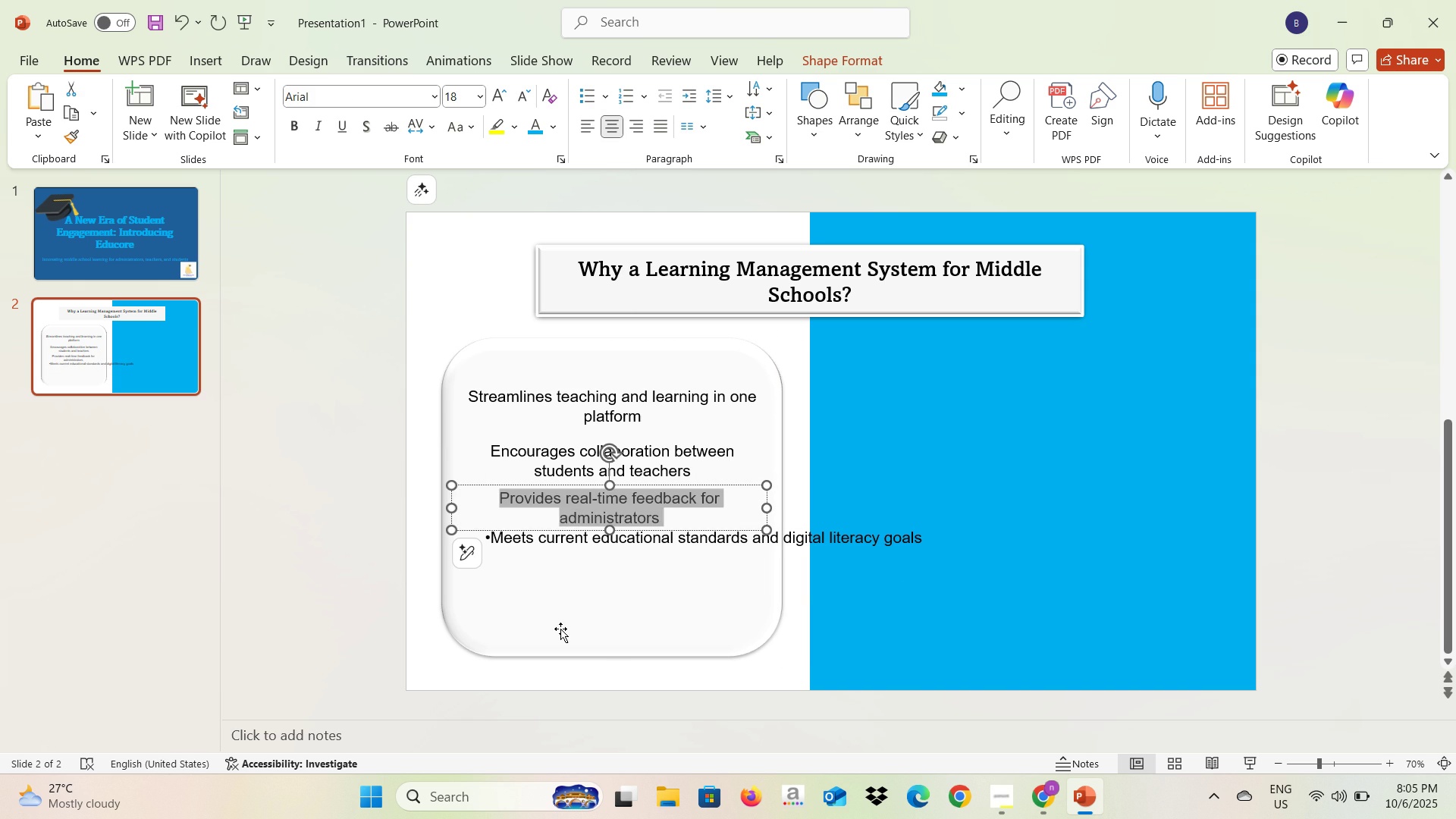 
left_click([560, 629])
 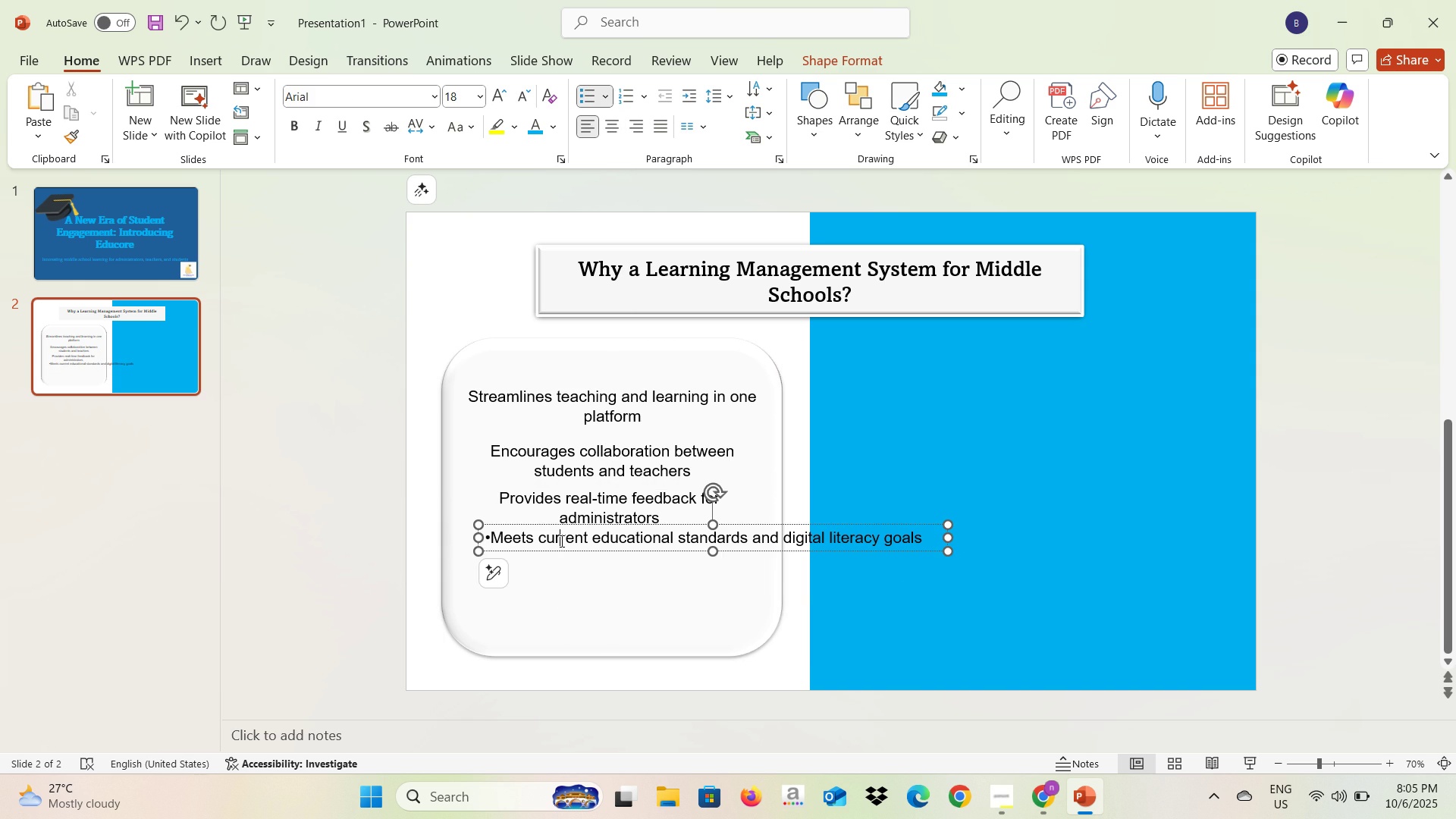 
left_click([560, 541])
 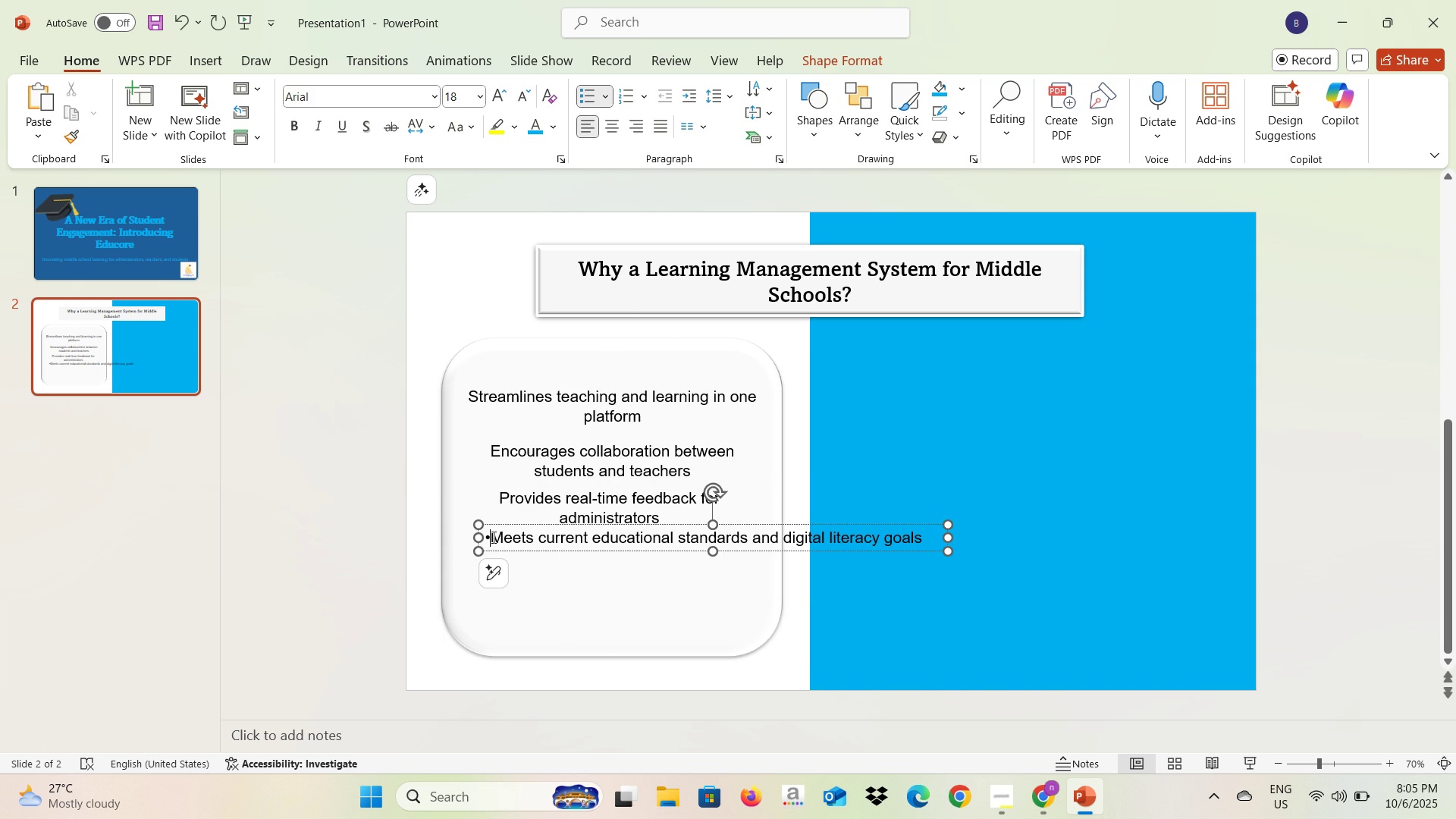 
left_click([492, 537])
 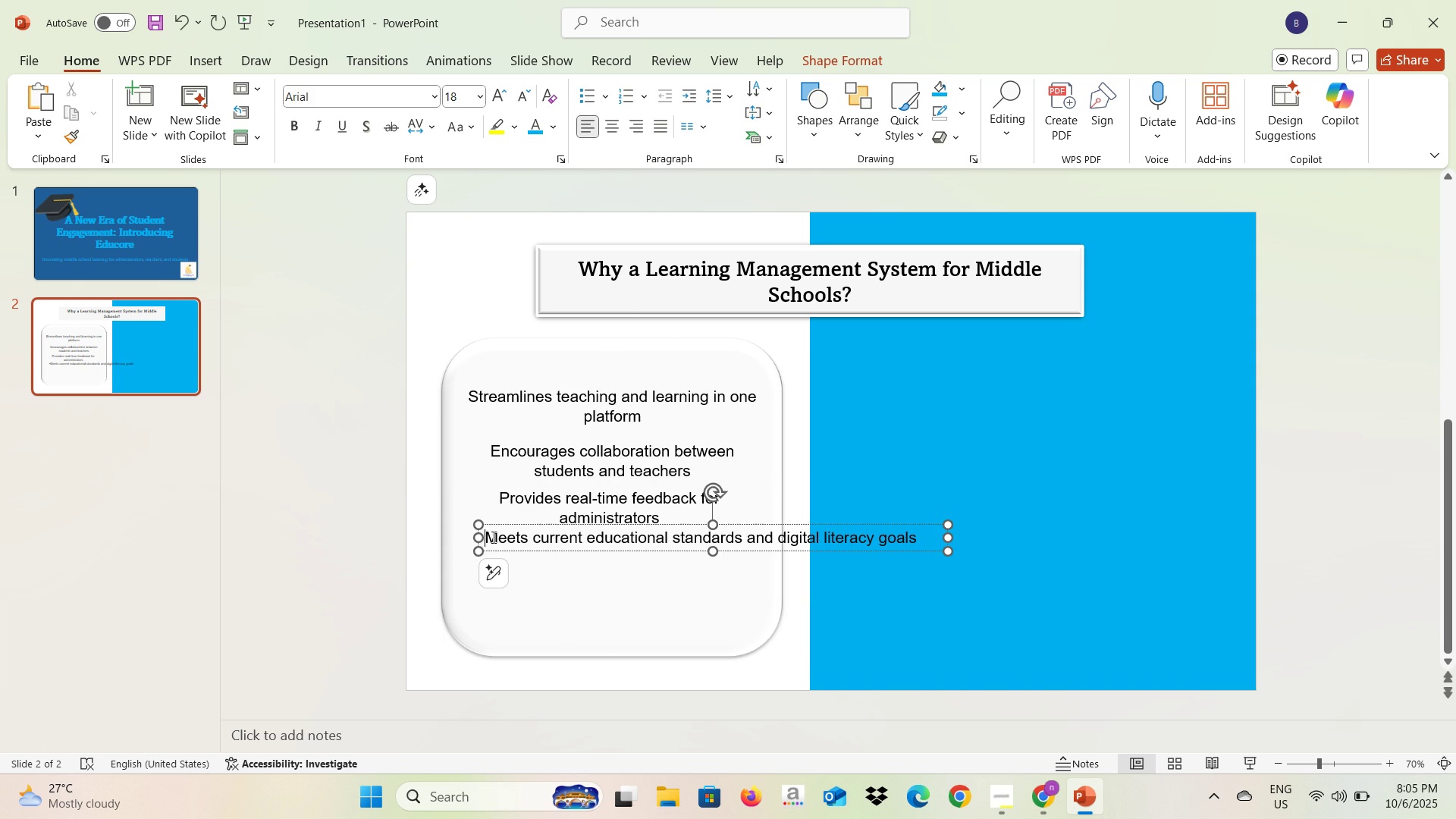 
key(Backspace)
 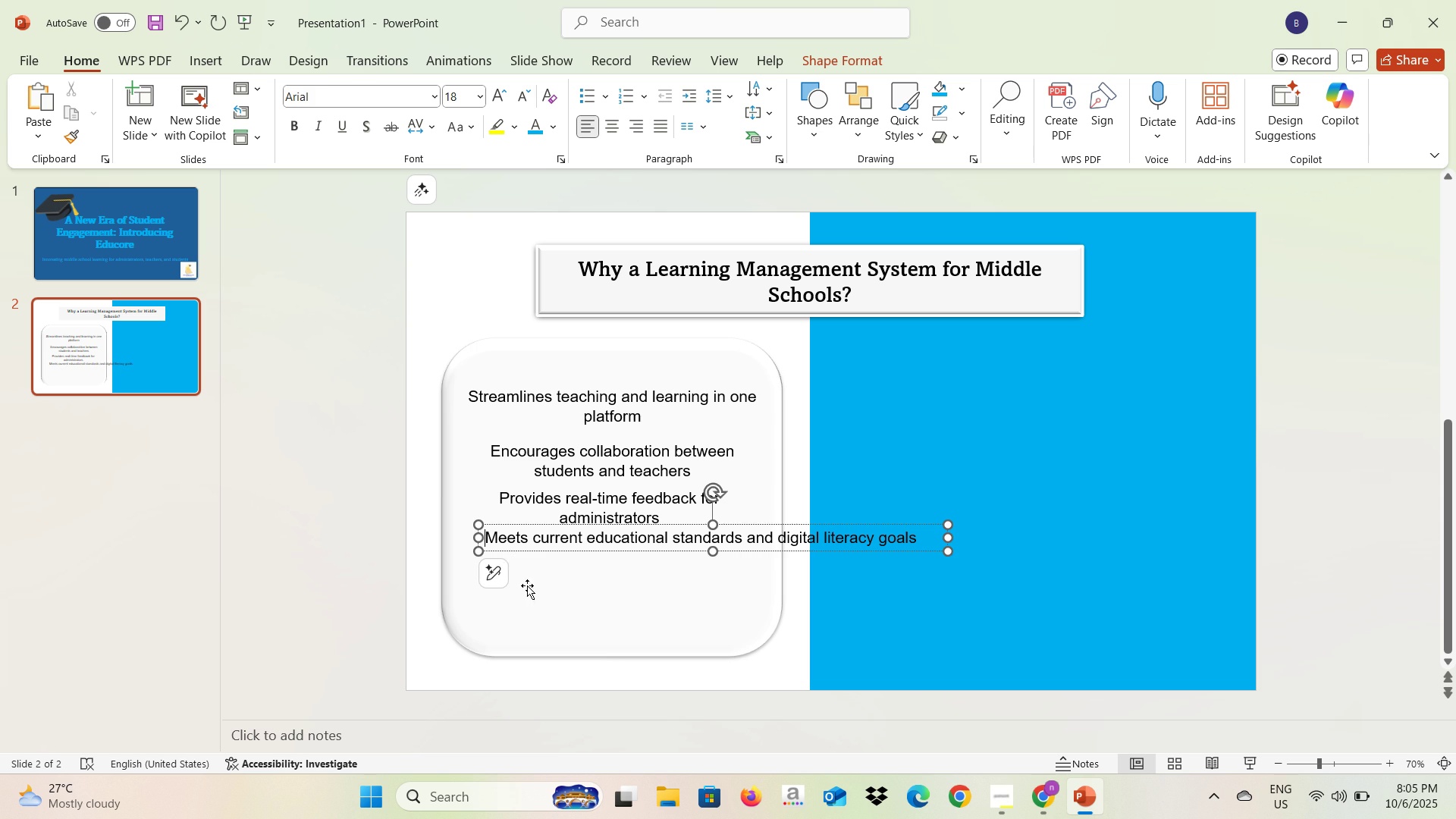 
left_click([527, 585])
 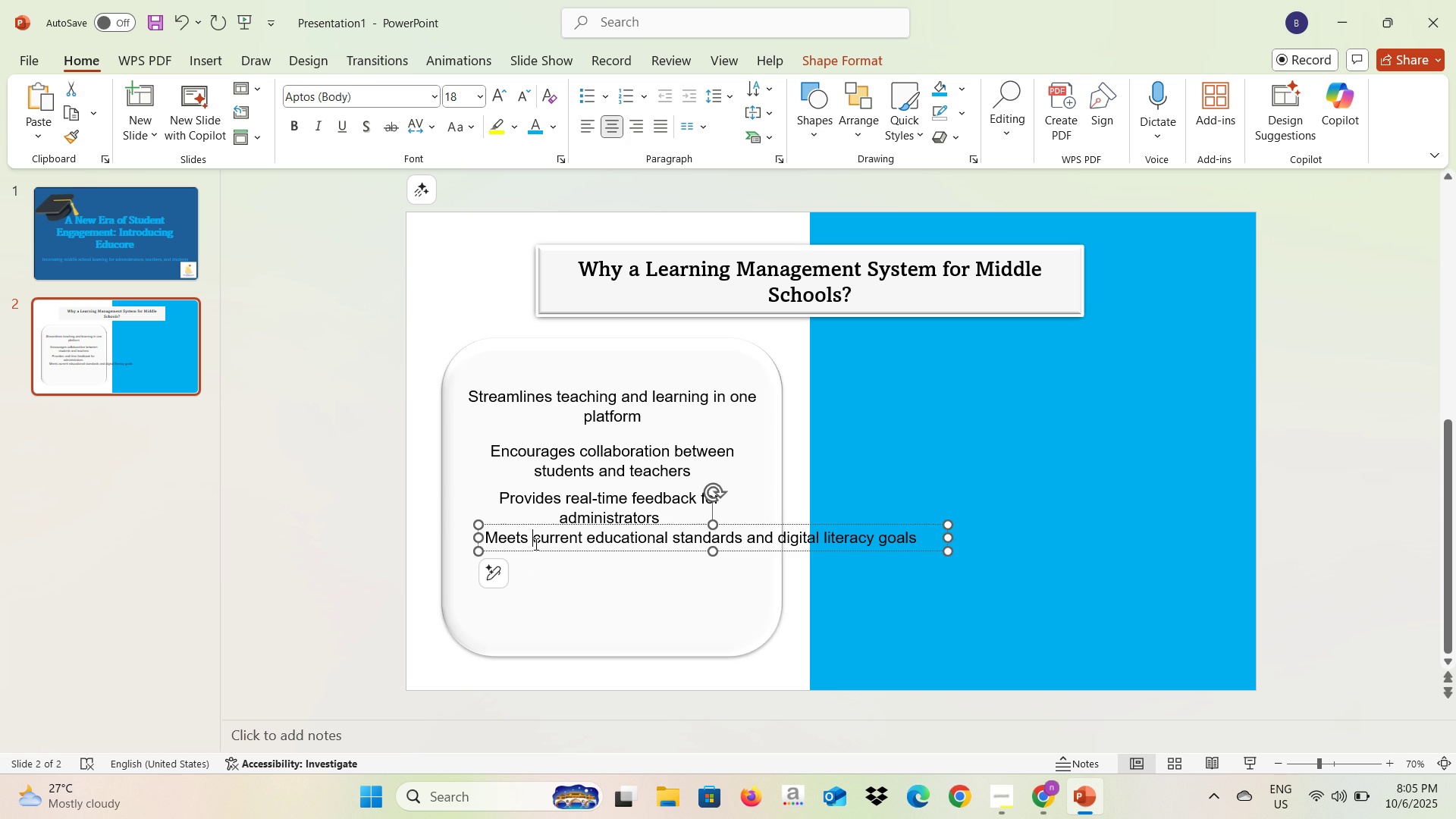 
left_click([535, 544])
 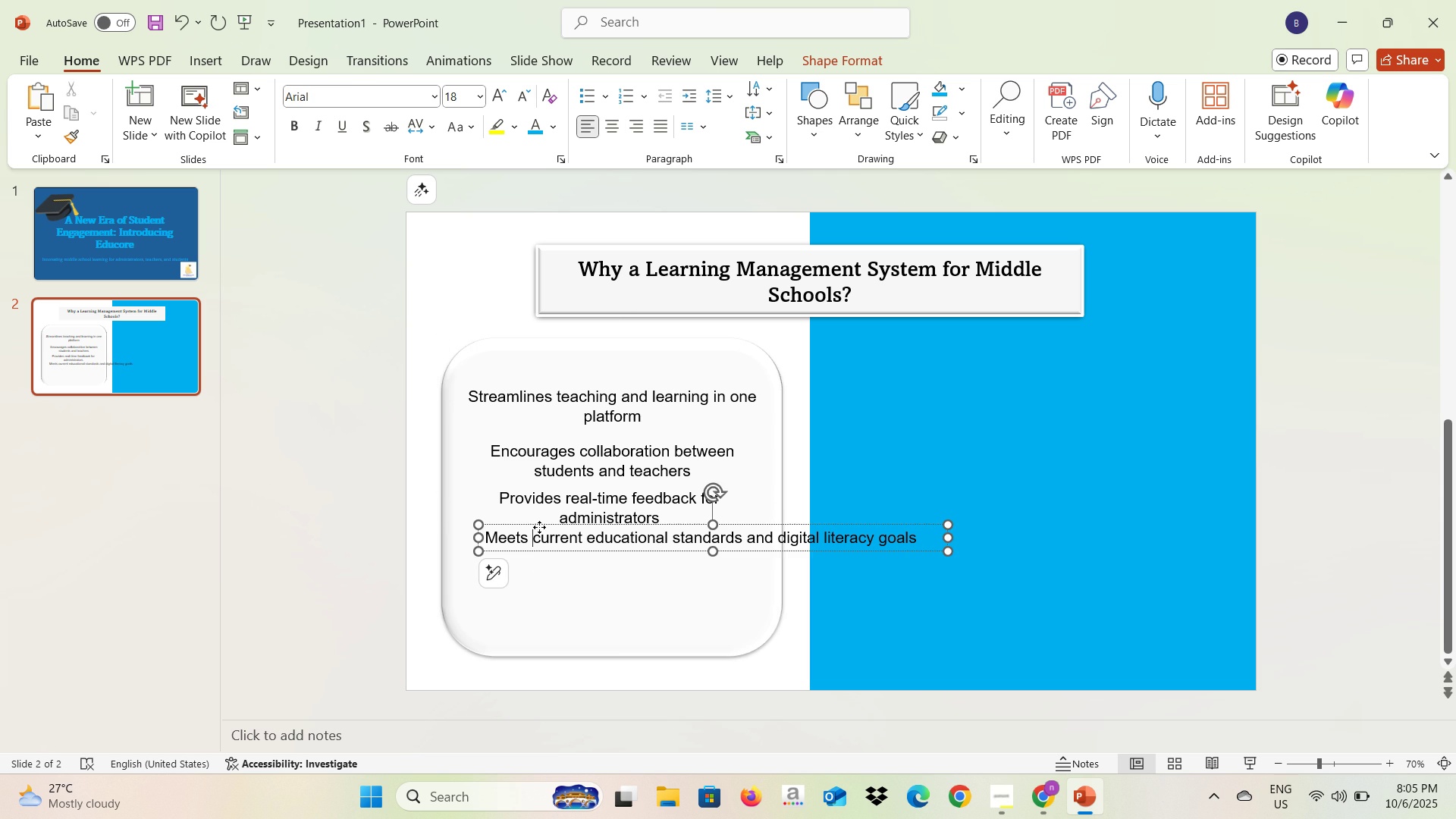 
left_click_drag(start_coordinate=[539, 527], to_coordinate=[513, 540])
 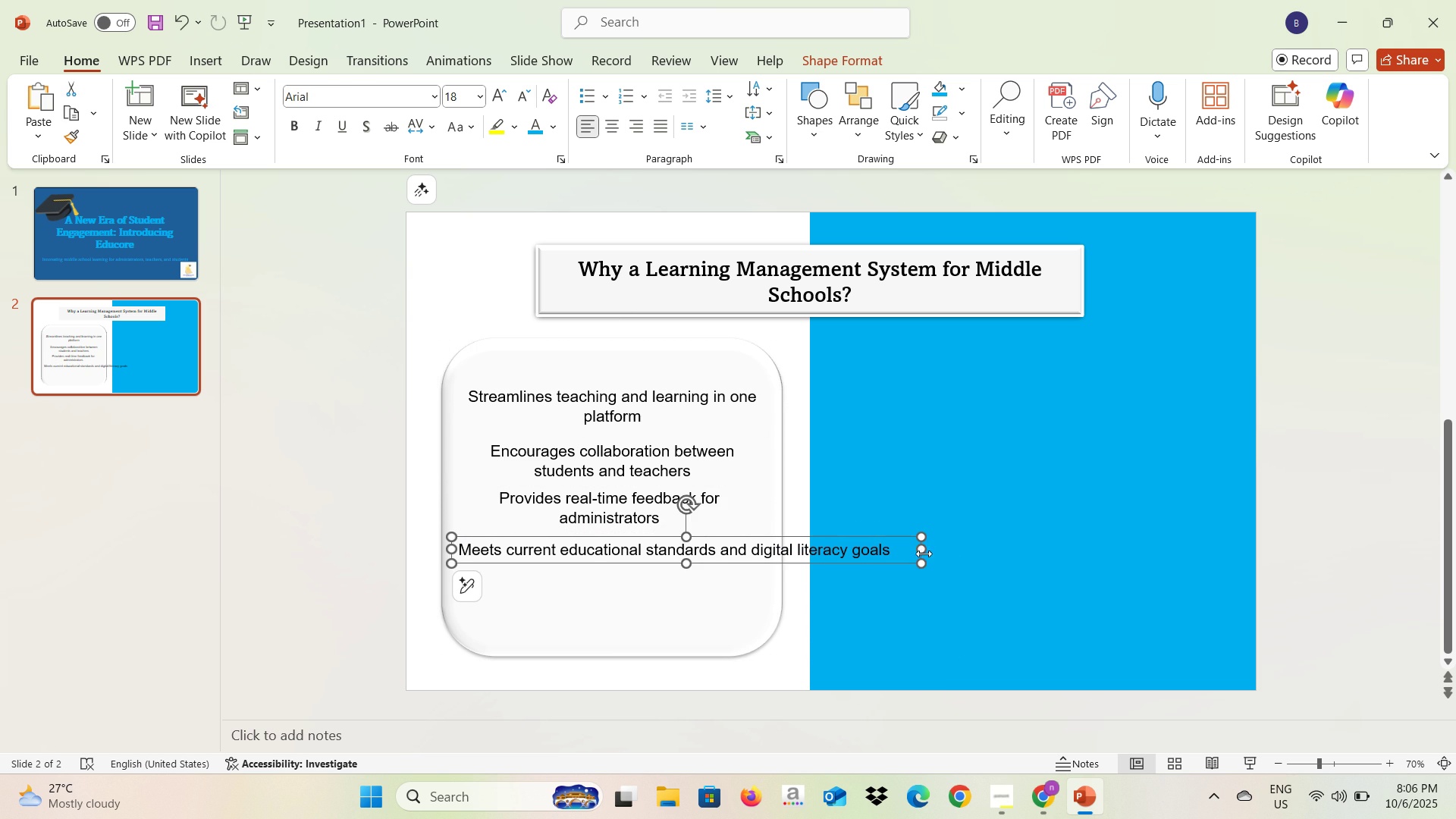 
left_click_drag(start_coordinate=[921, 551], to_coordinate=[774, 562])
 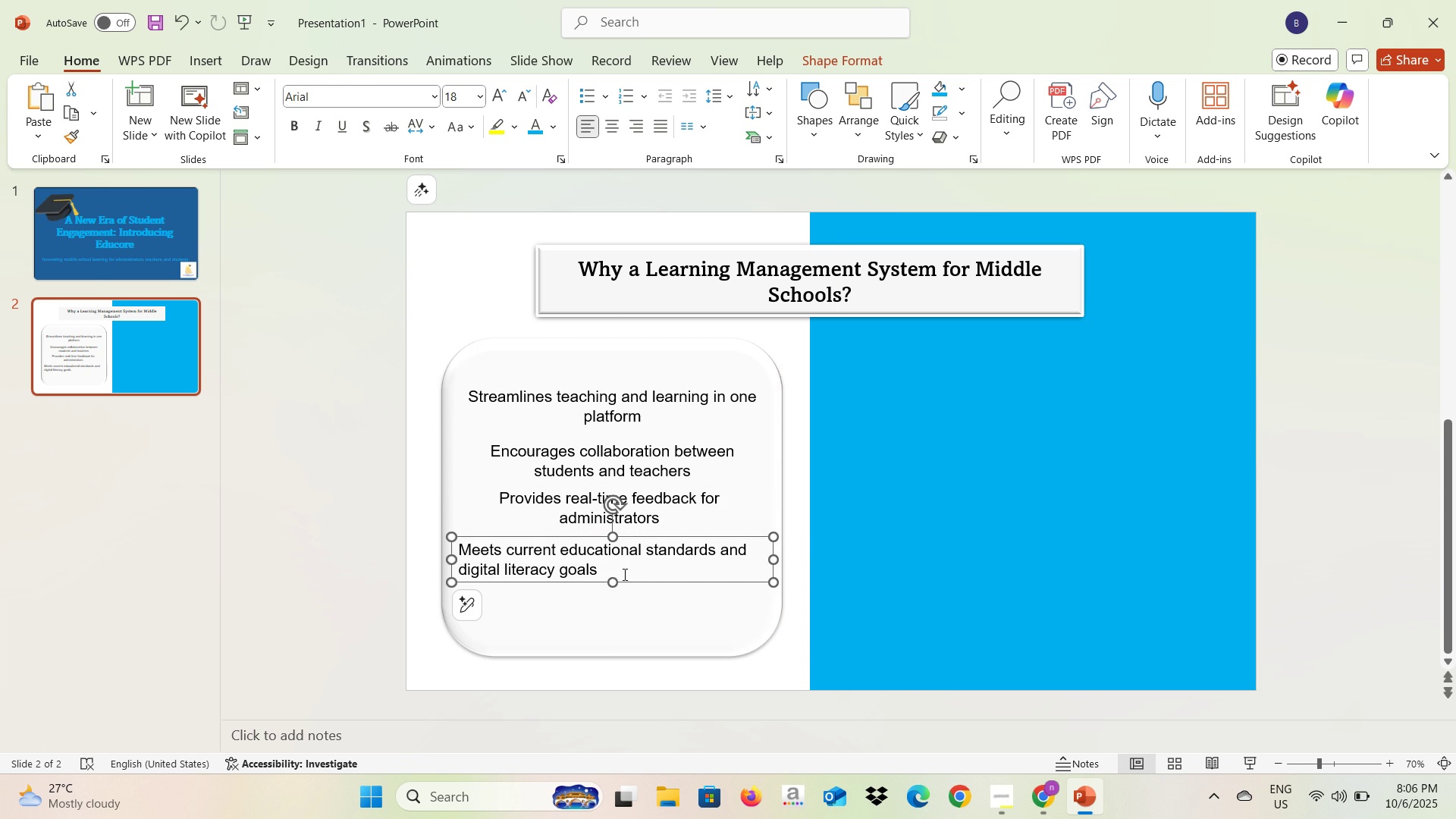 
left_click_drag(start_coordinate=[618, 571], to_coordinate=[473, 541])
 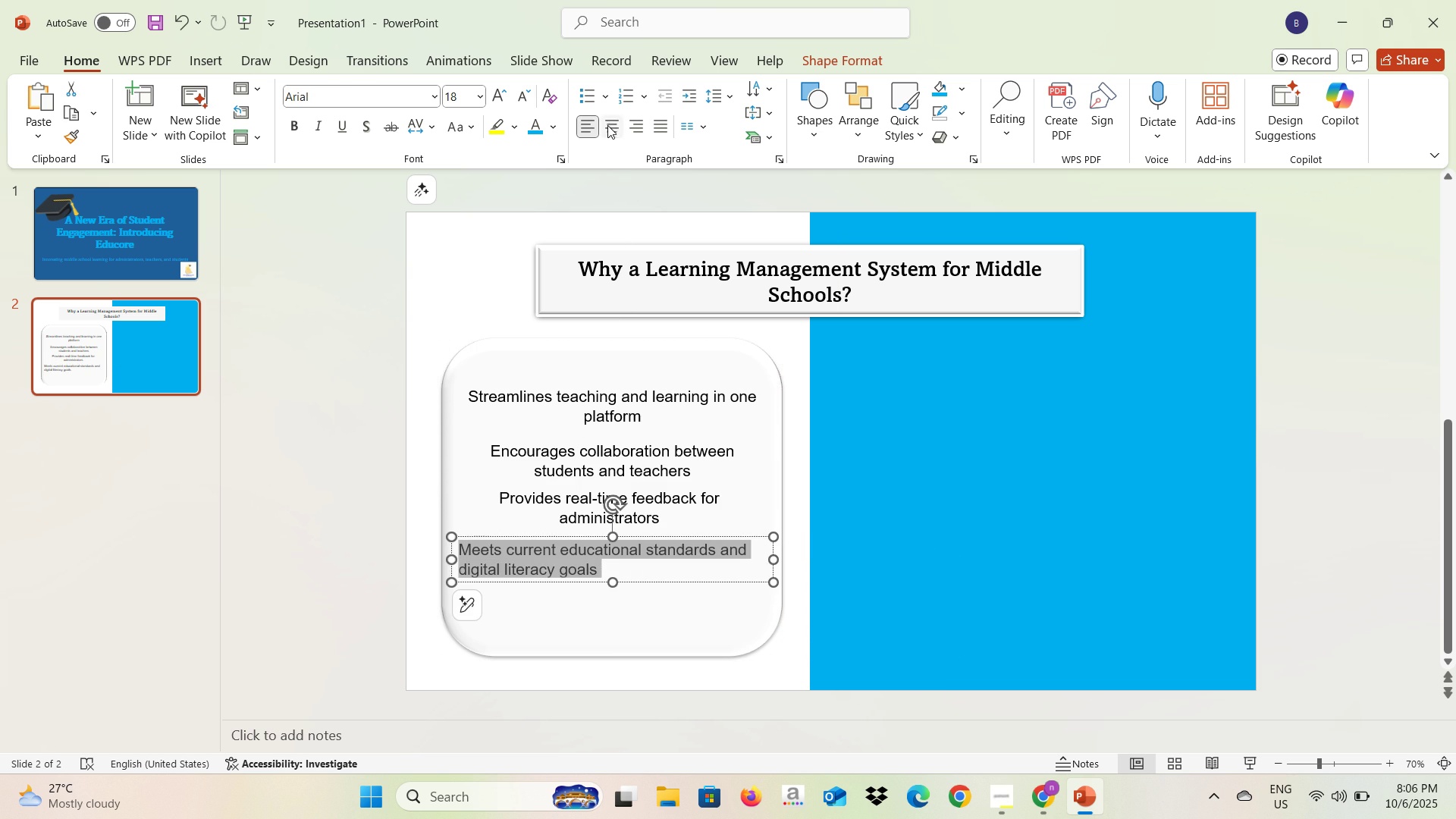 
left_click([607, 125])
 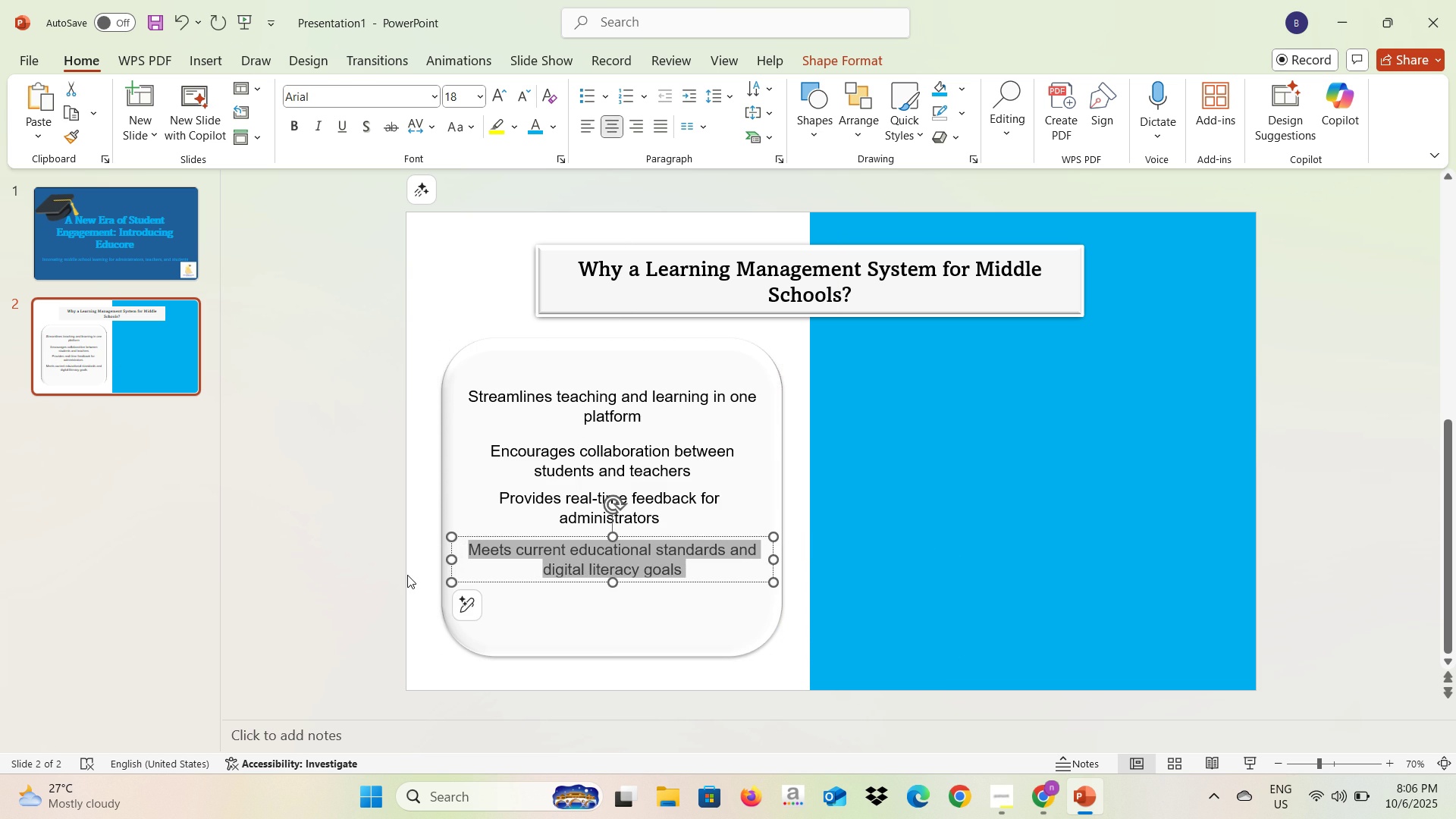 
left_click([407, 575])
 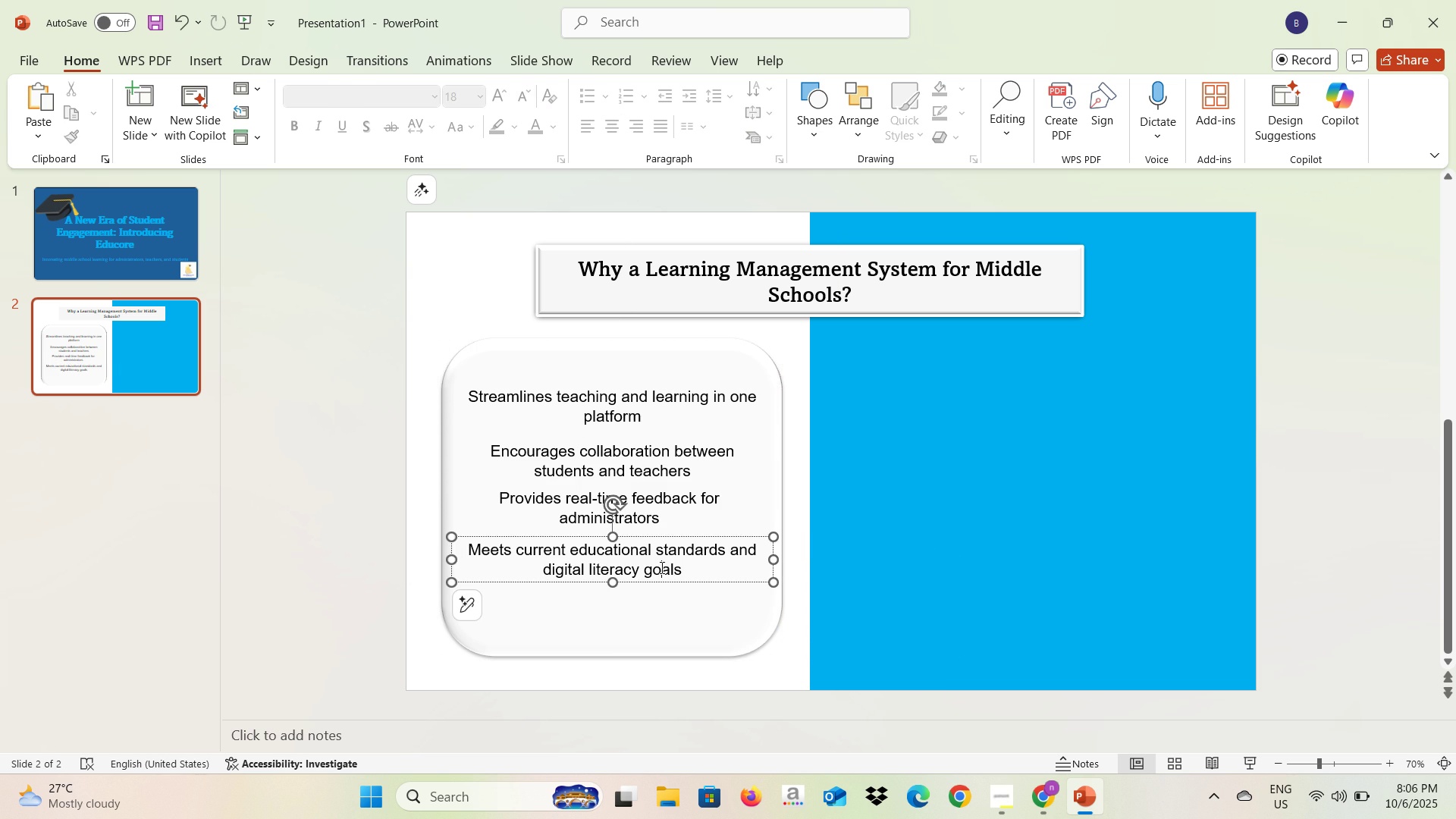 
left_click([661, 567])
 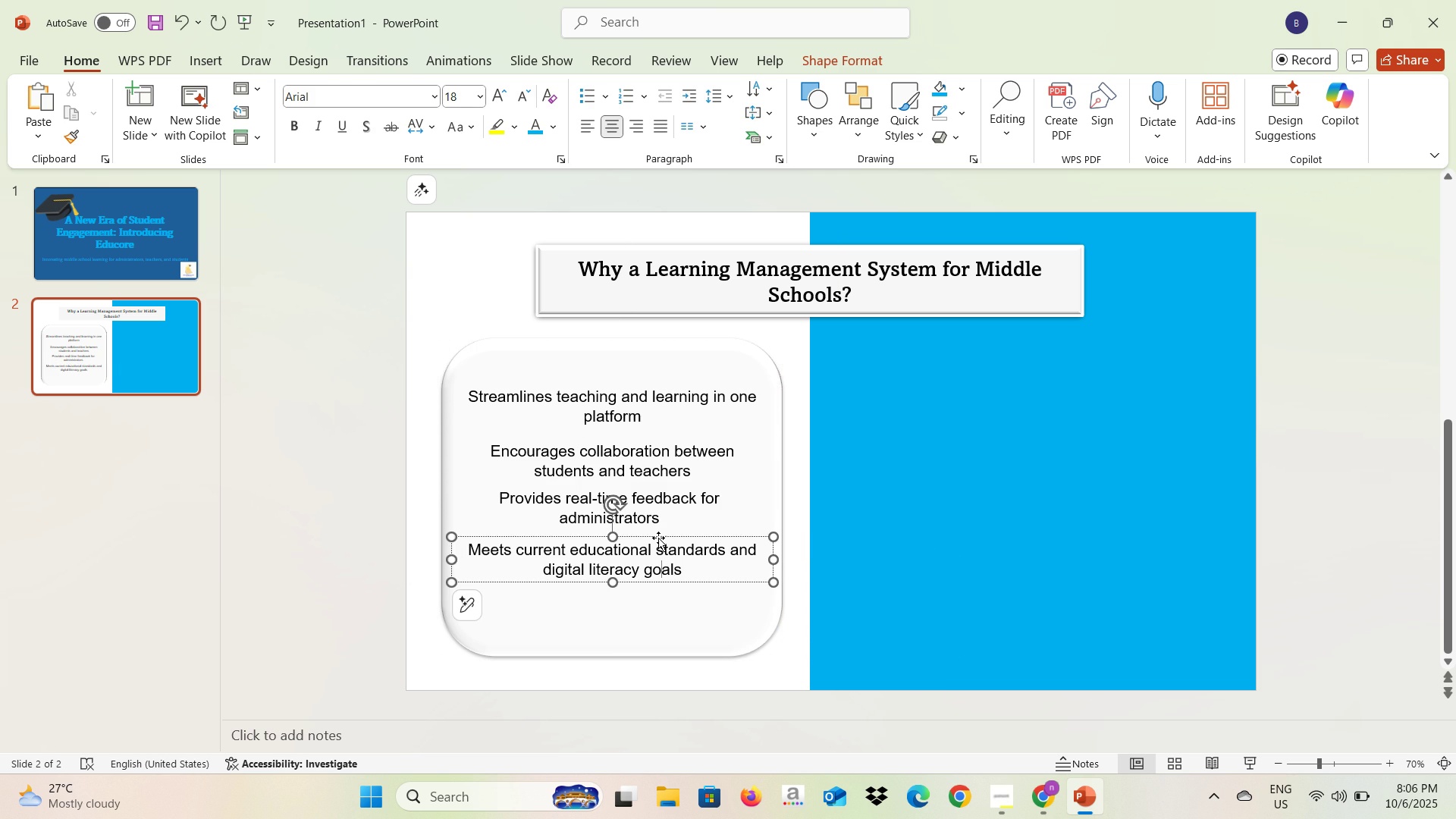 
left_click_drag(start_coordinate=[658, 538], to_coordinate=[658, 549])
 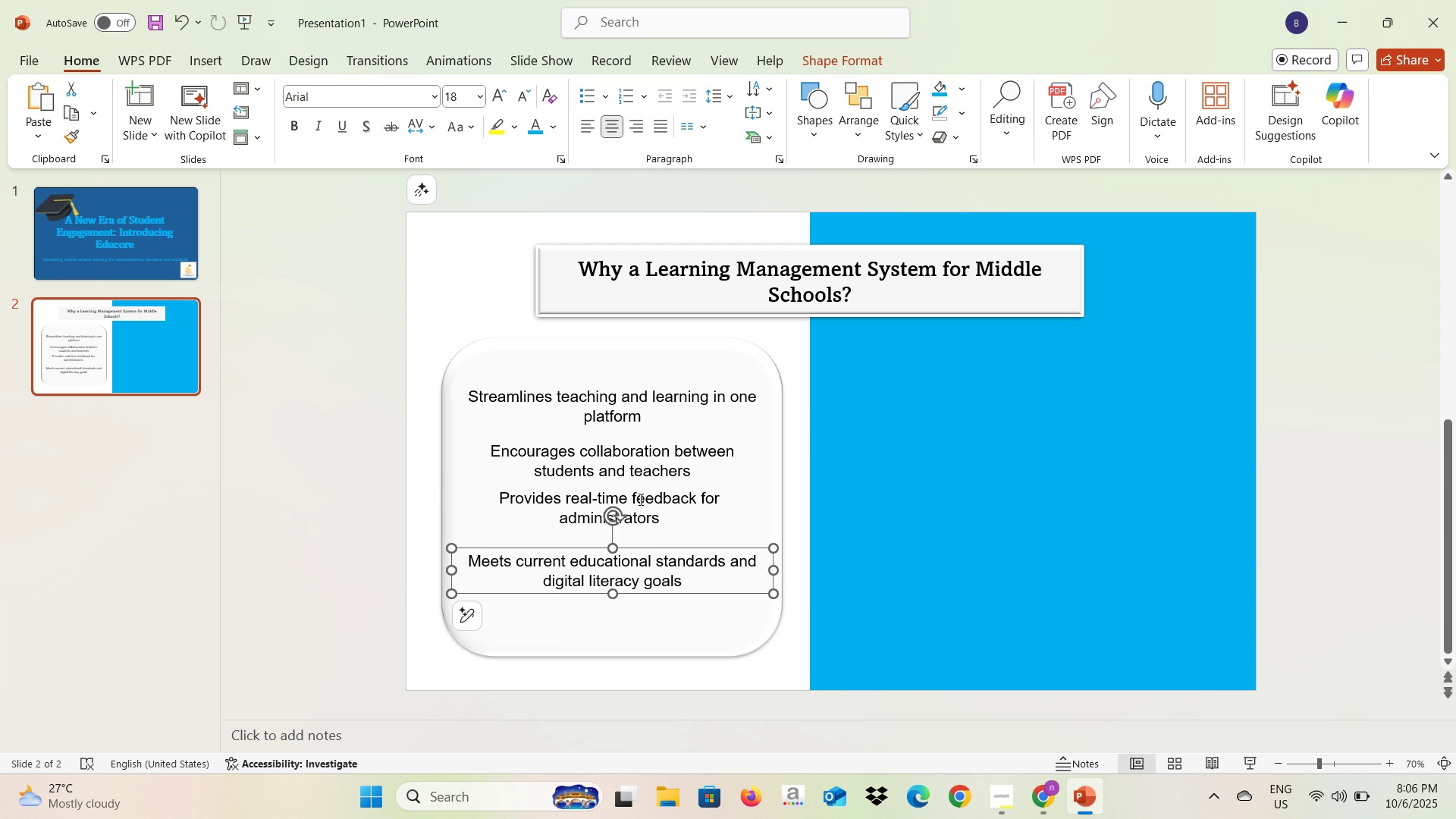 
left_click([639, 499])
 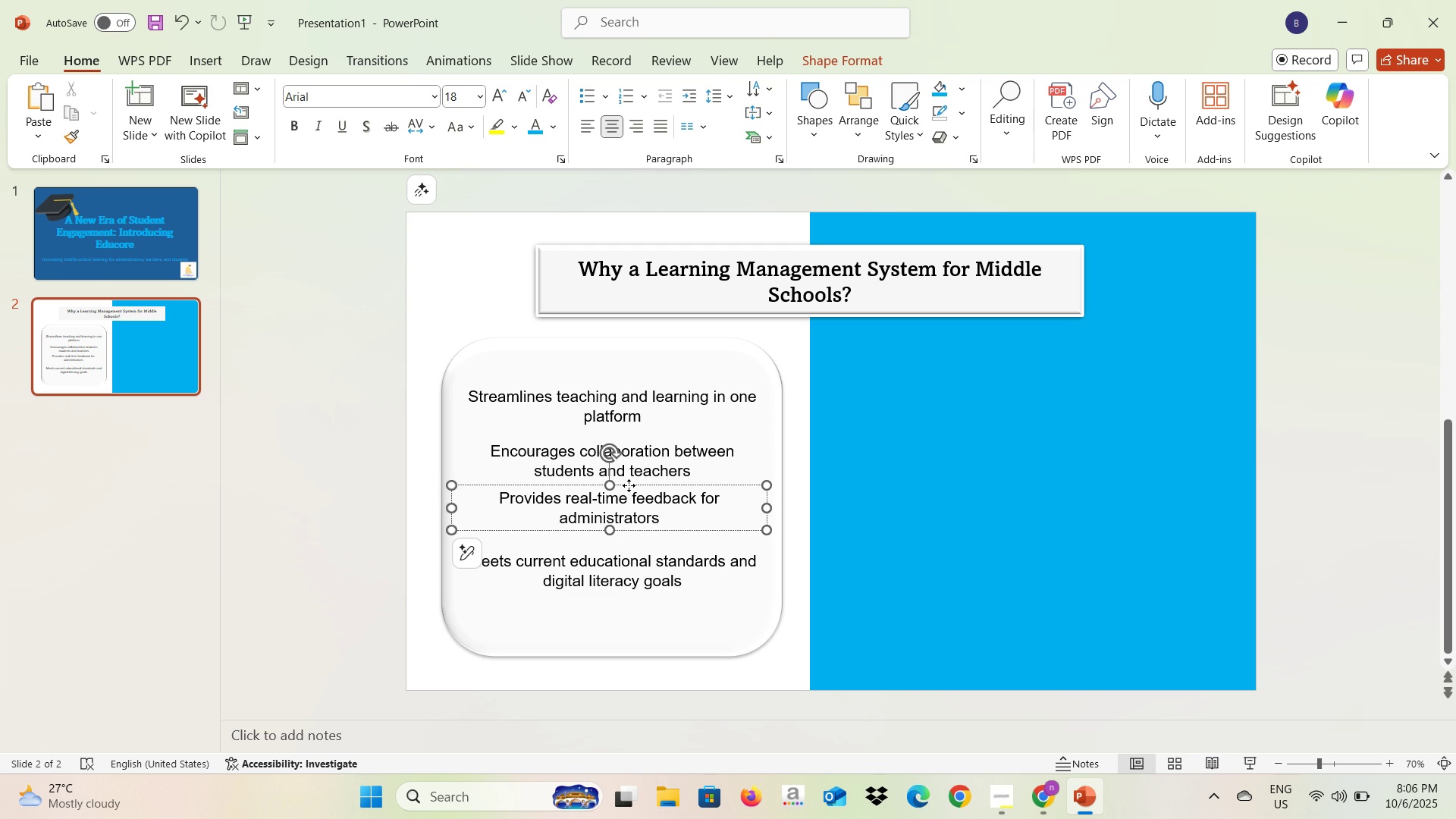 
left_click_drag(start_coordinate=[629, 485], to_coordinate=[629, 492])
 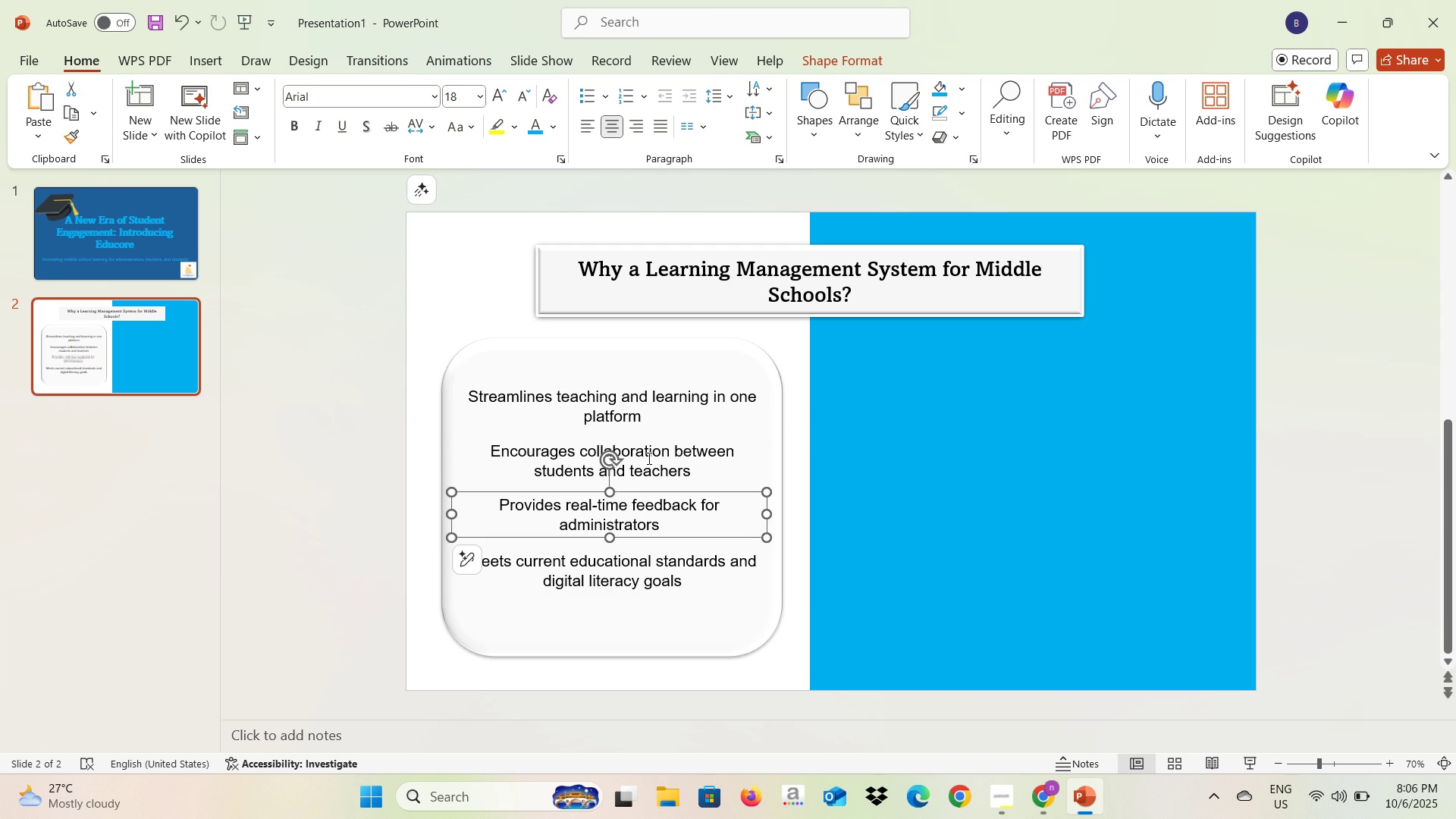 
left_click([648, 458])
 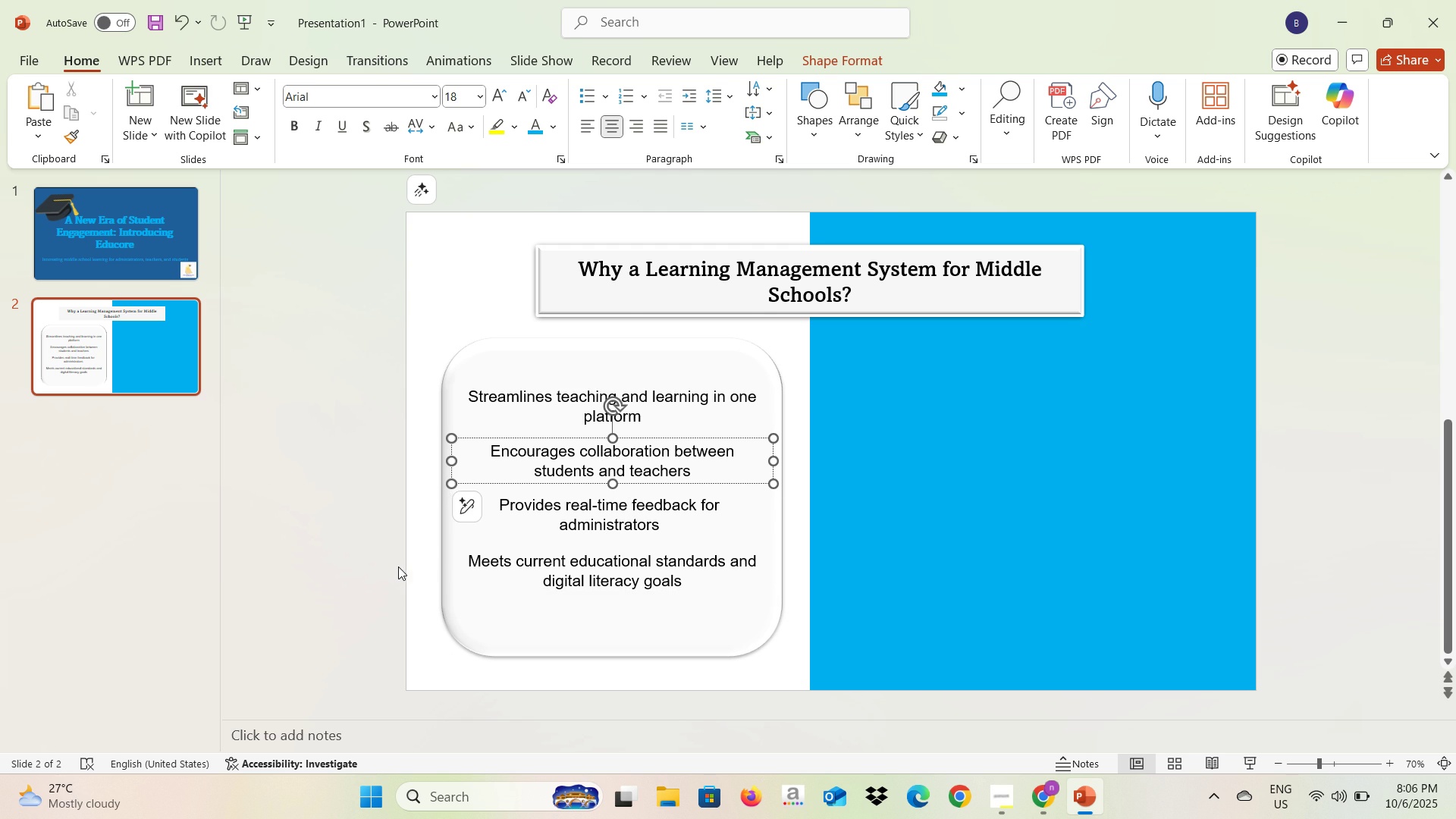 
left_click([390, 569])
 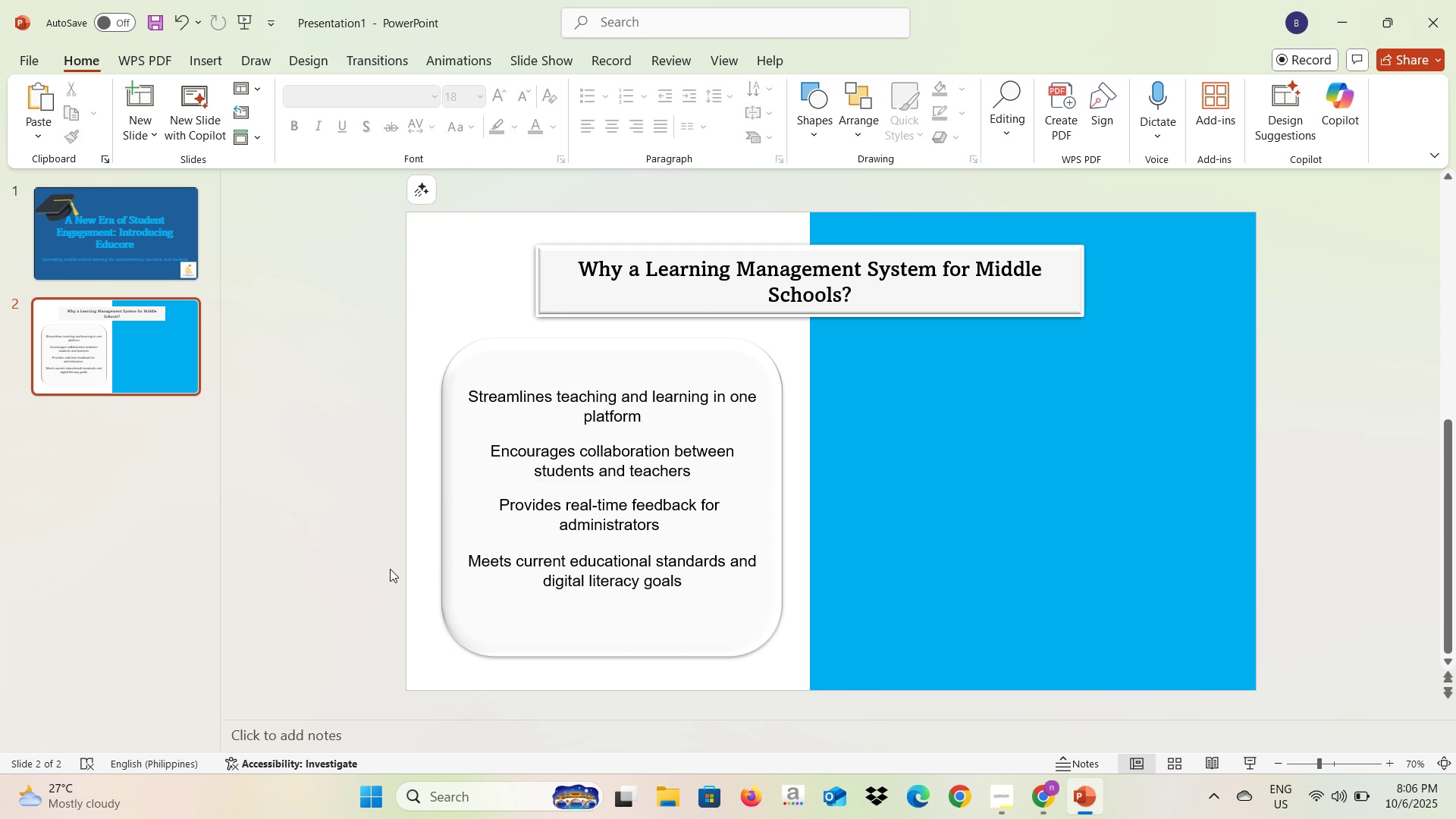 
key(Alt+AltLeft)
 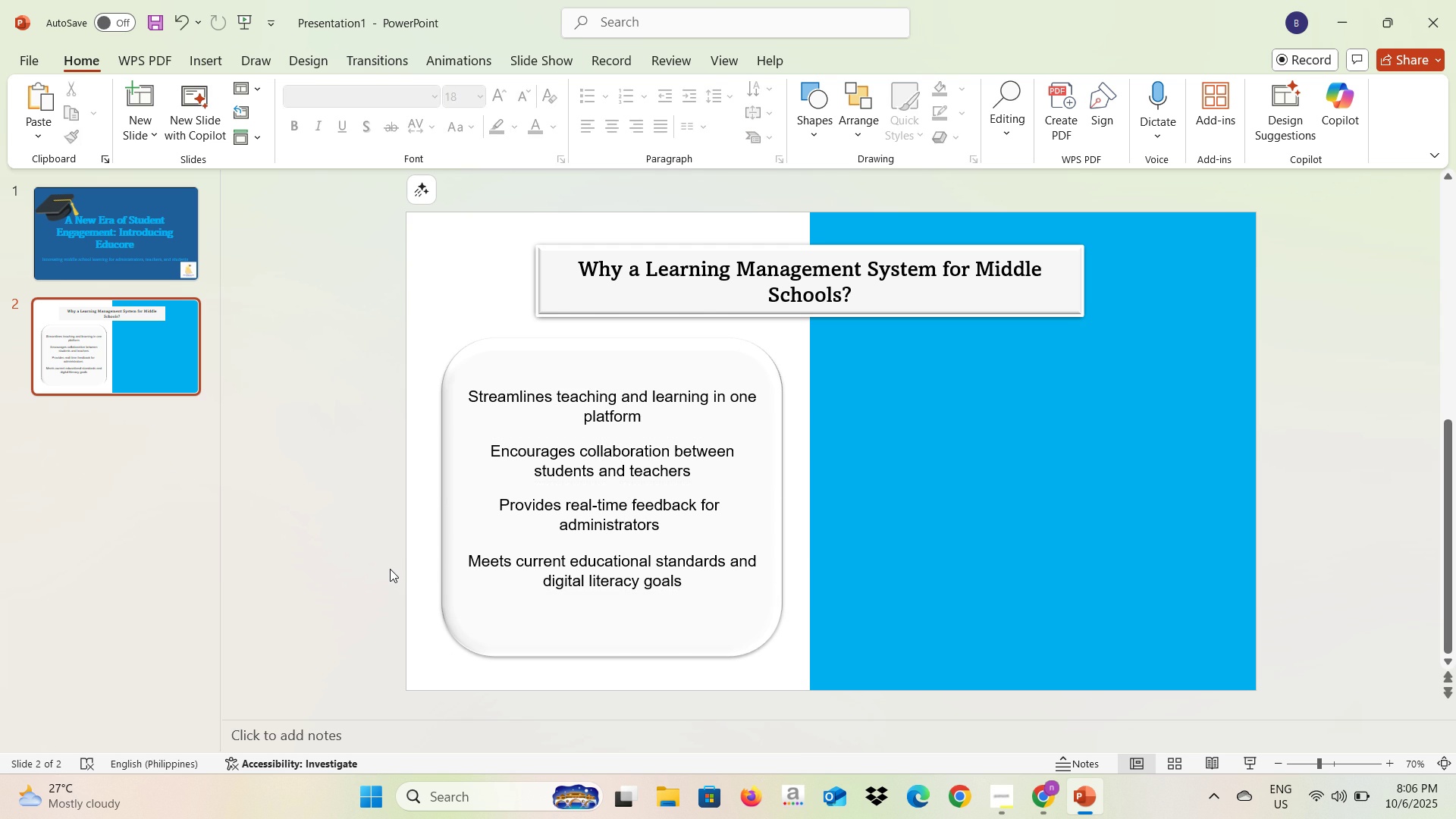 
key(Alt+Tab)
 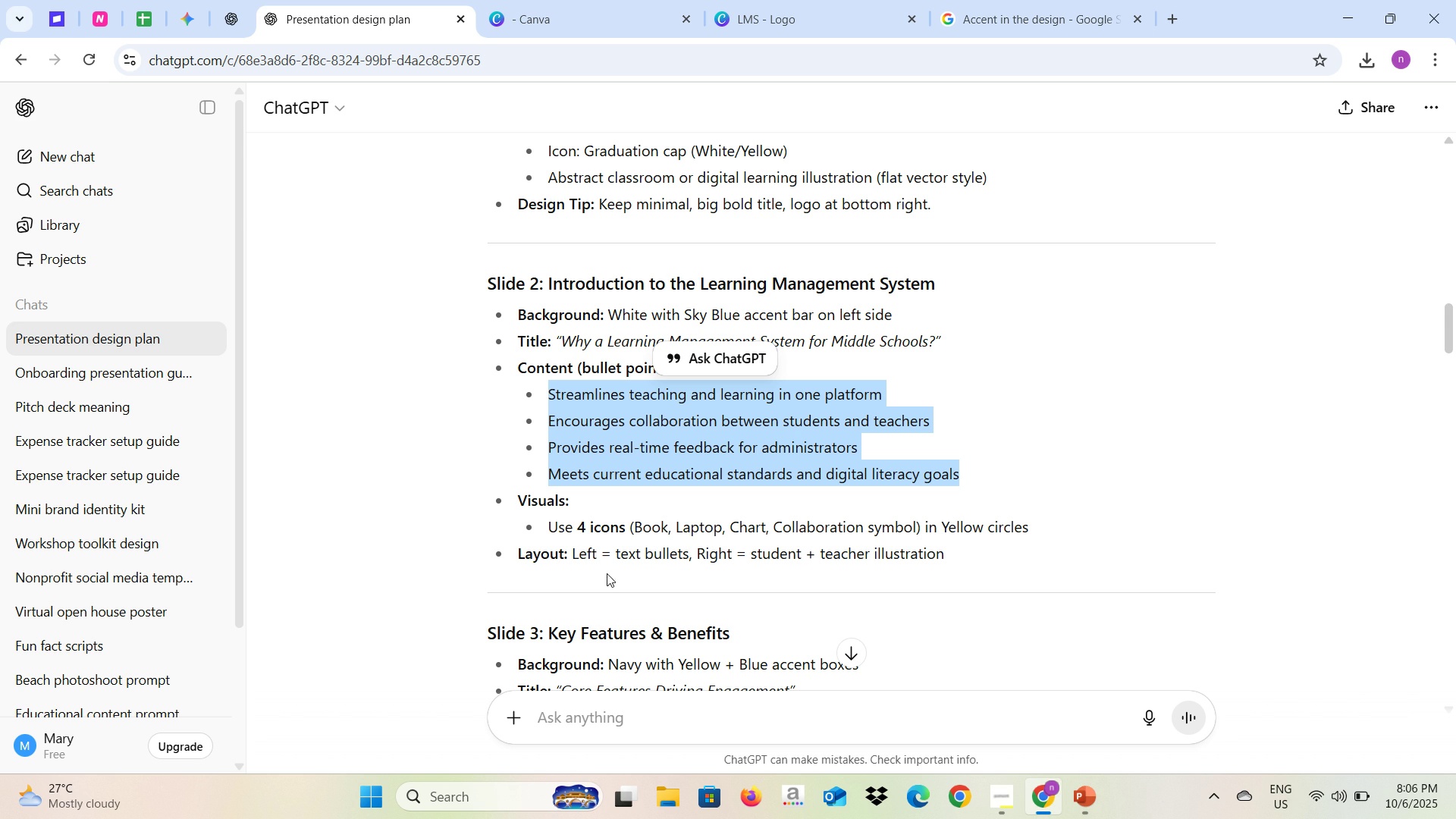 
left_click_drag(start_coordinate=[636, 524], to_coordinate=[642, 525])
 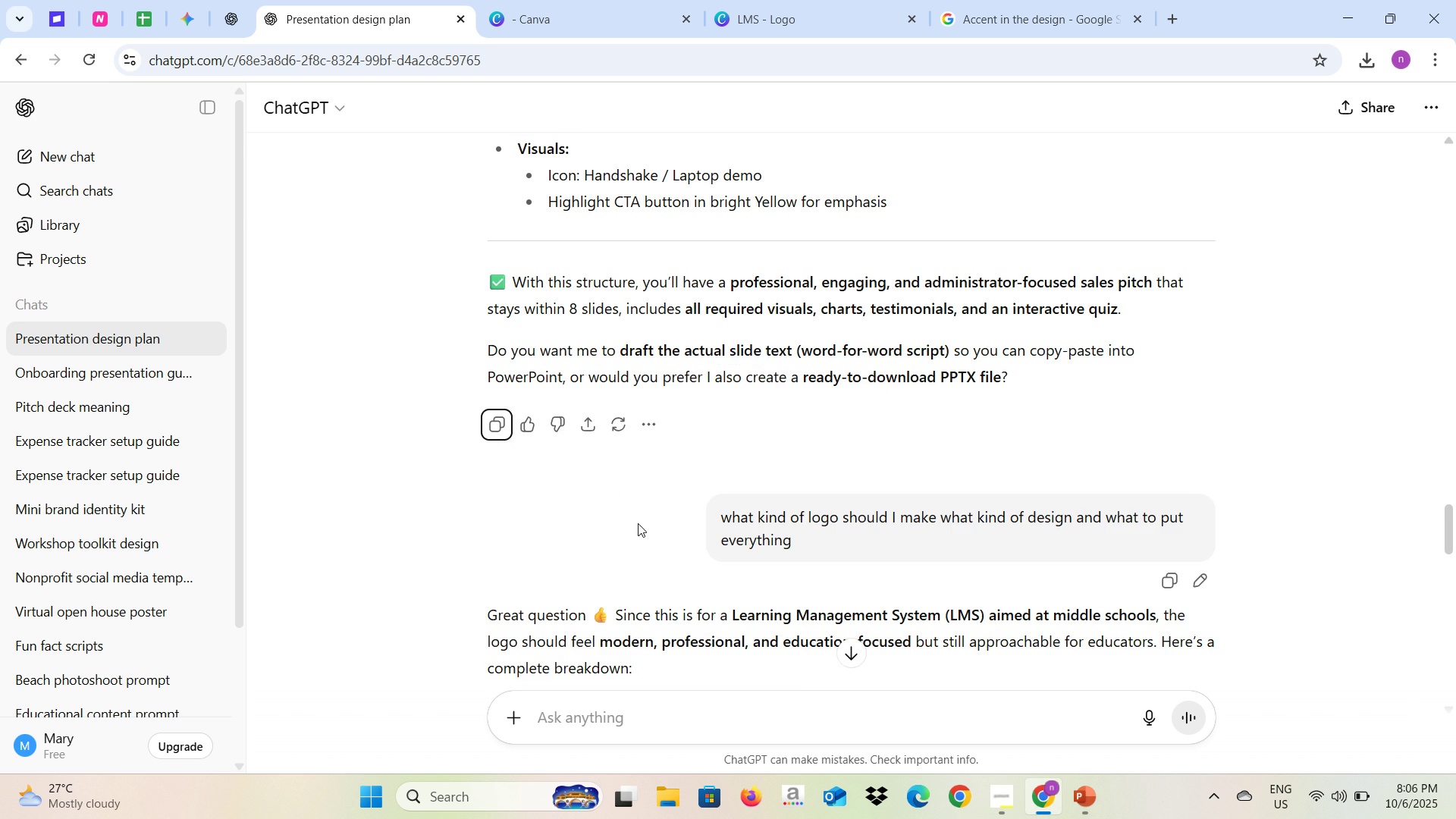 
key(Tab)
 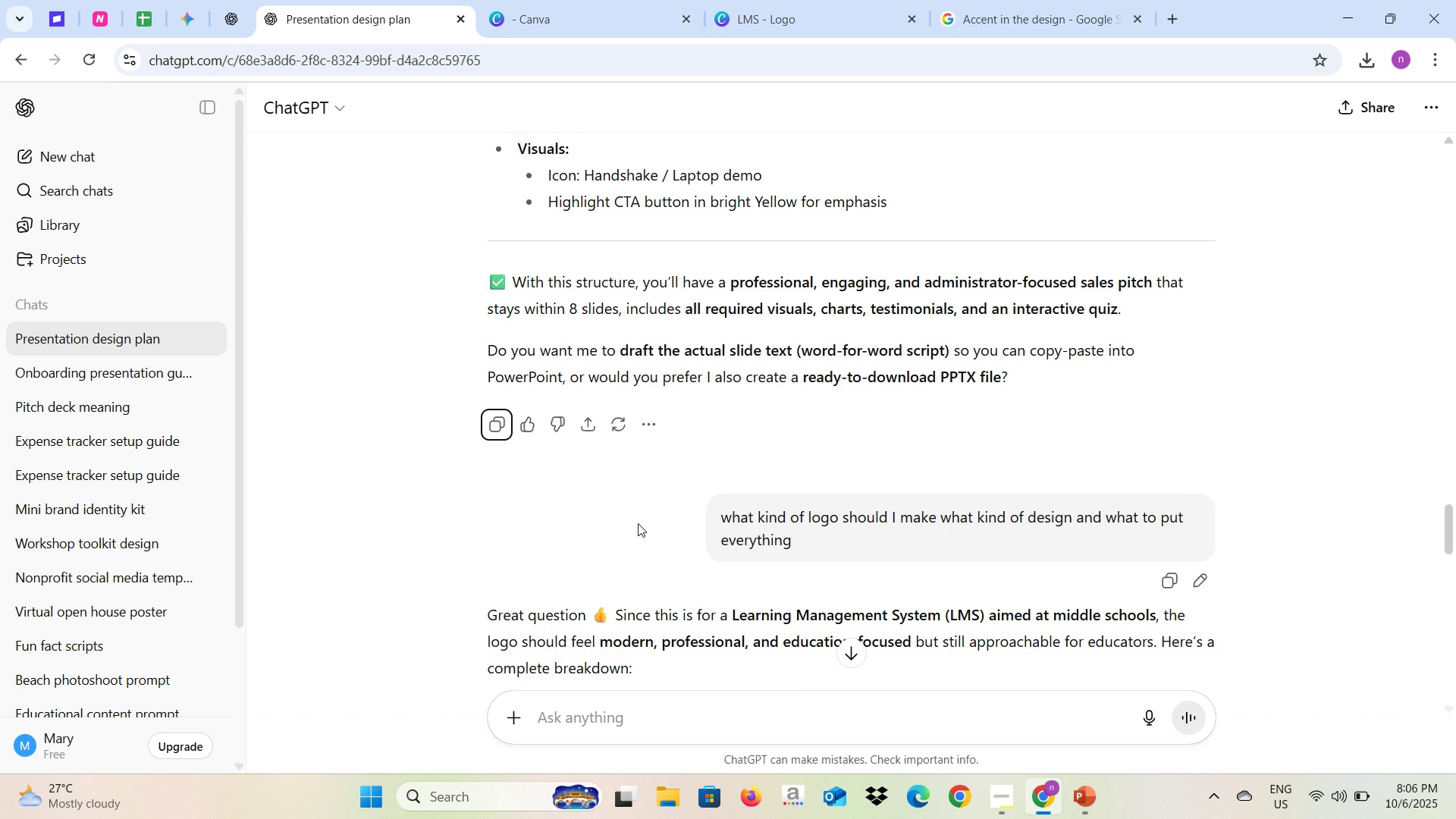 
scroll: coordinate [636, 437], scroll_direction: up, amount: 21.0
 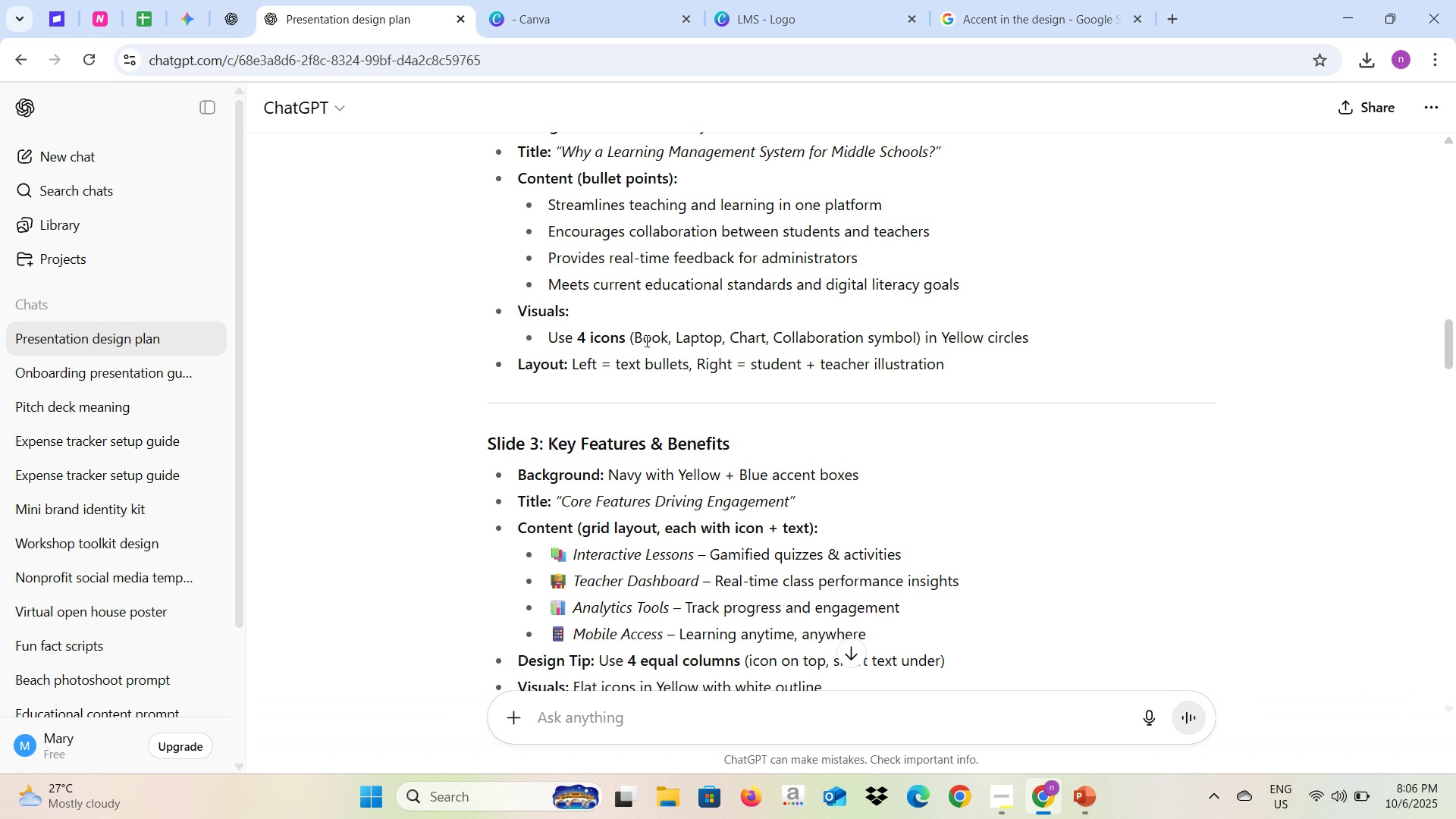 
left_click_drag(start_coordinate=[637, 338], to_coordinate=[863, 335])
 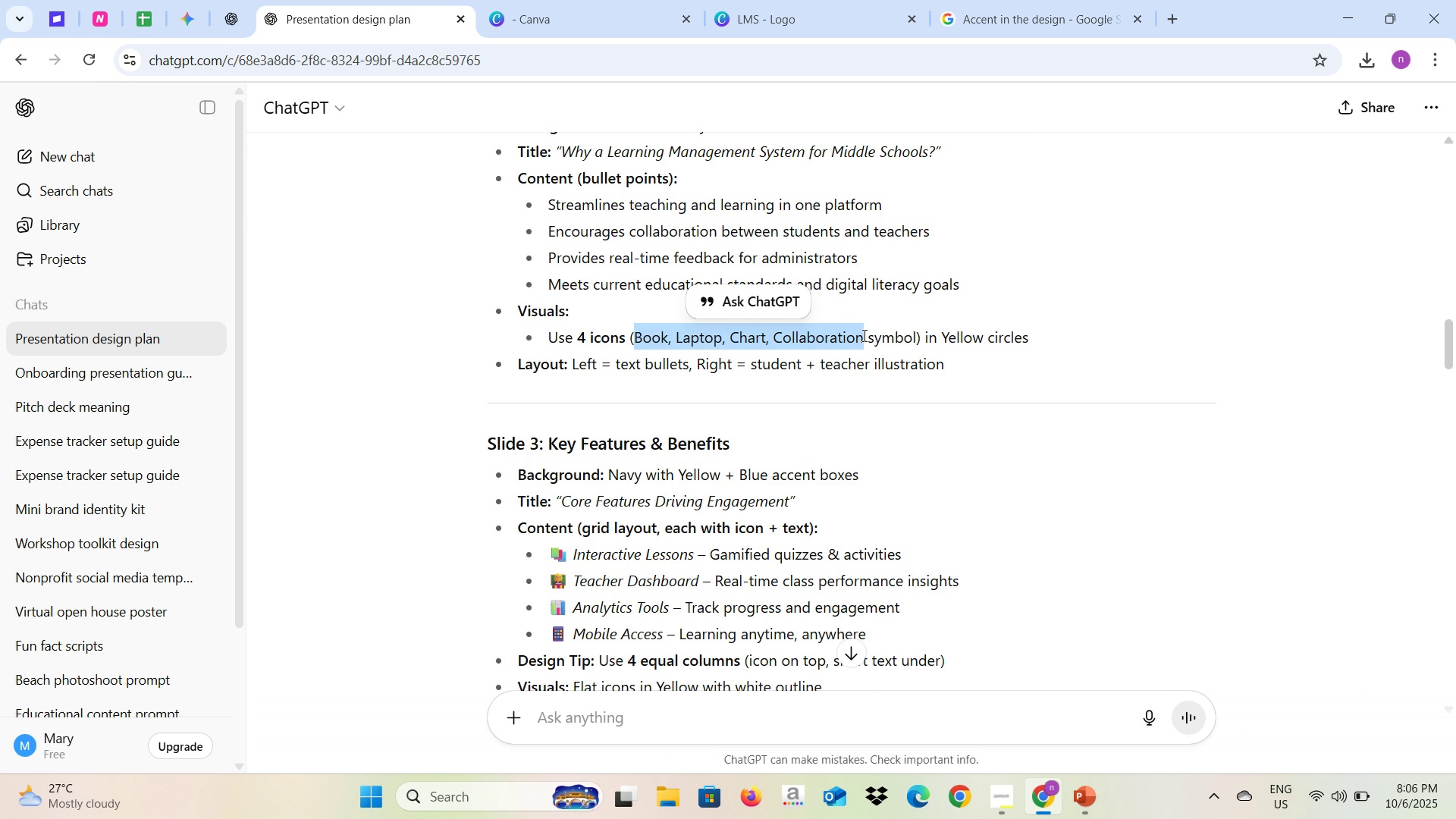 
key(Control+C)
 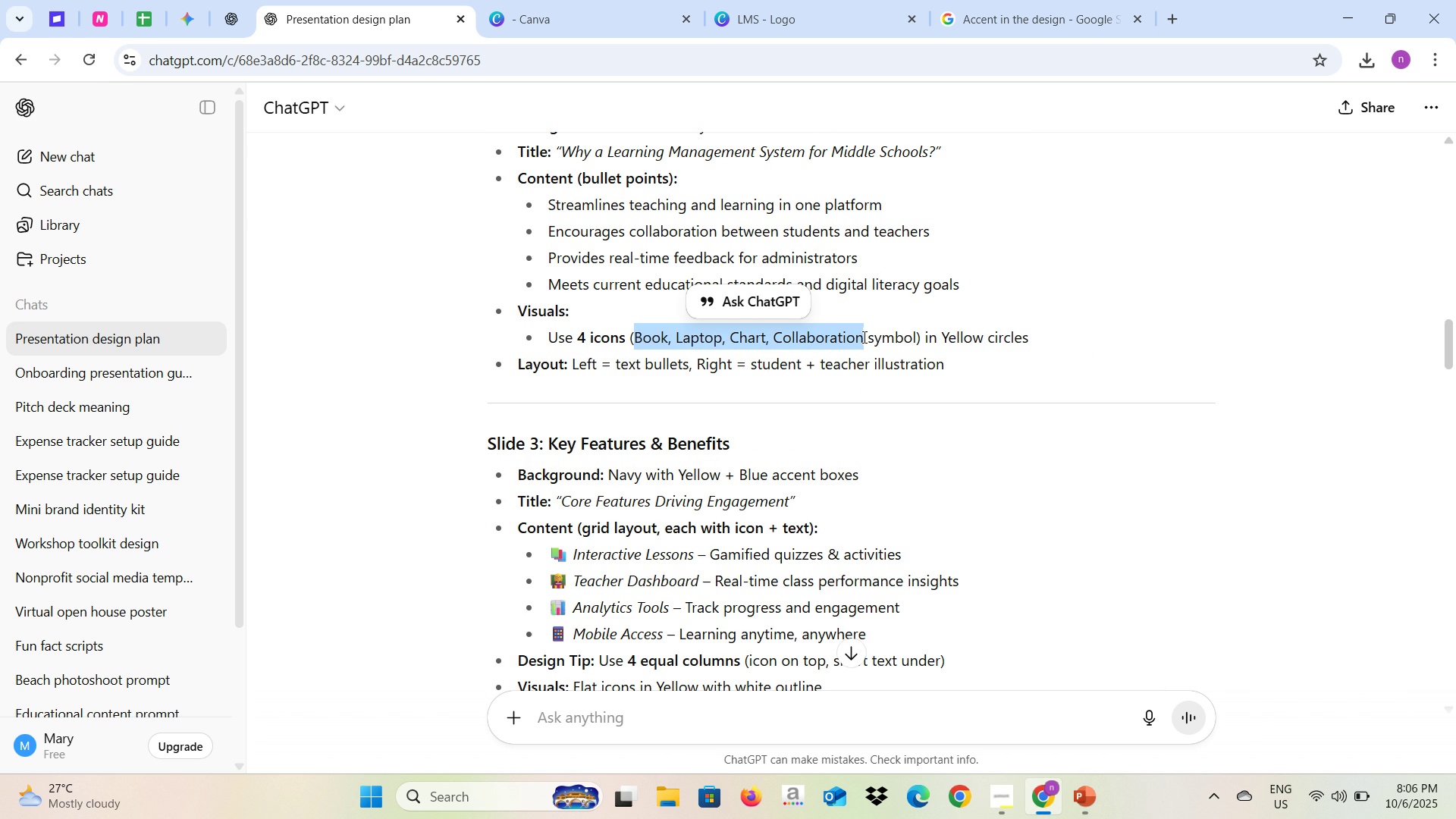 
key(Control+C)
 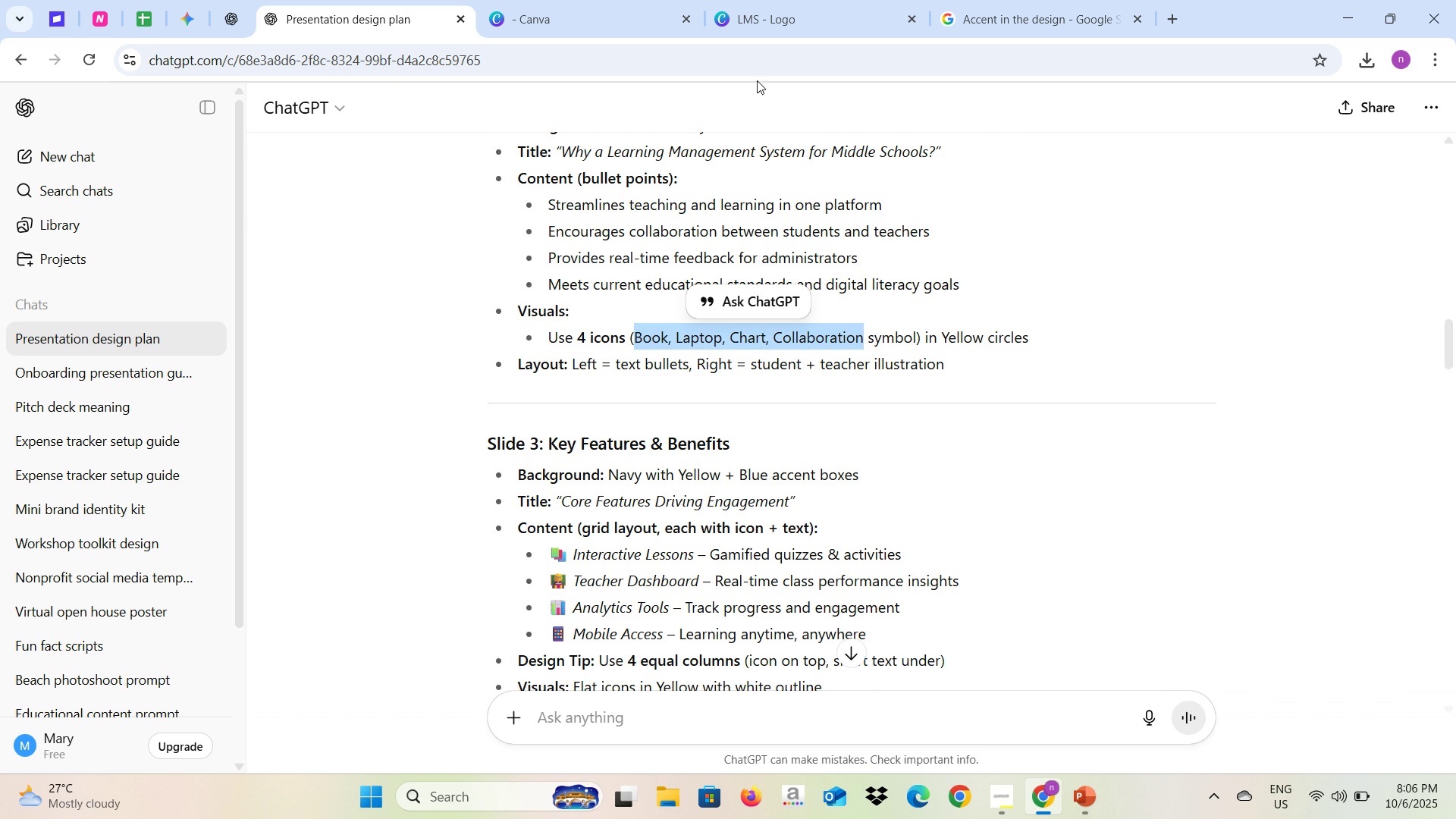 
key(Alt+AltLeft)
 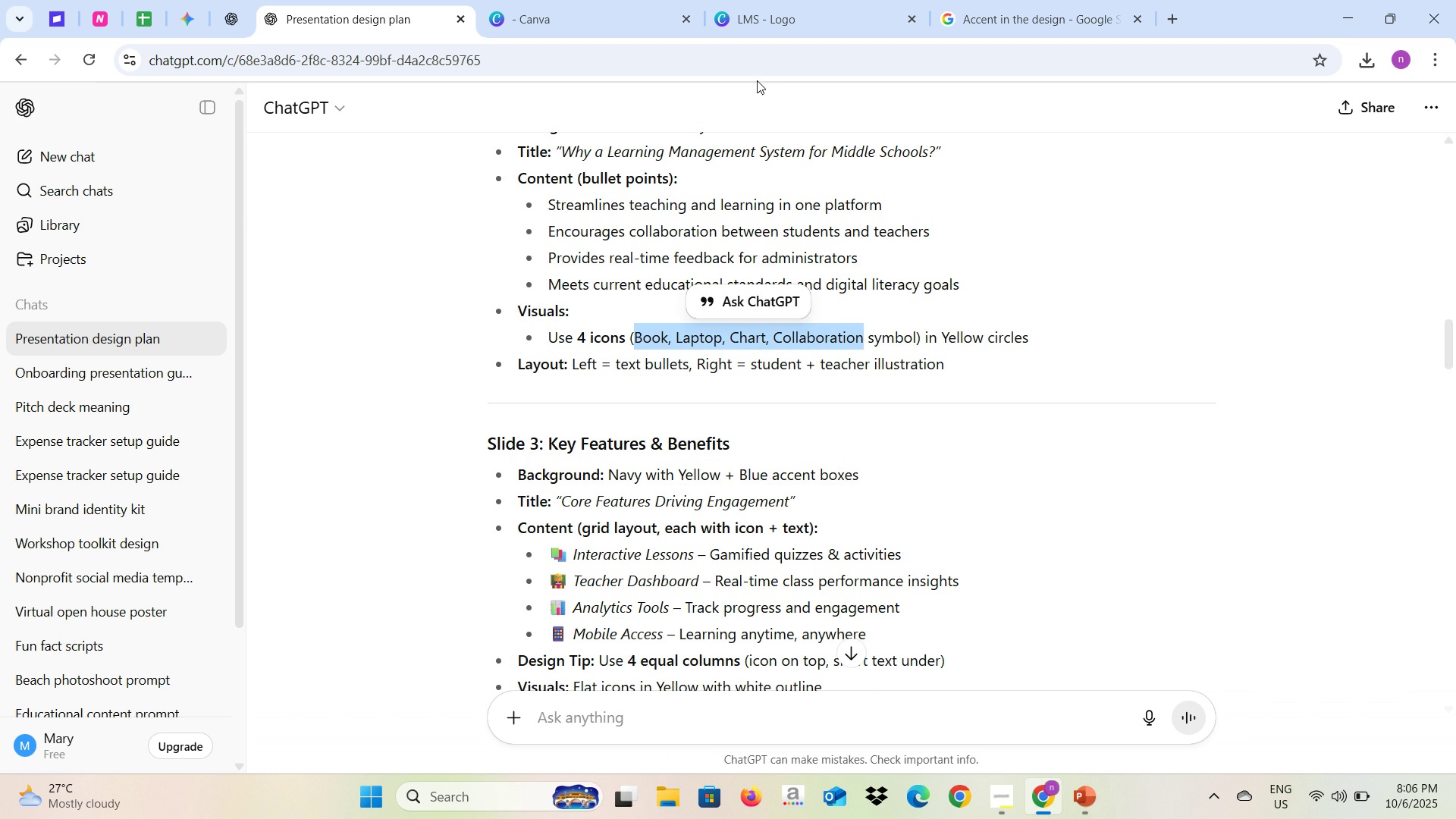 
key(Alt+Tab)
 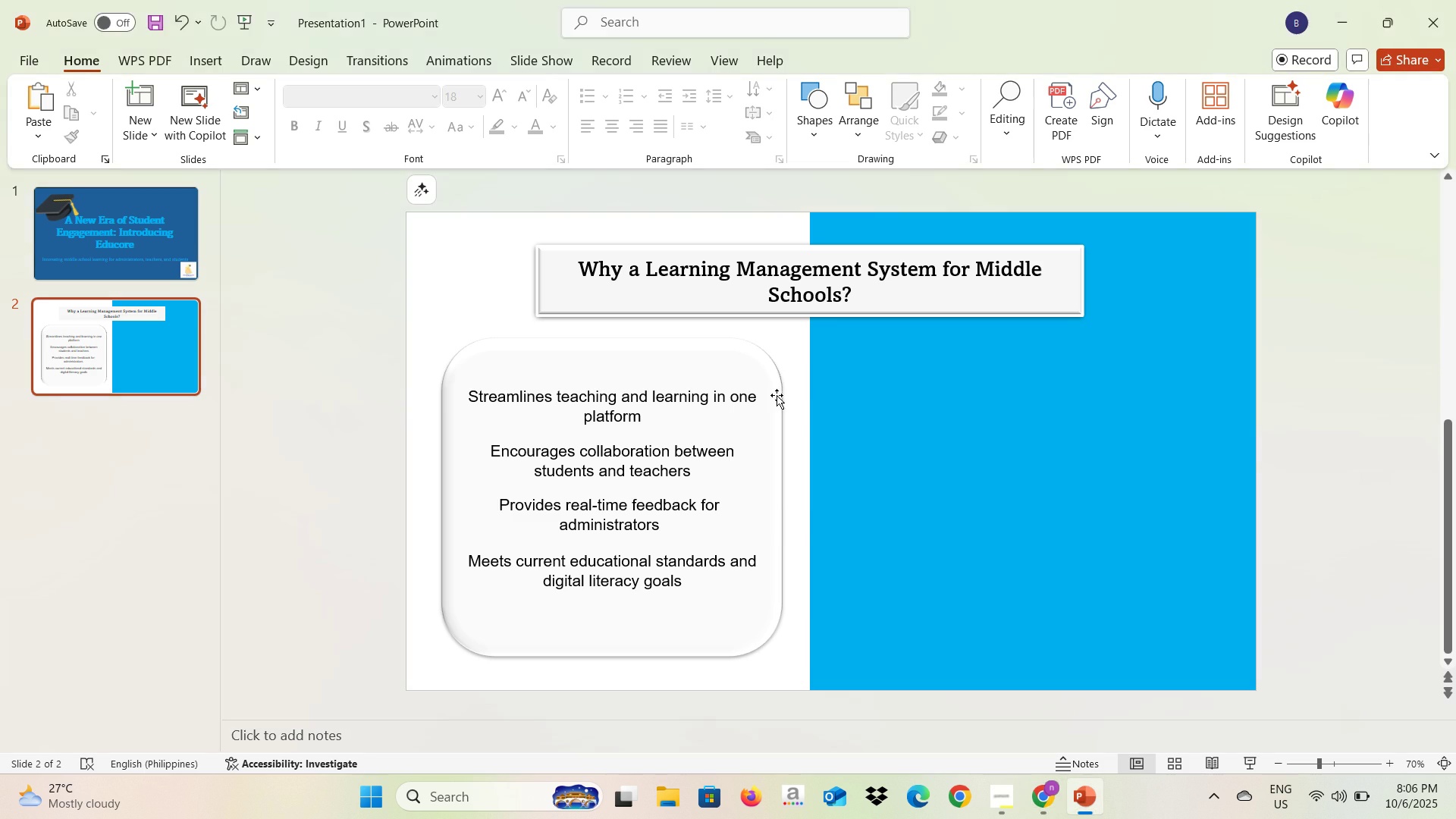 
key(Alt+AltLeft)
 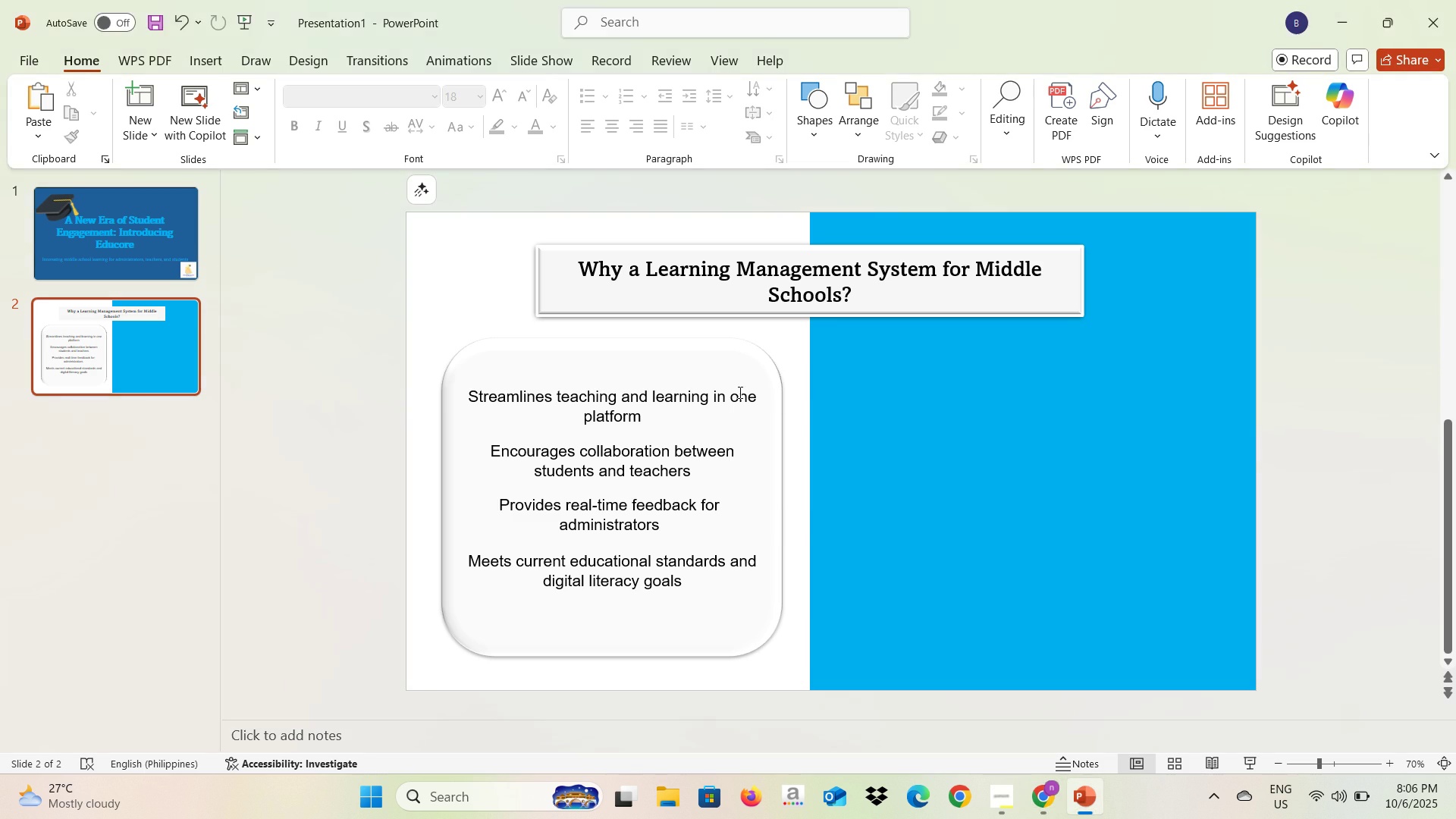 
key(Alt+Tab)
 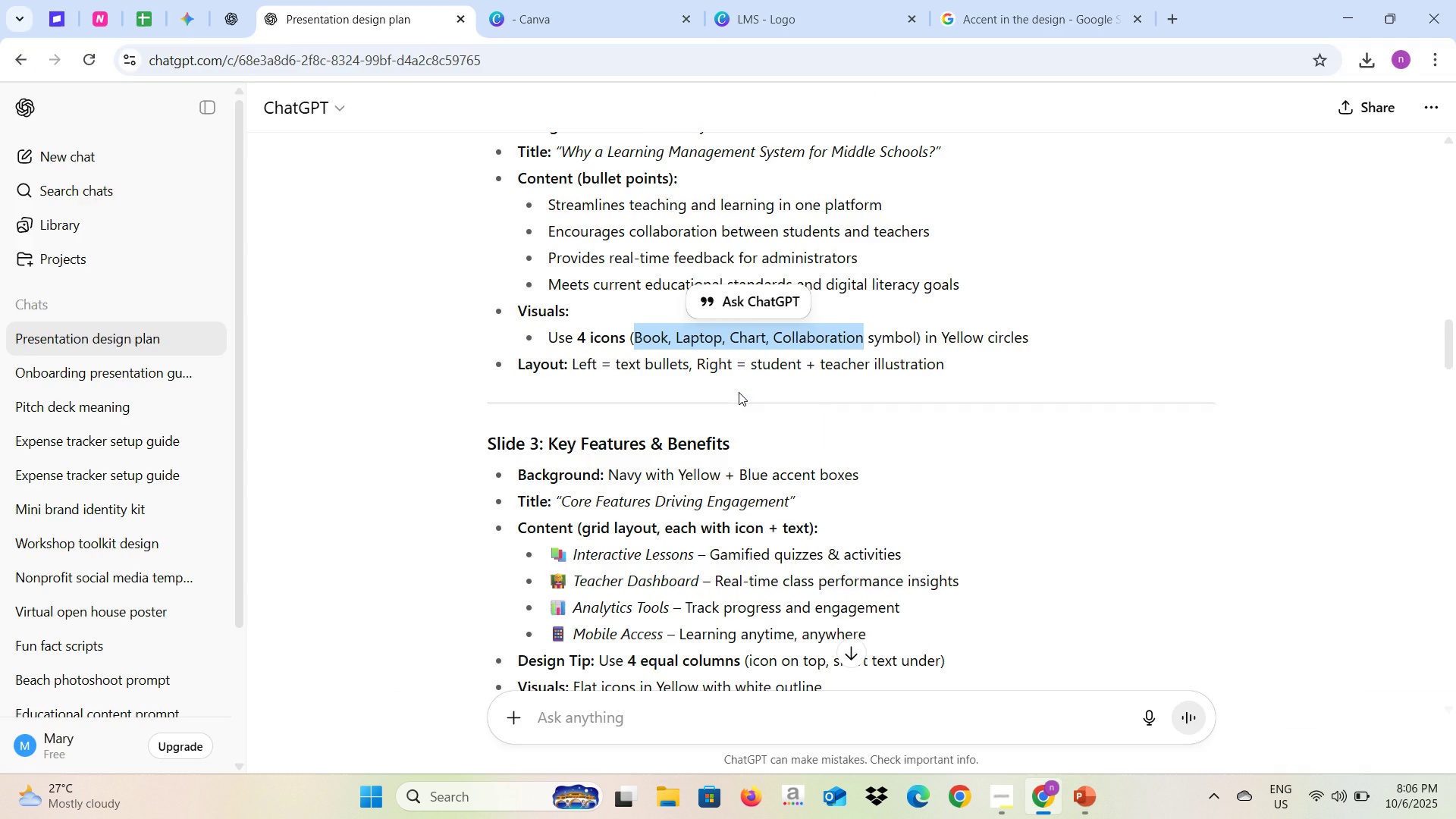 
key(Alt+AltLeft)
 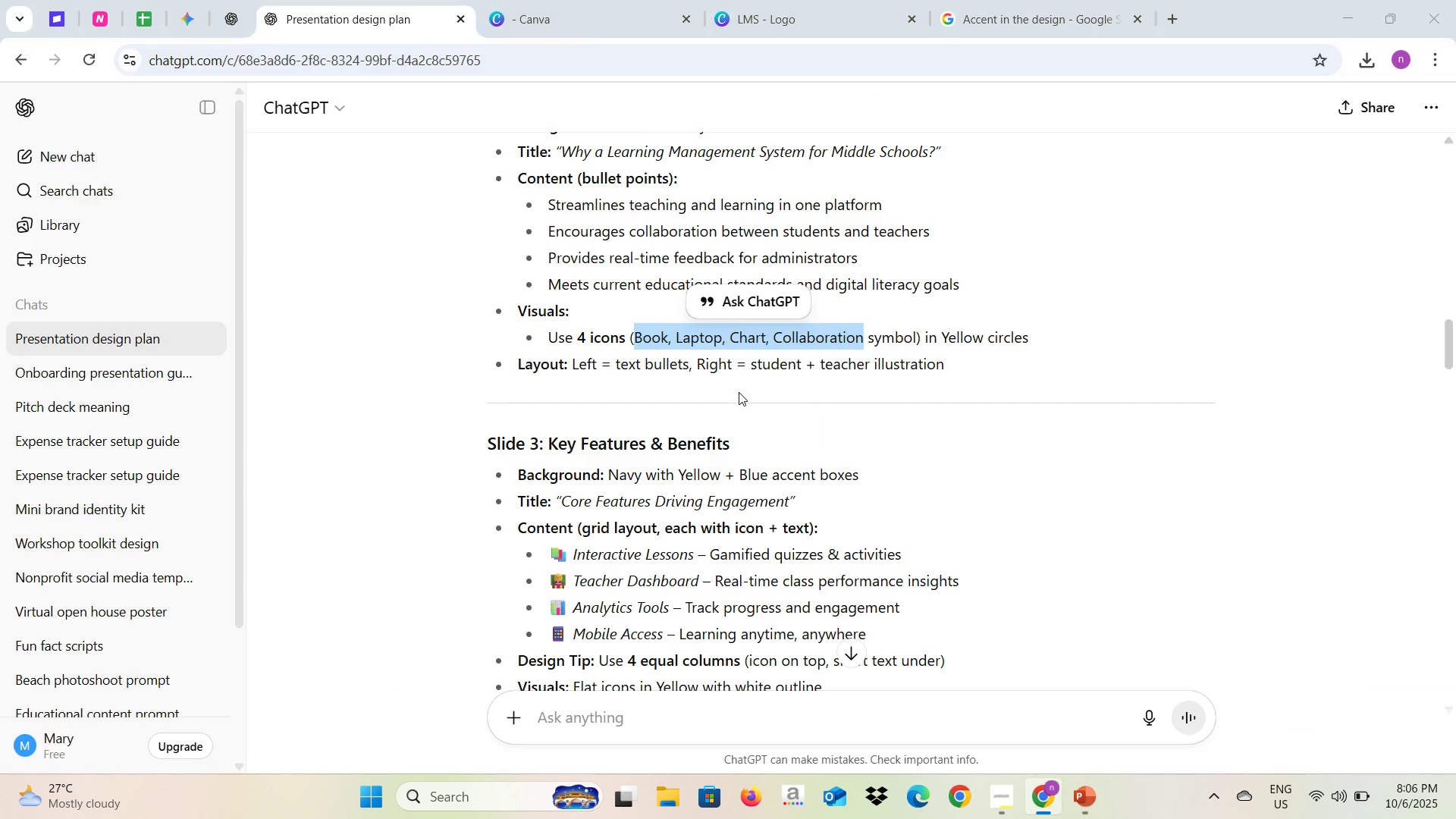 
key(Alt+Tab)
 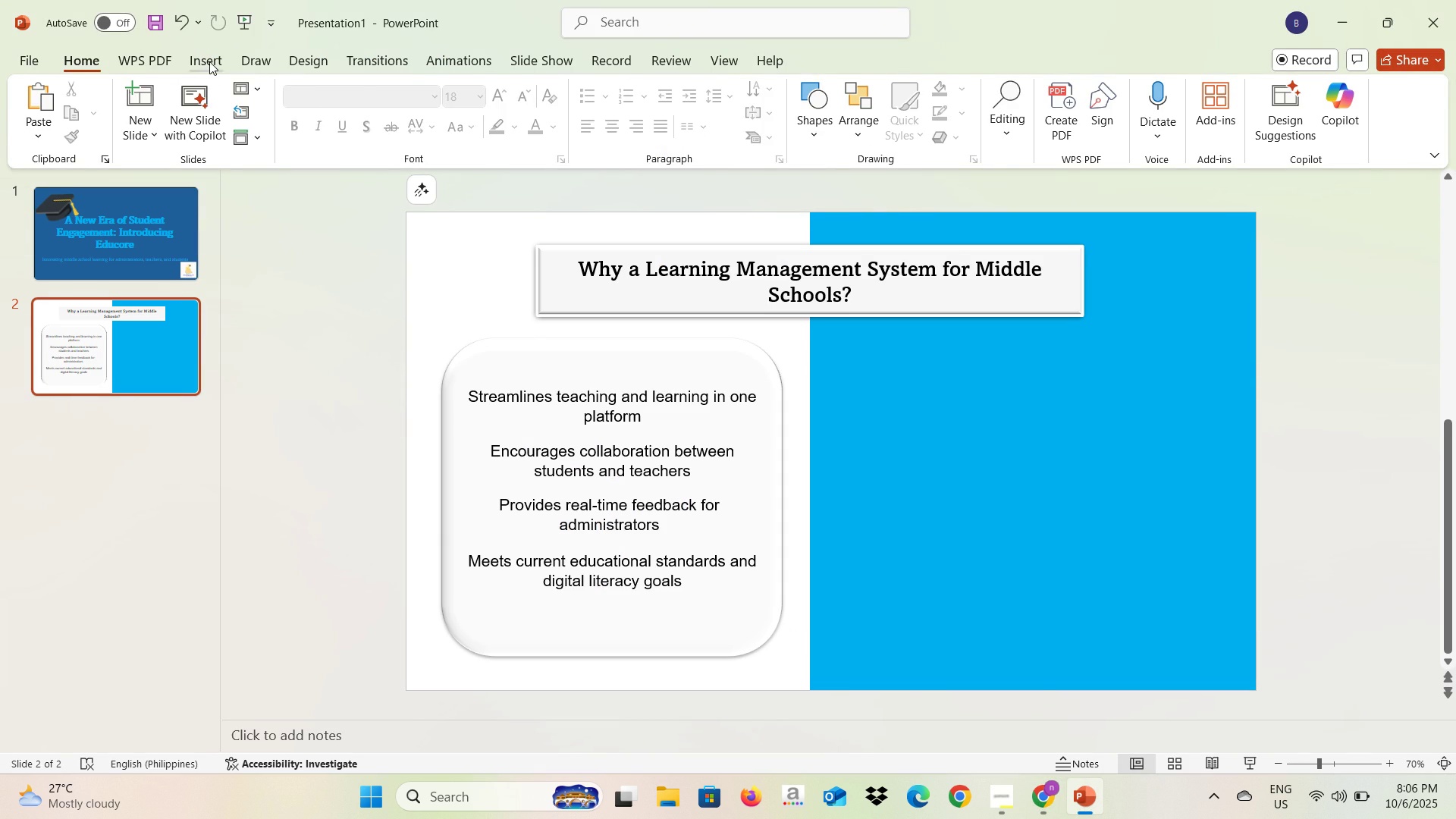 
left_click([204, 61])
 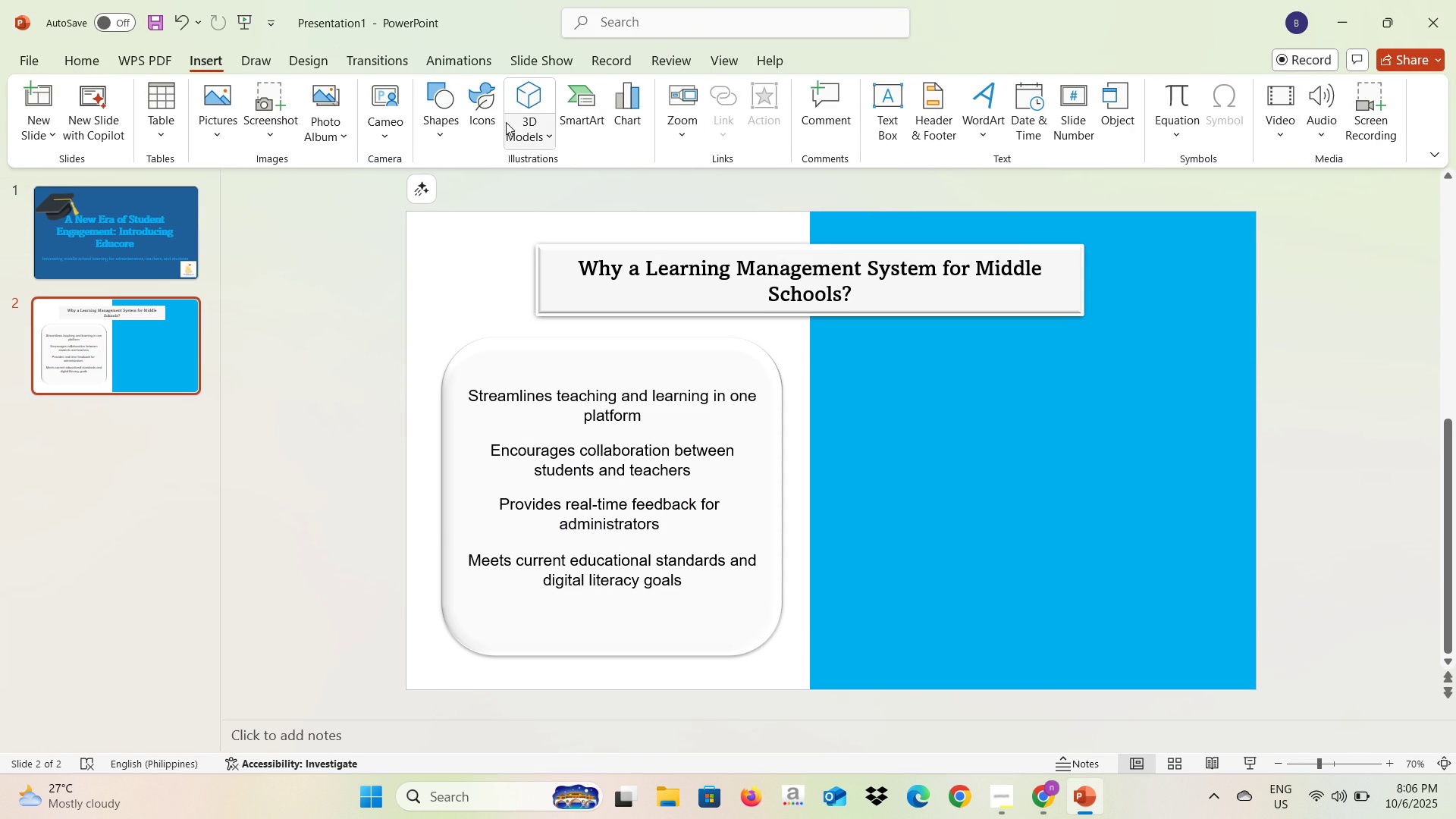 
left_click([480, 106])
 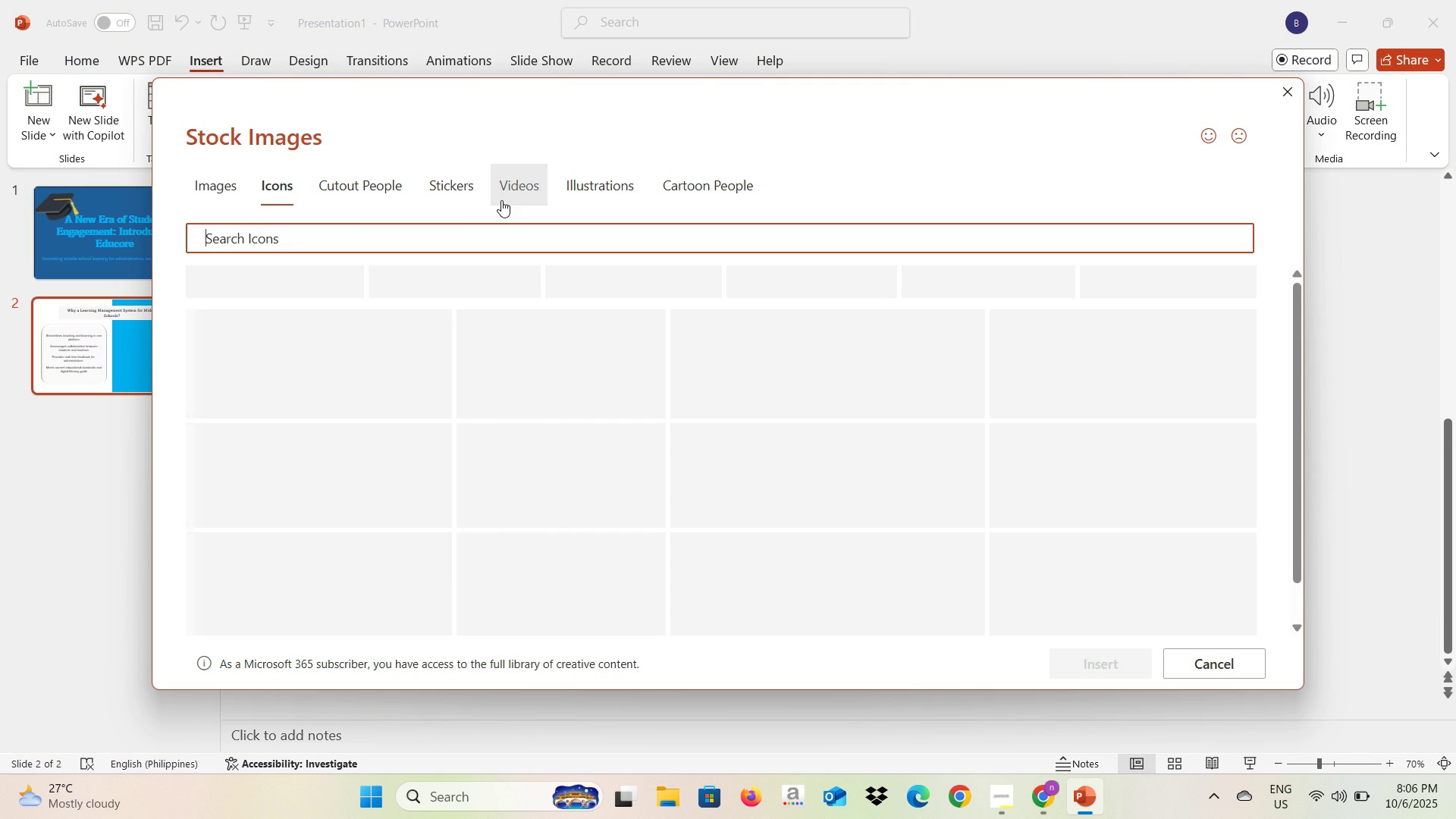 
wait(7.01)
 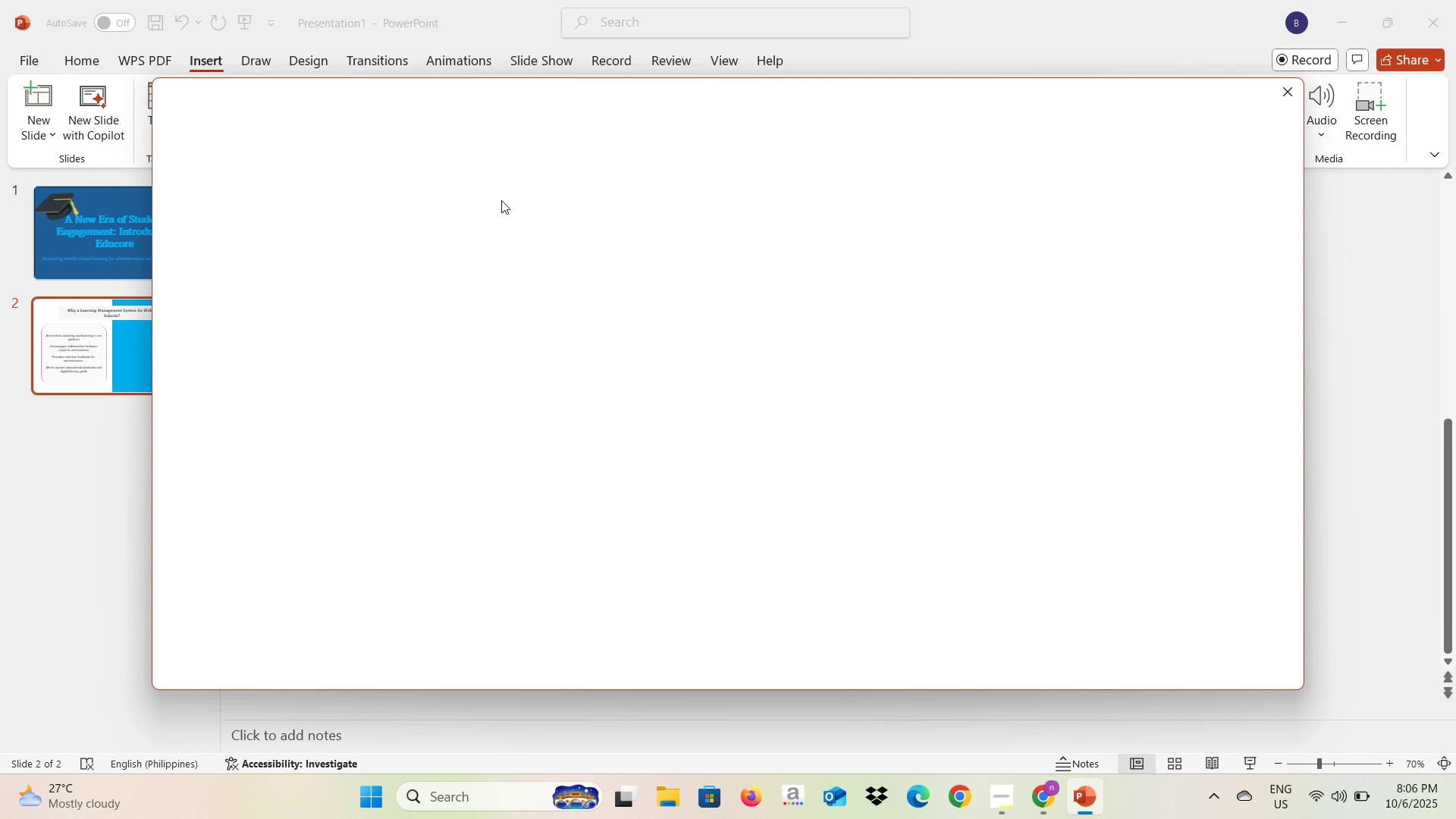 
left_click([416, 241])
 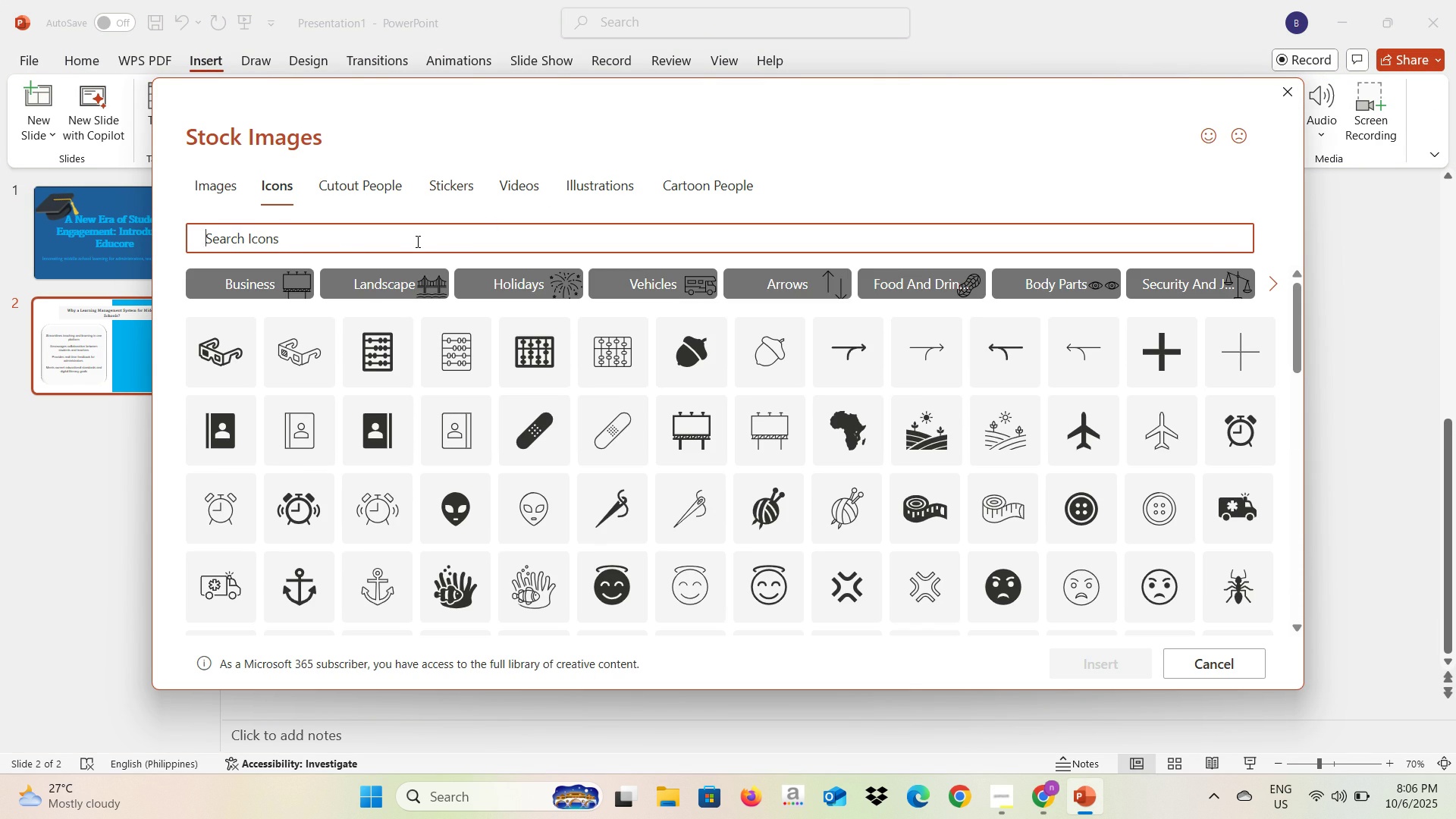 
key(Control+V)
 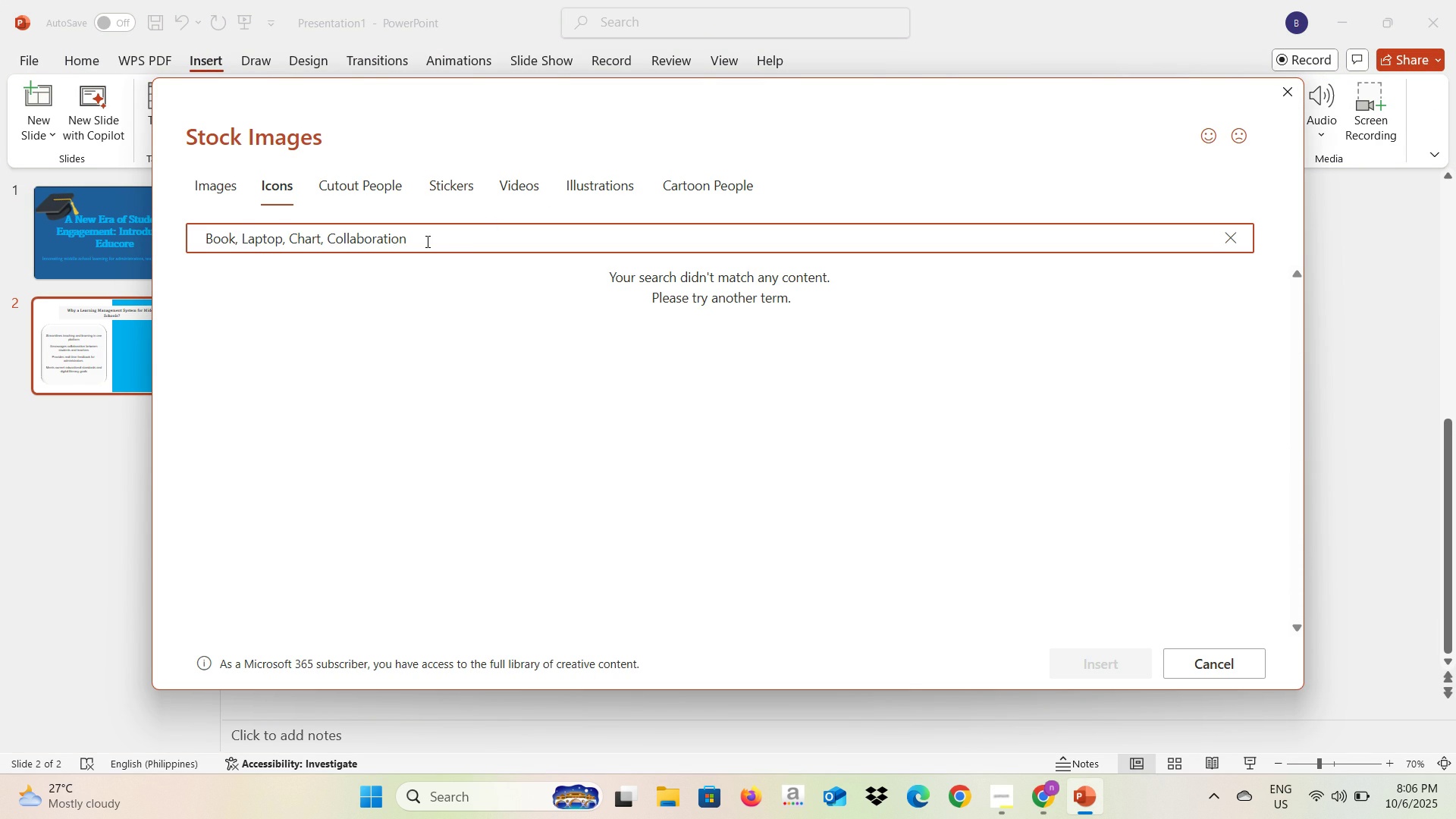 
left_click_drag(start_coordinate=[427, 239], to_coordinate=[242, 240])
 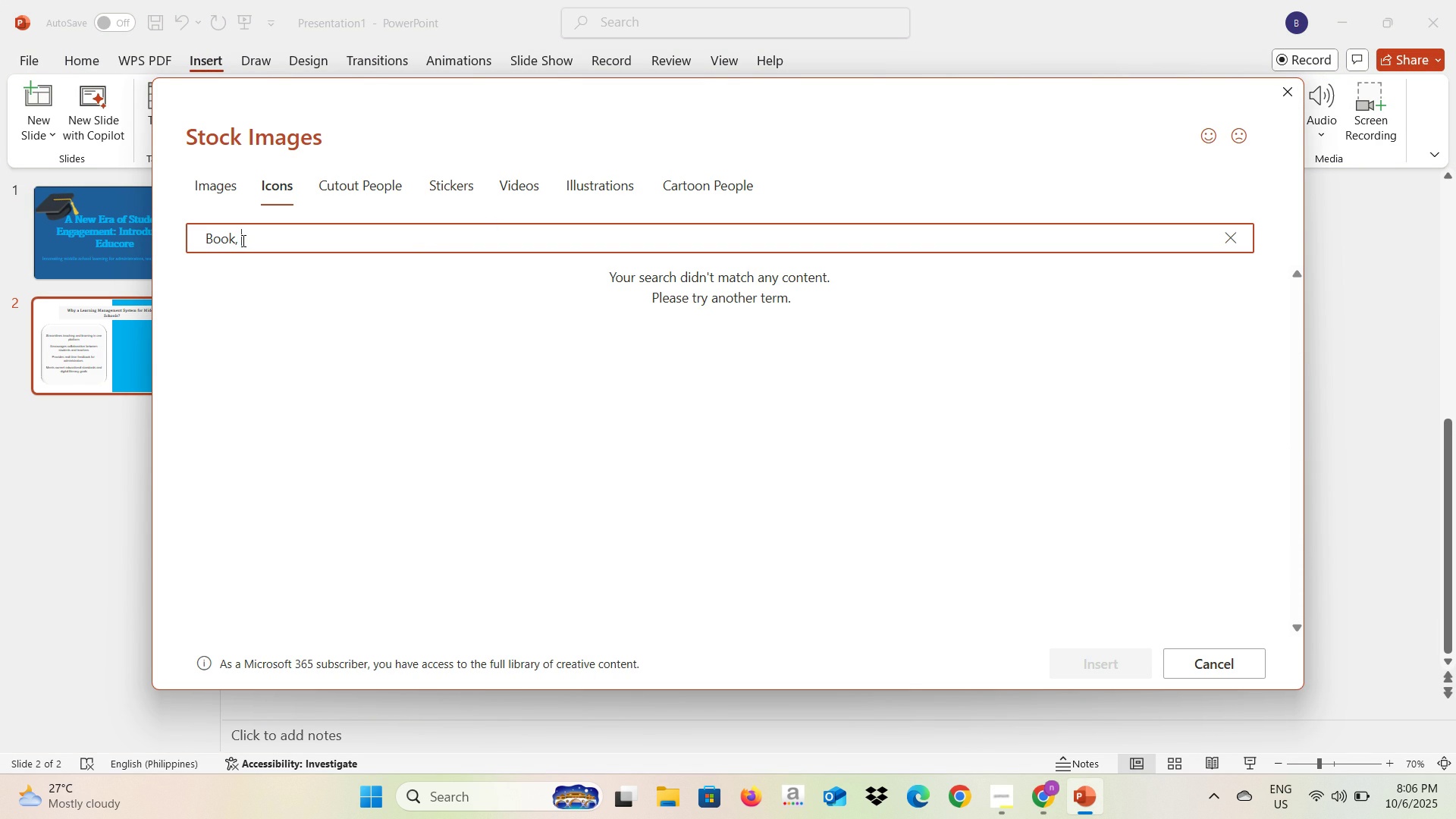 
key(Backspace)
 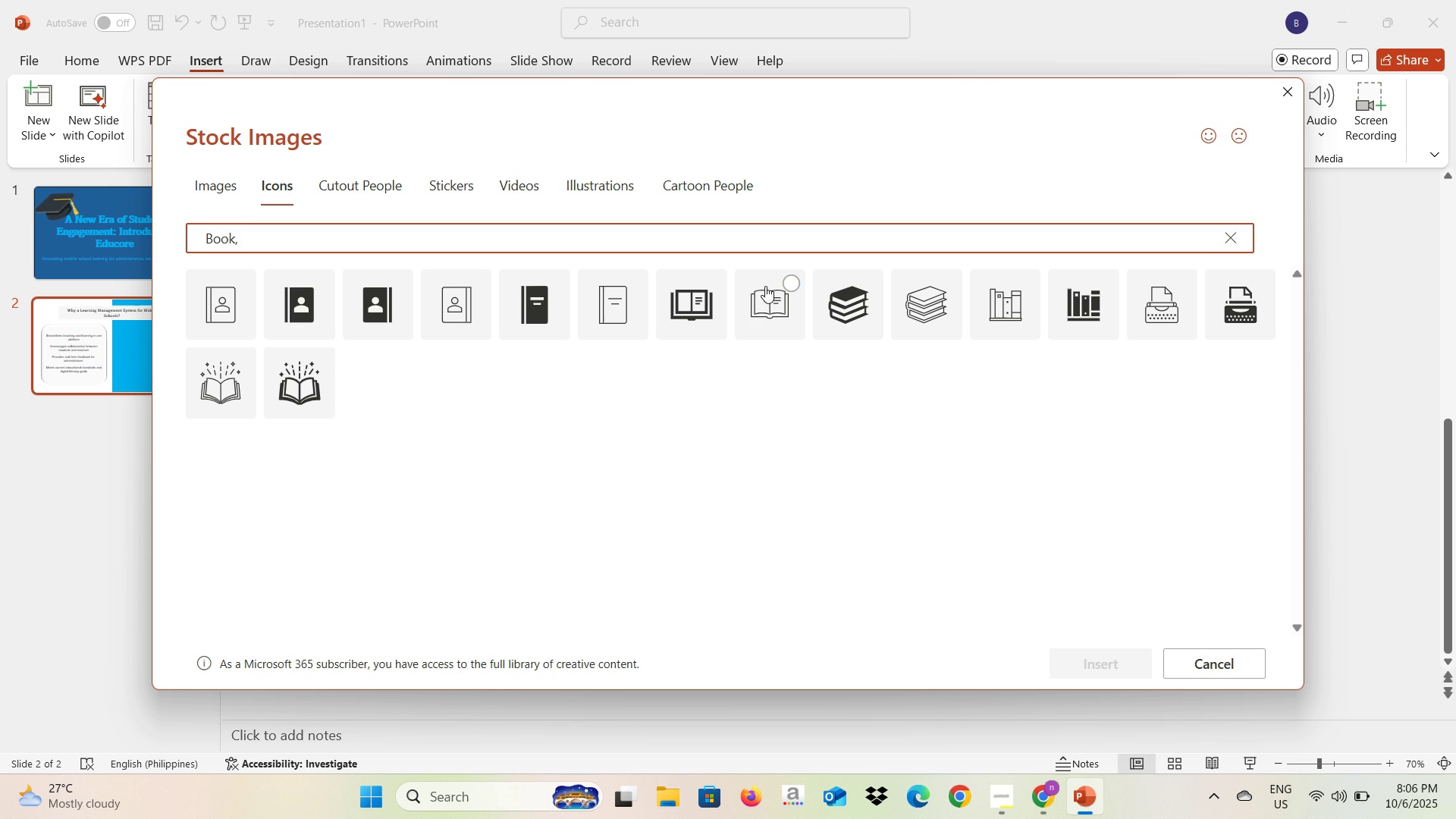 
wait(8.05)
 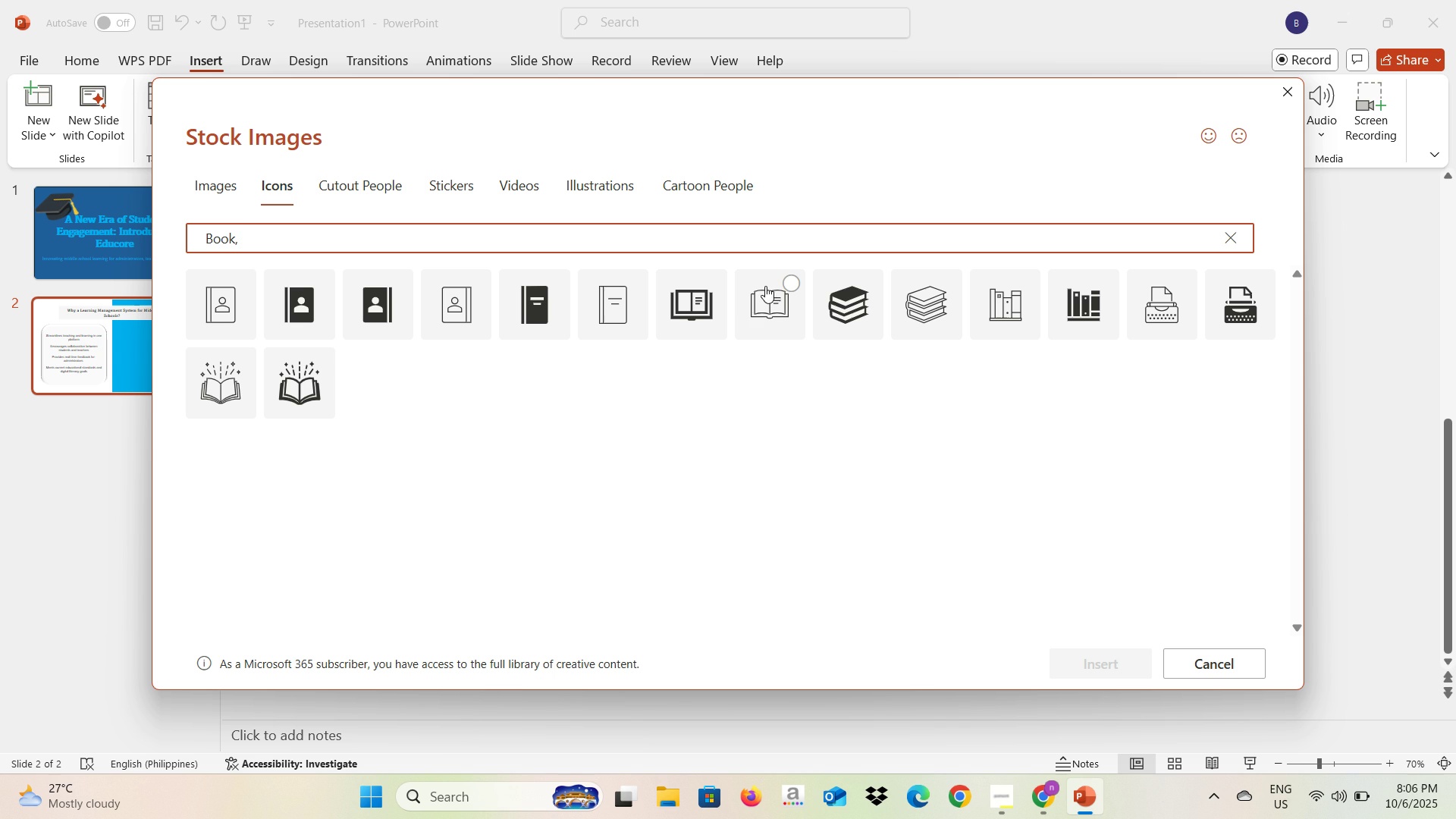 
left_click([791, 290])
 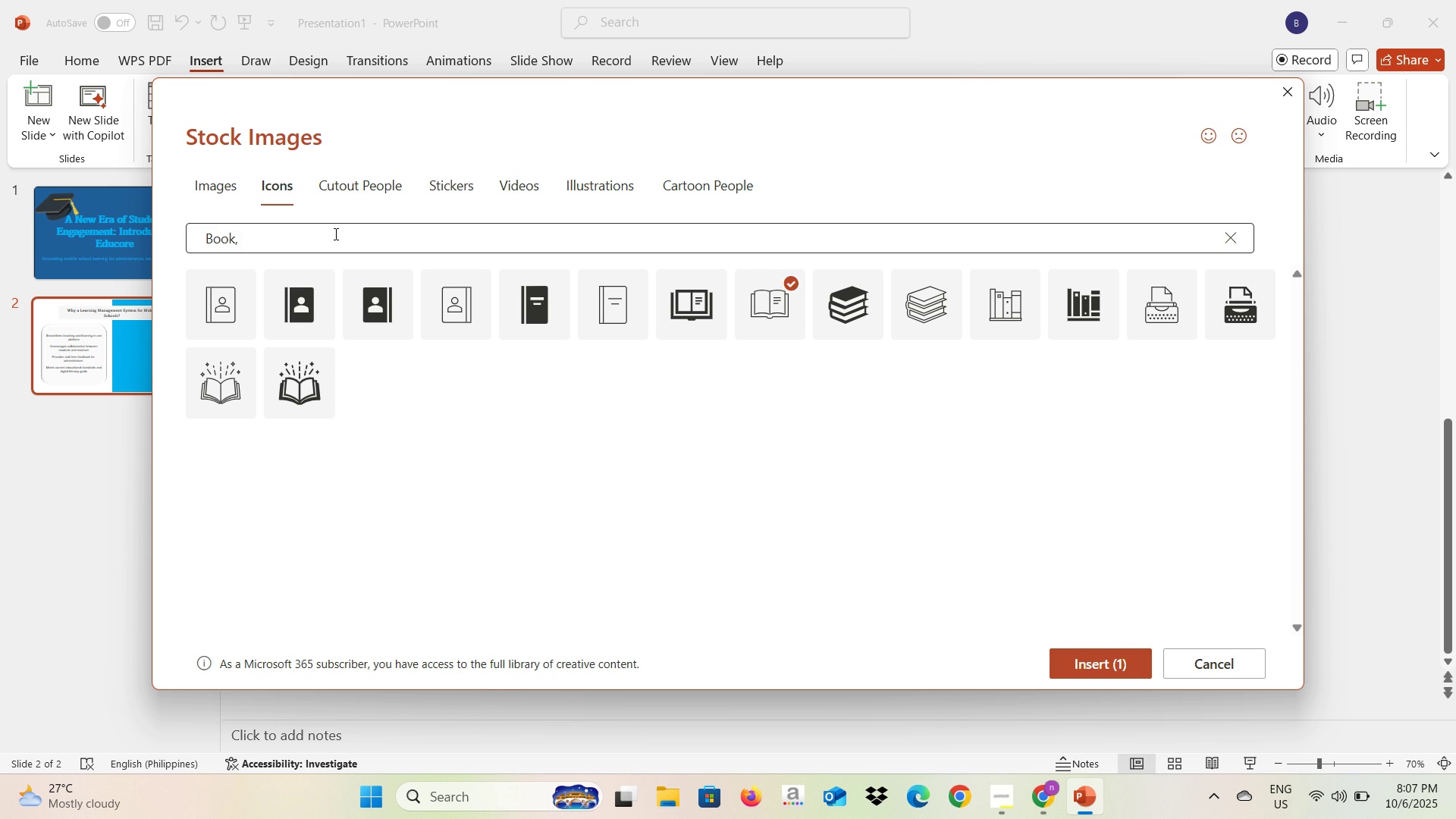 
left_click_drag(start_coordinate=[334, 234], to_coordinate=[196, 228])
 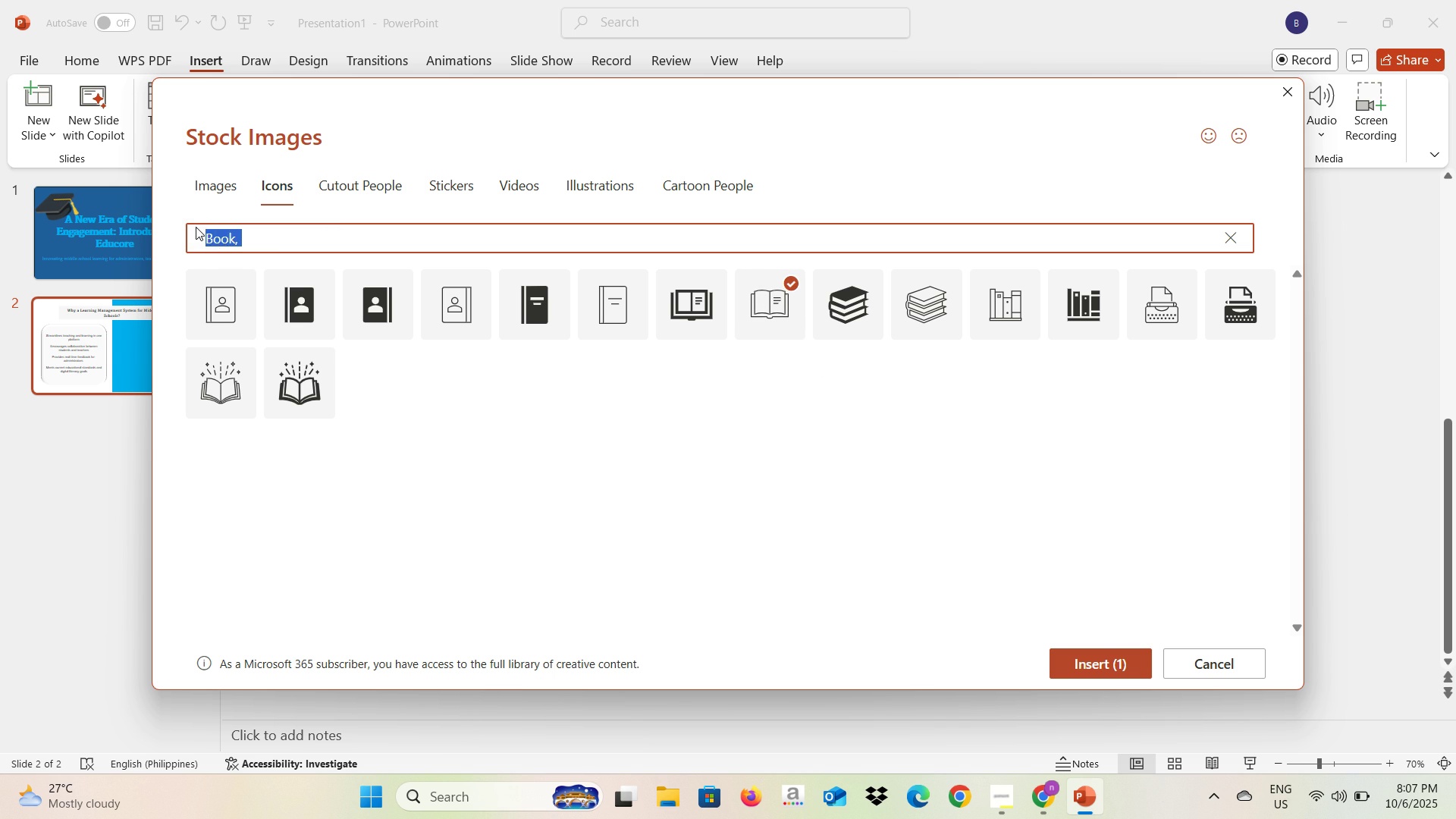 
key(Control+V)
 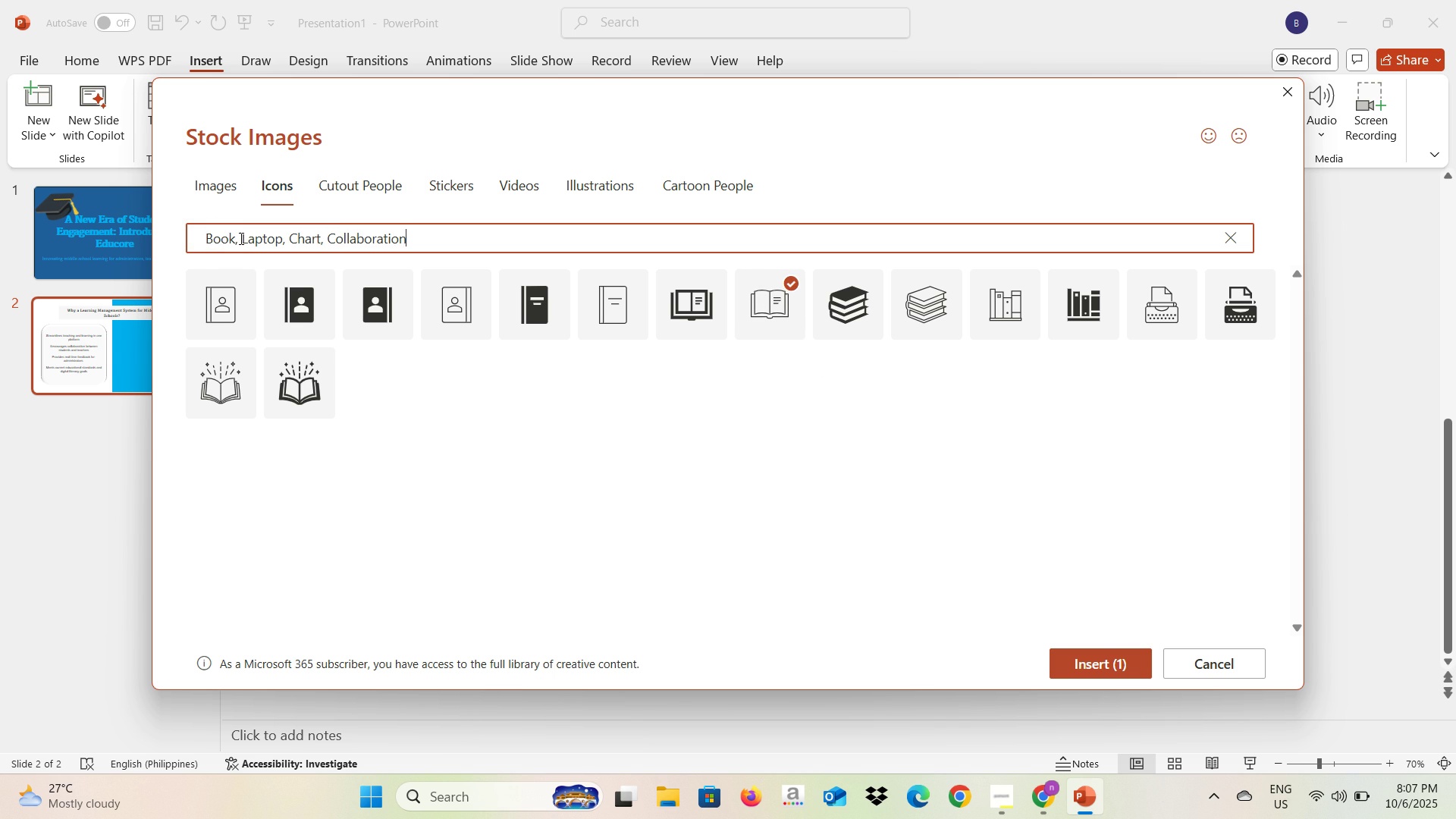 
left_click_drag(start_coordinate=[240, 238], to_coordinate=[177, 239])
 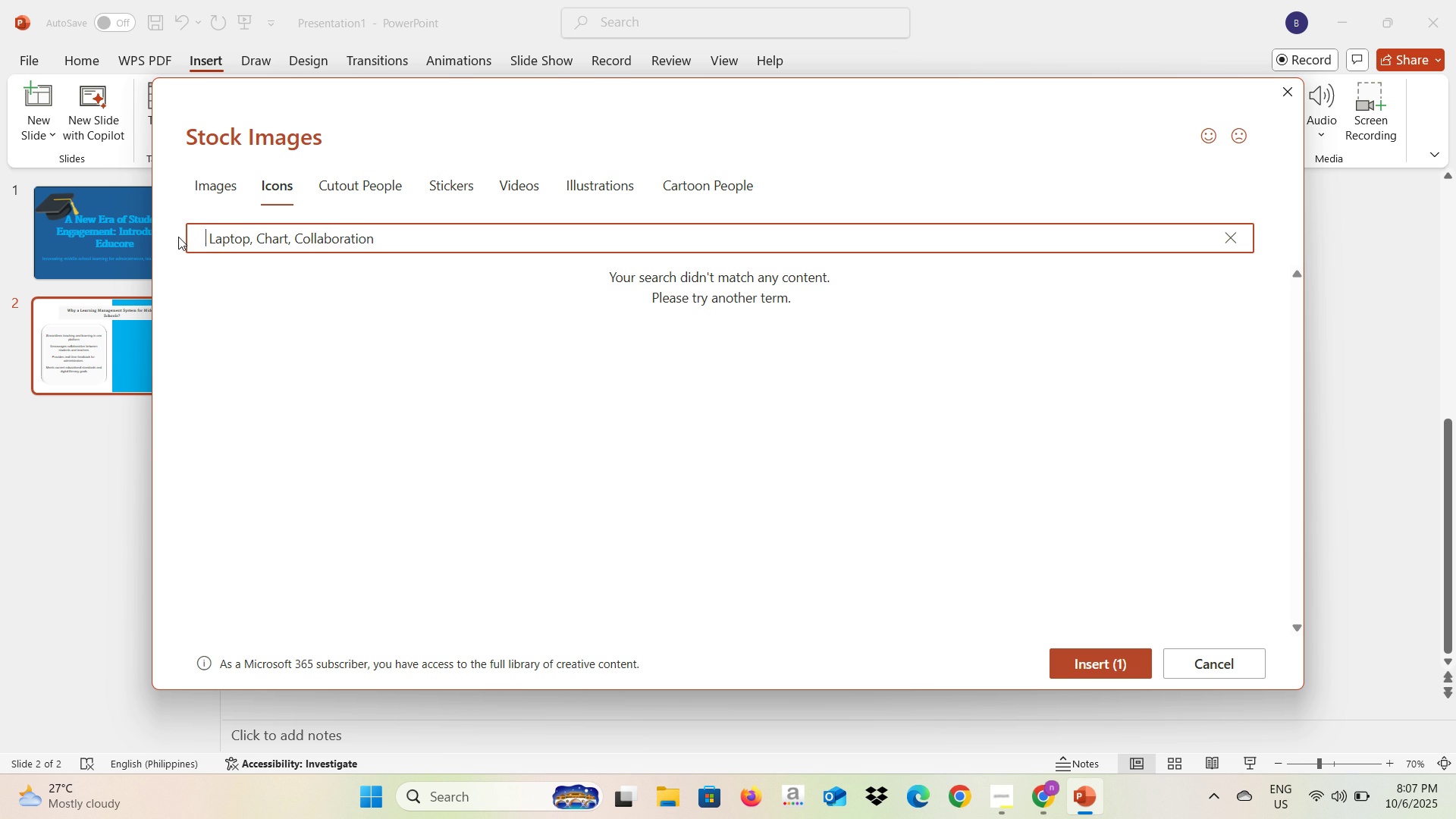 
key(Backspace)
 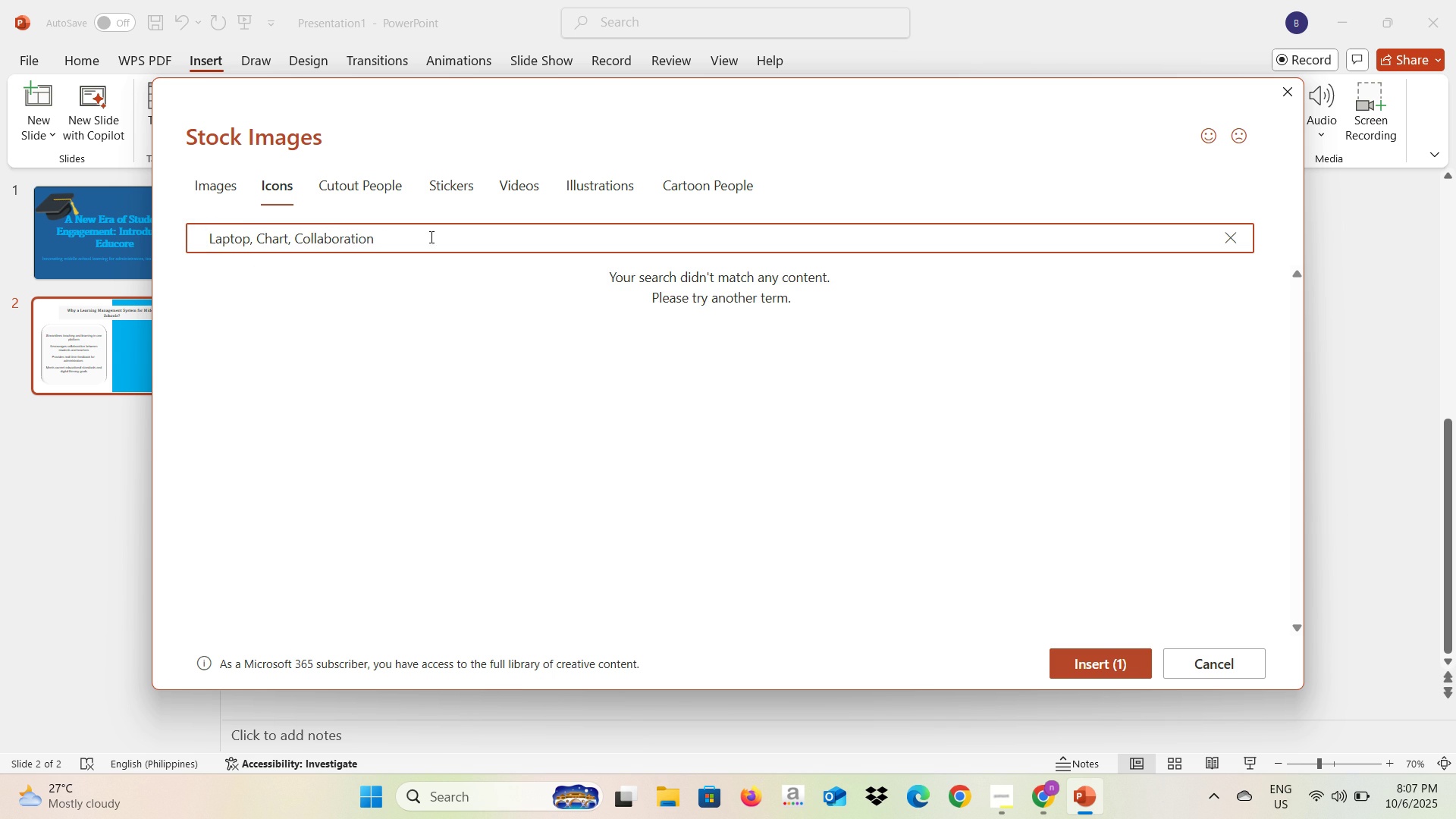 
left_click_drag(start_coordinate=[429, 236], to_coordinate=[255, 238])
 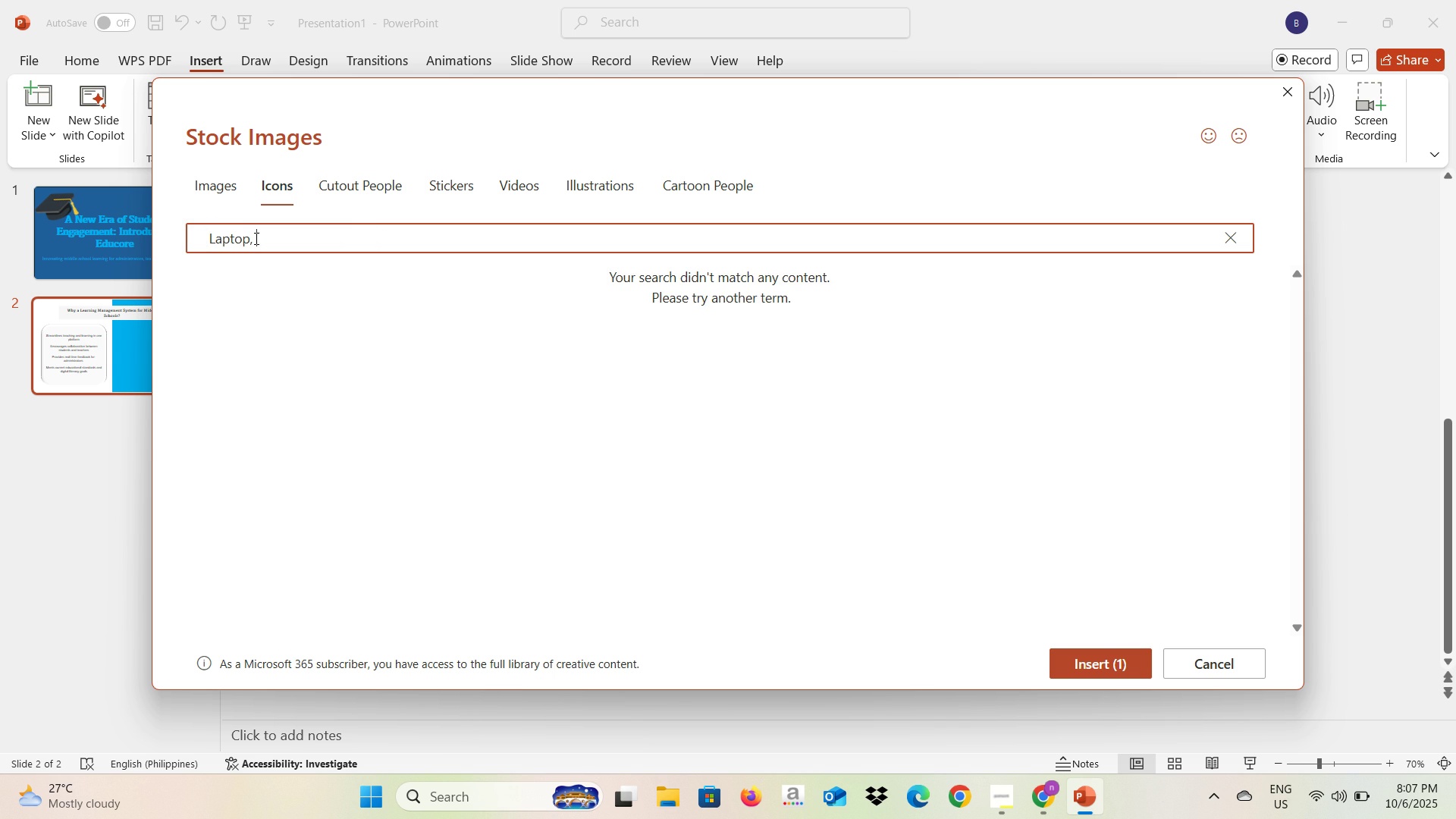 
key(Backspace)
 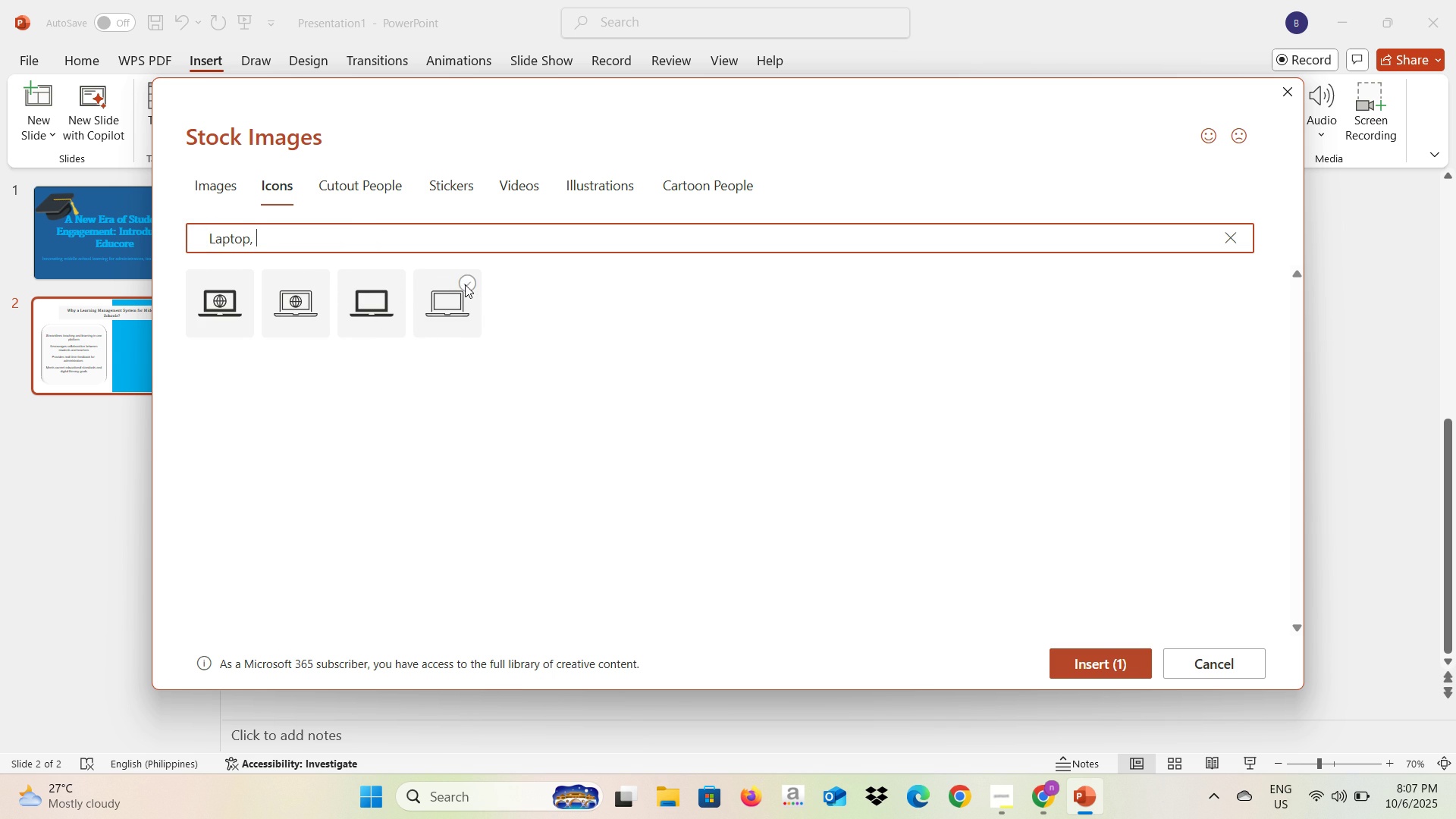 
wait(5.42)
 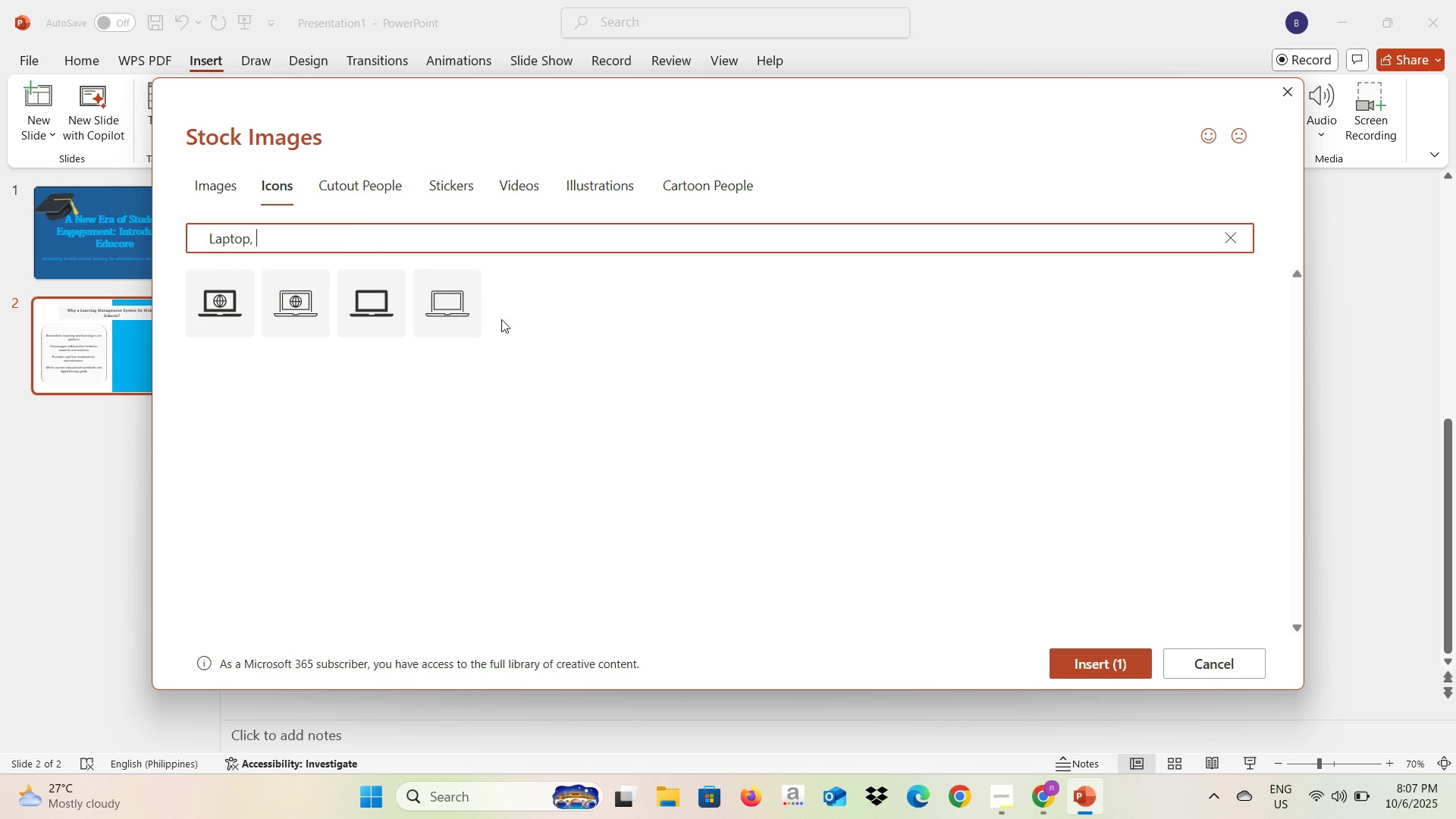 
left_click([316, 284])
 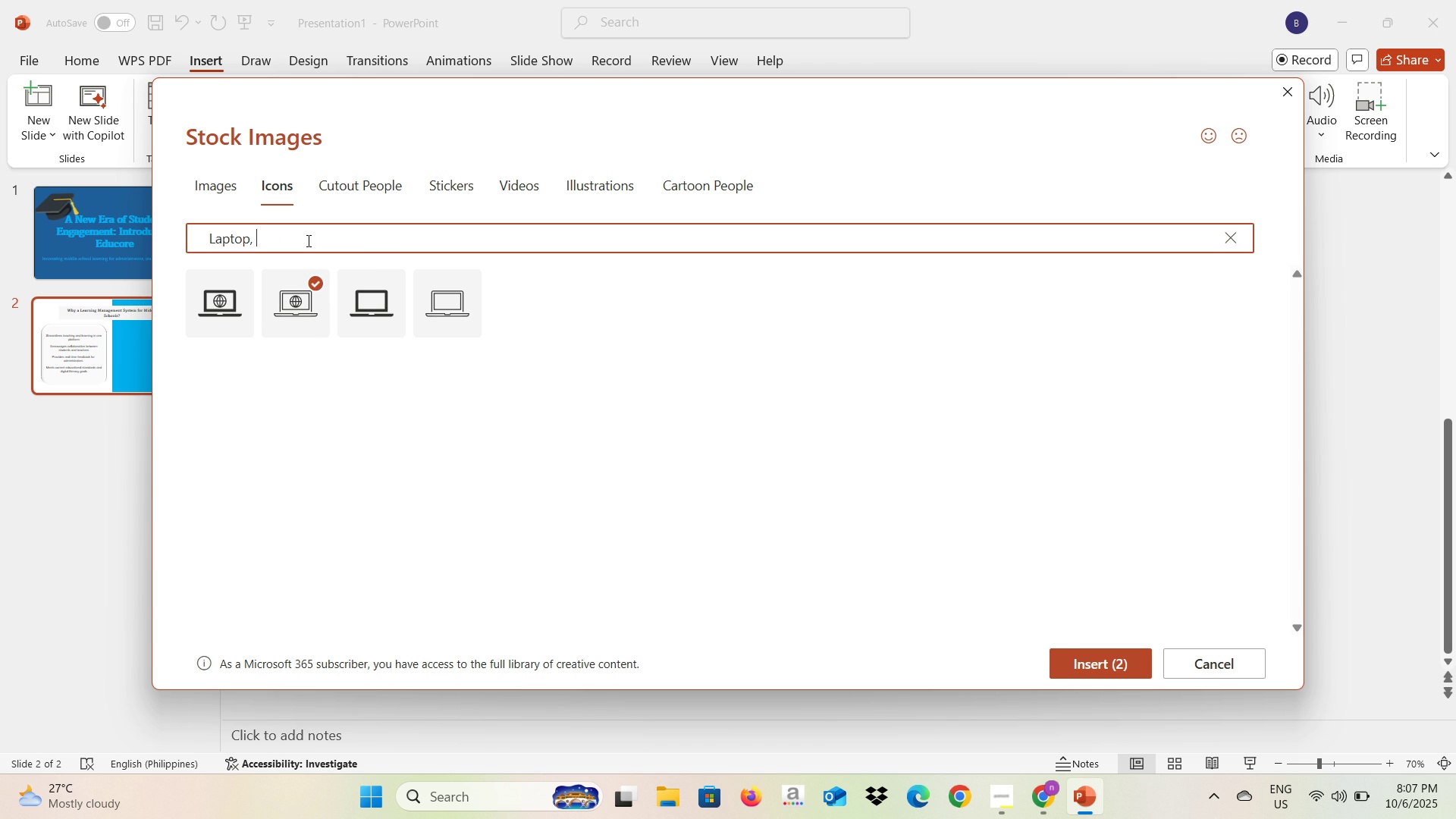 
left_click_drag(start_coordinate=[307, 240], to_coordinate=[208, 236])
 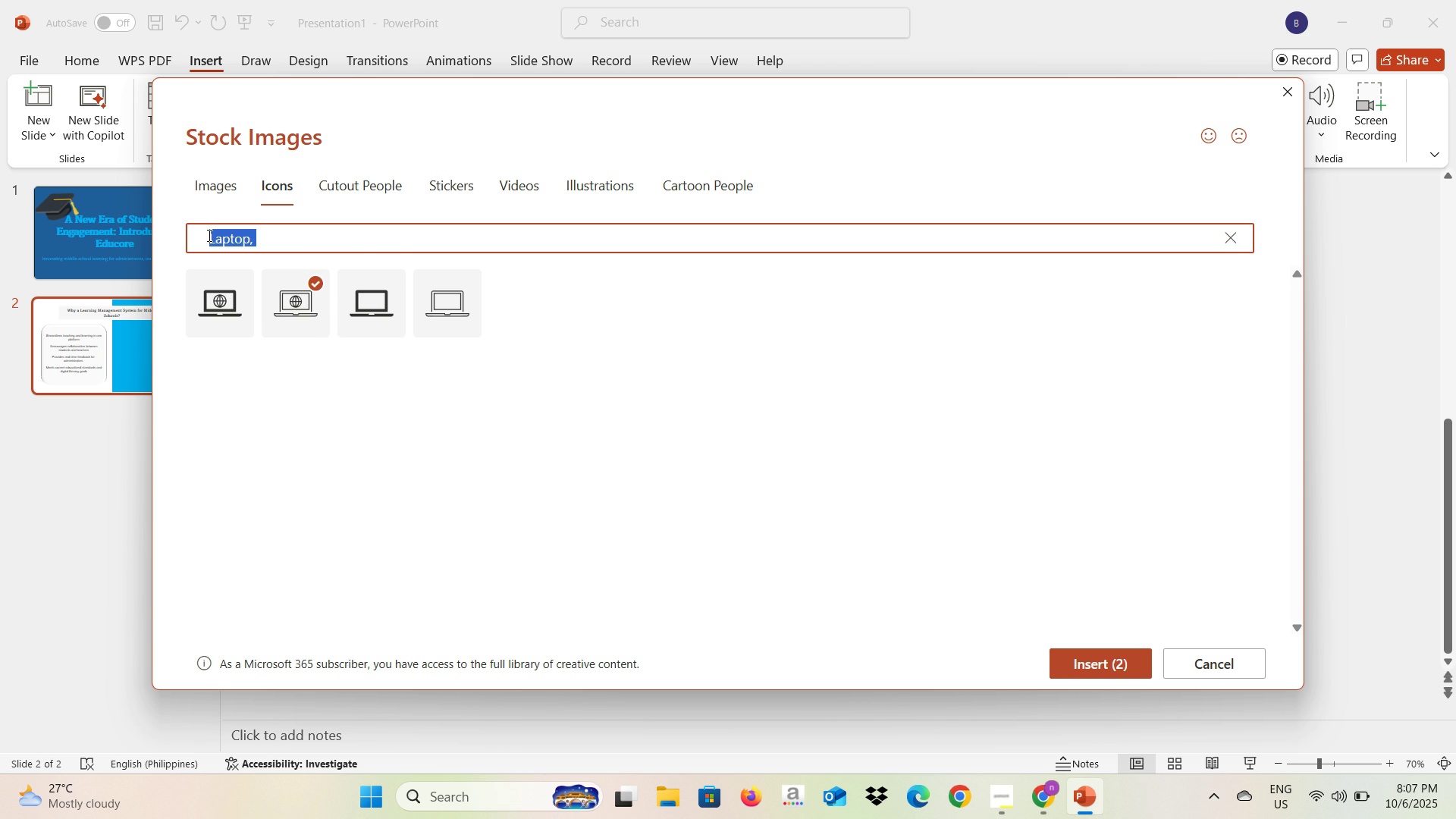 
key(Control+V)
 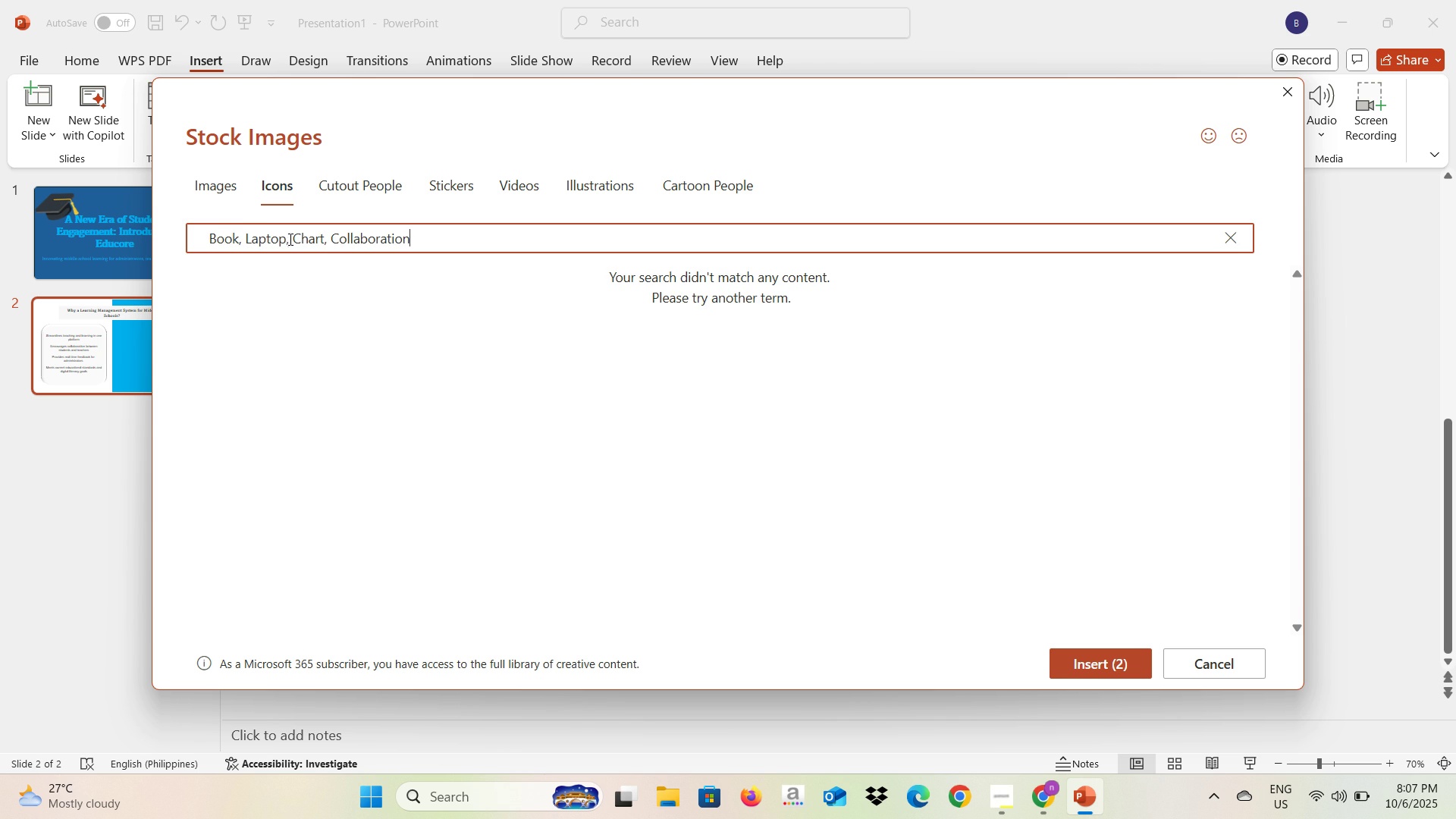 
left_click_drag(start_coordinate=[290, 238], to_coordinate=[197, 238])
 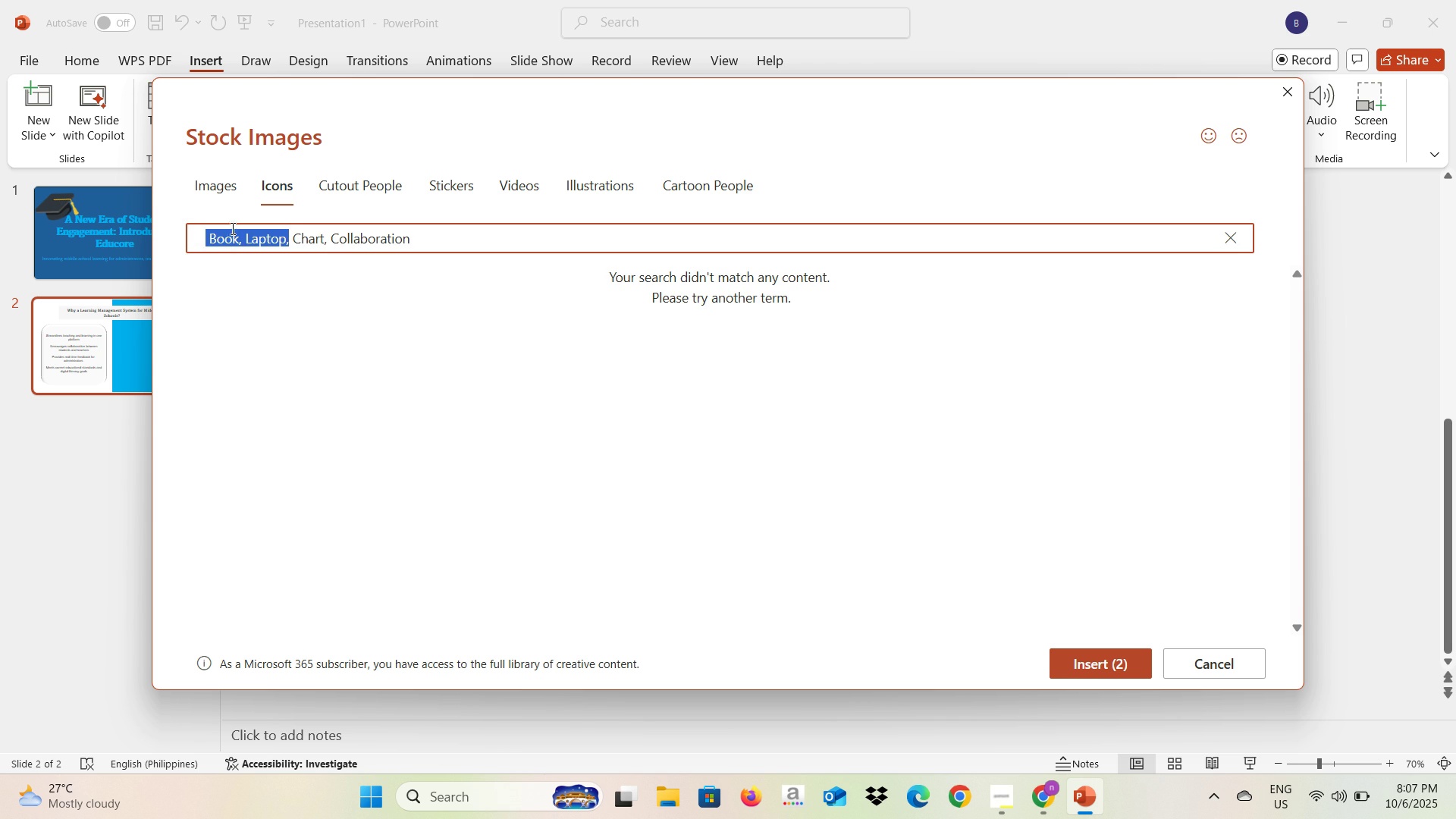 
key(Backspace)
 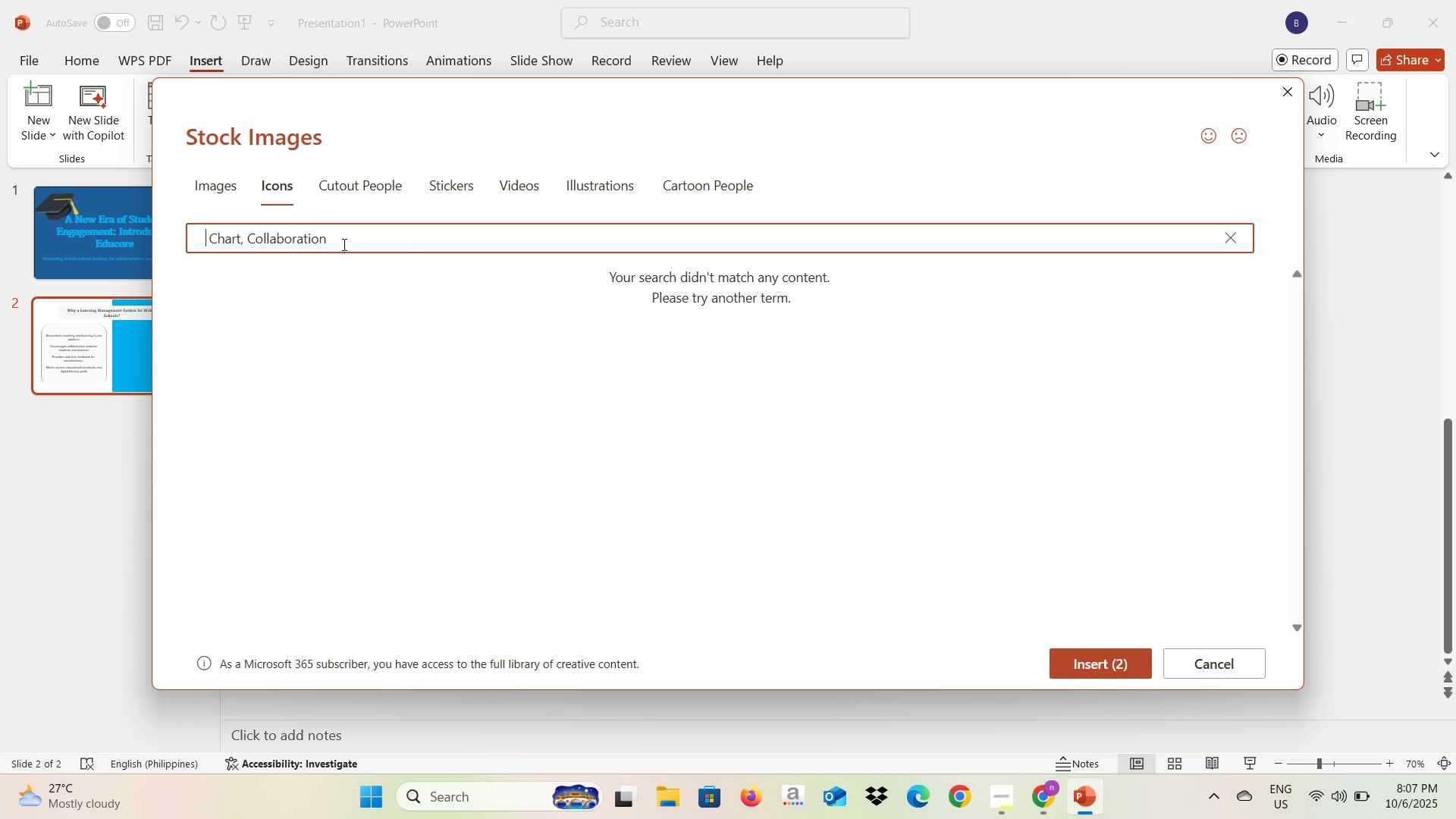 
left_click_drag(start_coordinate=[344, 245], to_coordinate=[246, 236])
 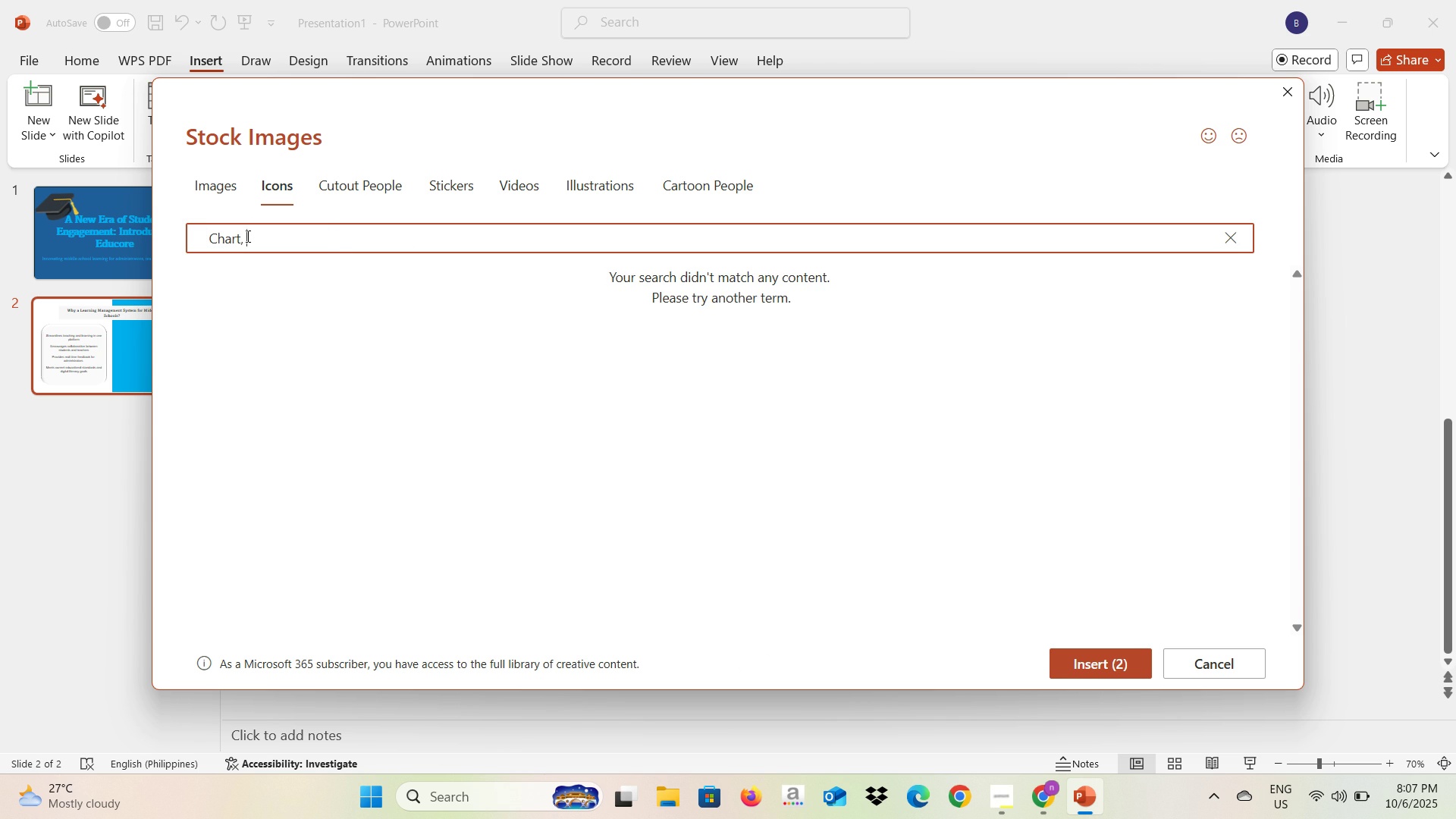 
key(Backspace)
 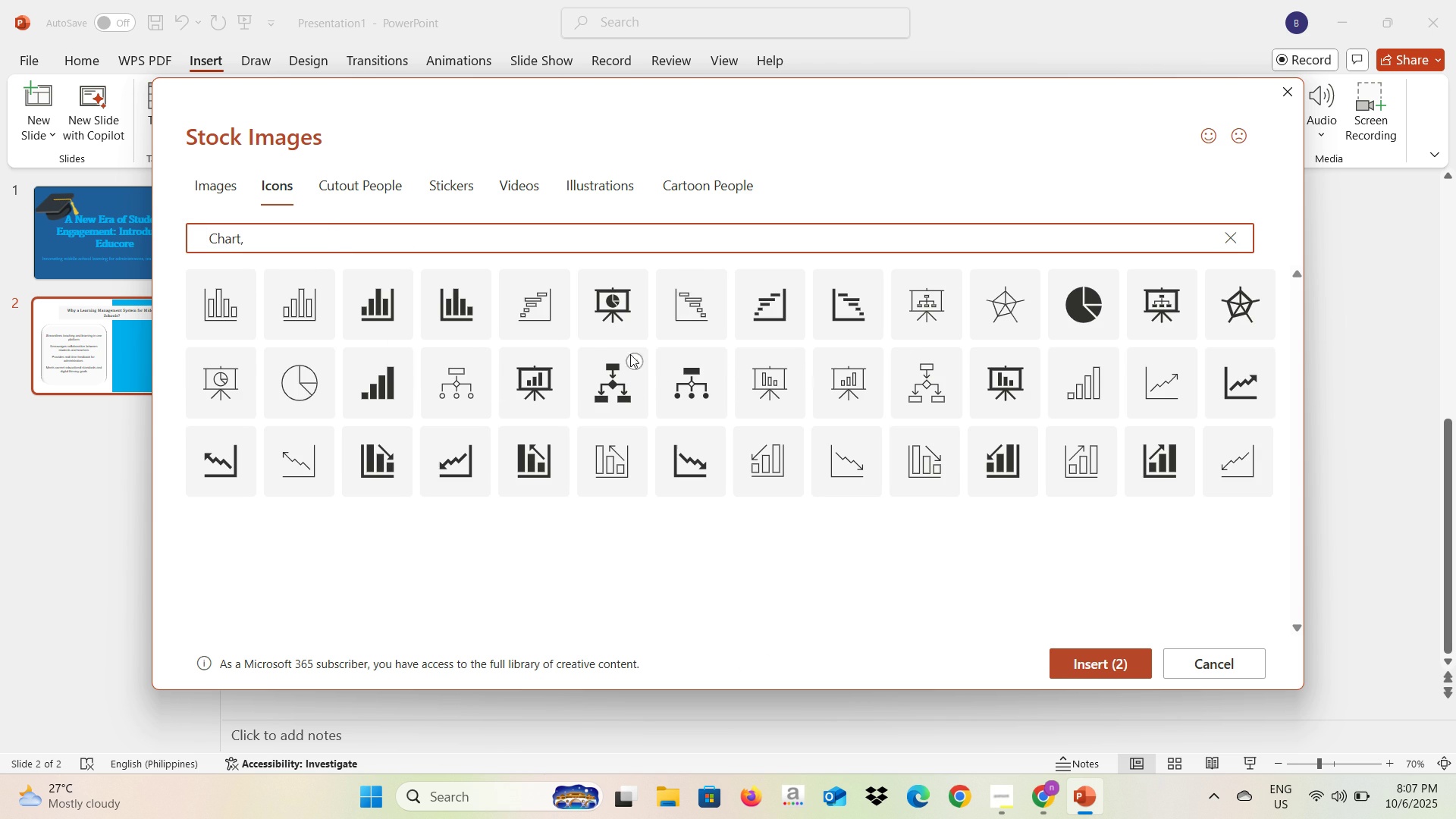 
wait(10.88)
 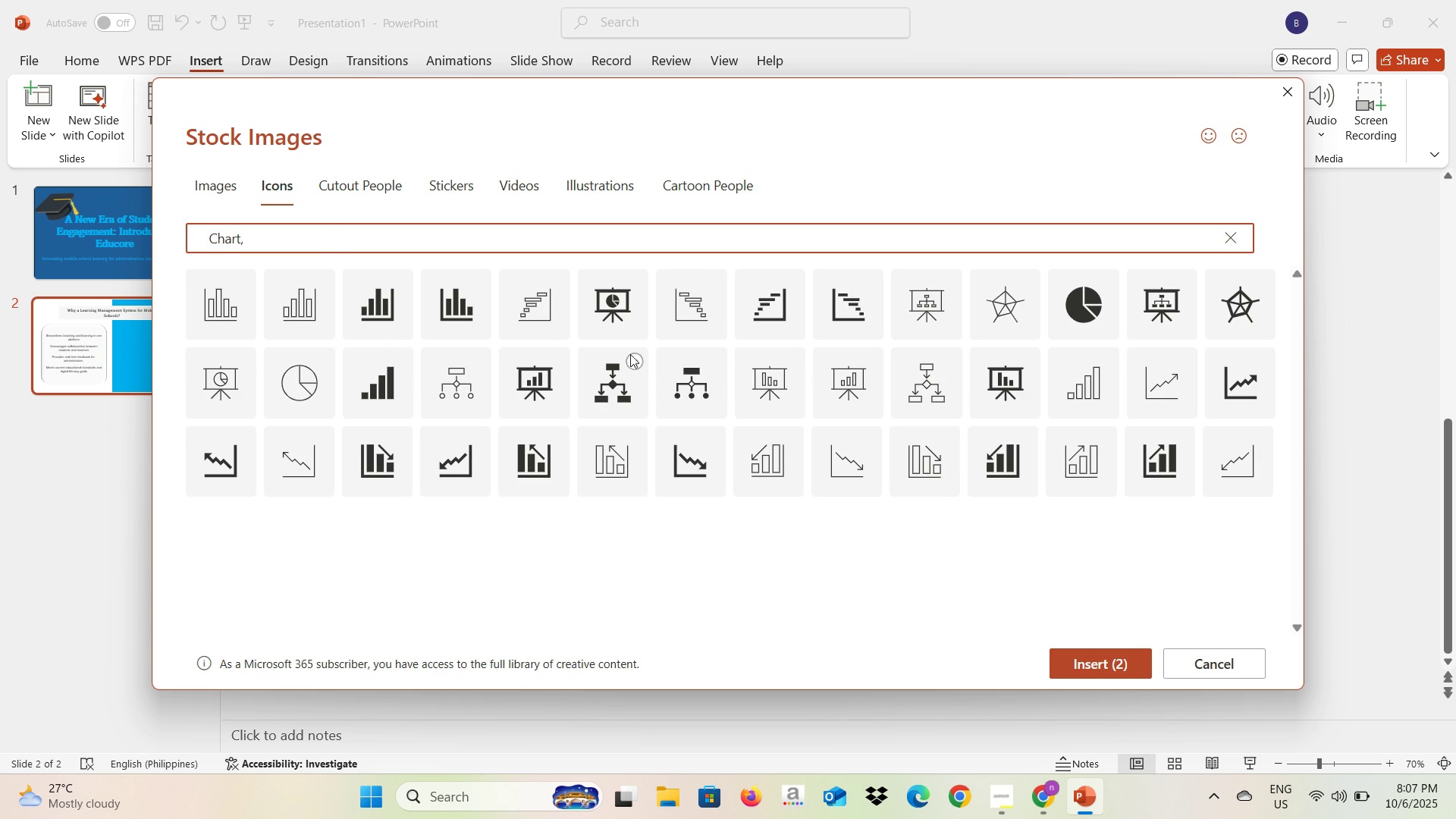 
left_click([944, 285])
 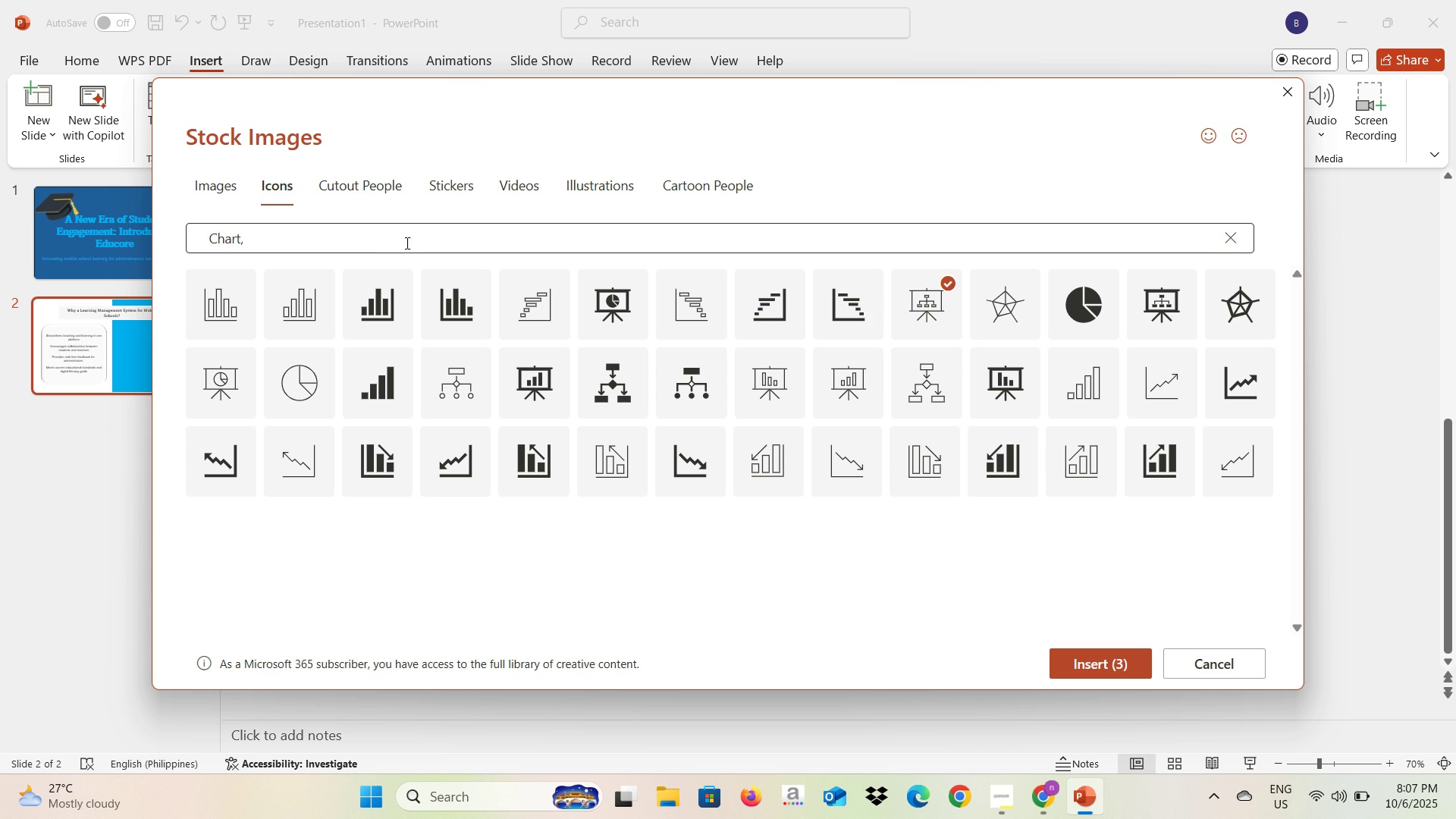 
left_click_drag(start_coordinate=[391, 238], to_coordinate=[170, 238])
 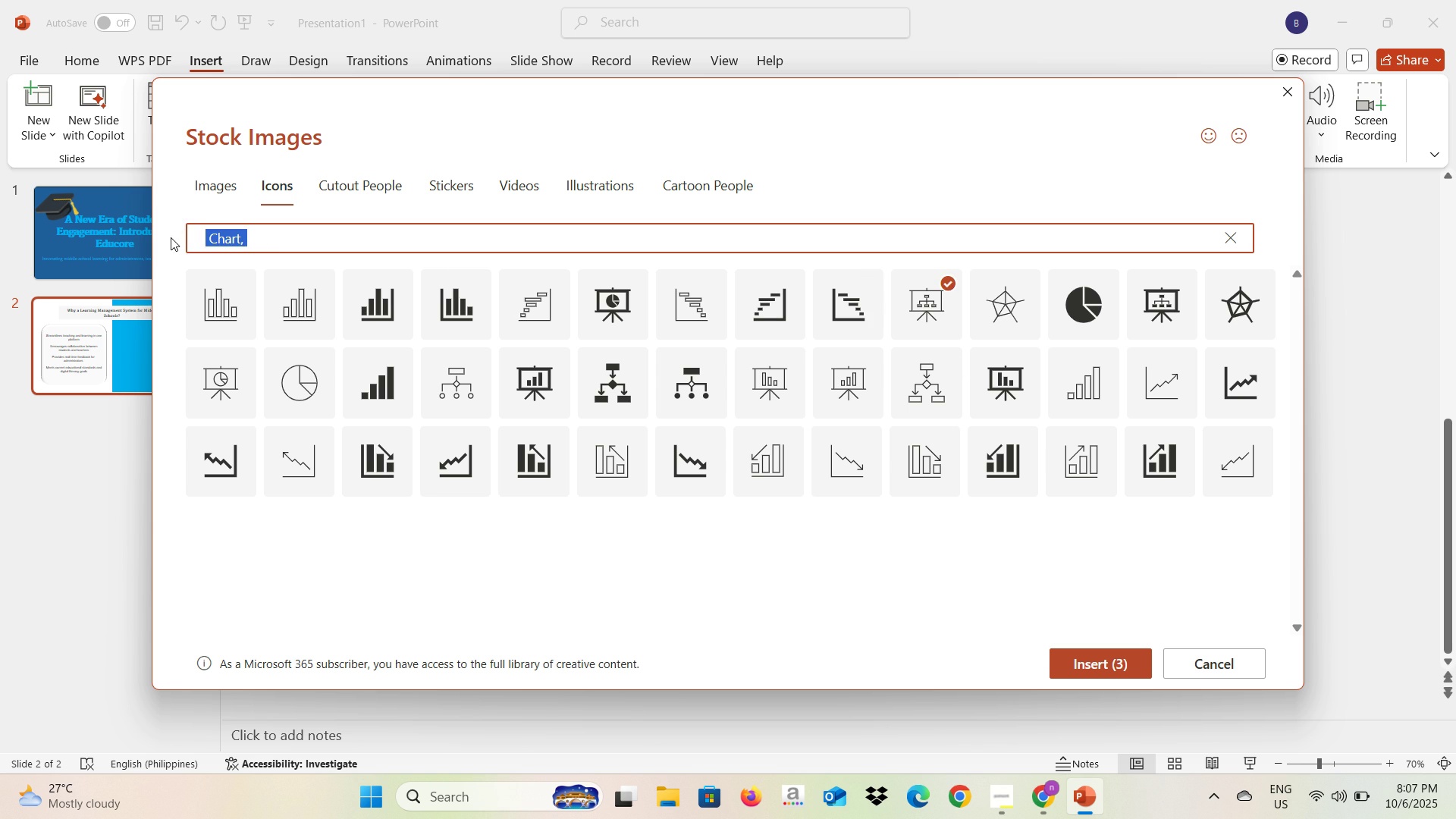 
key(Control+V)
 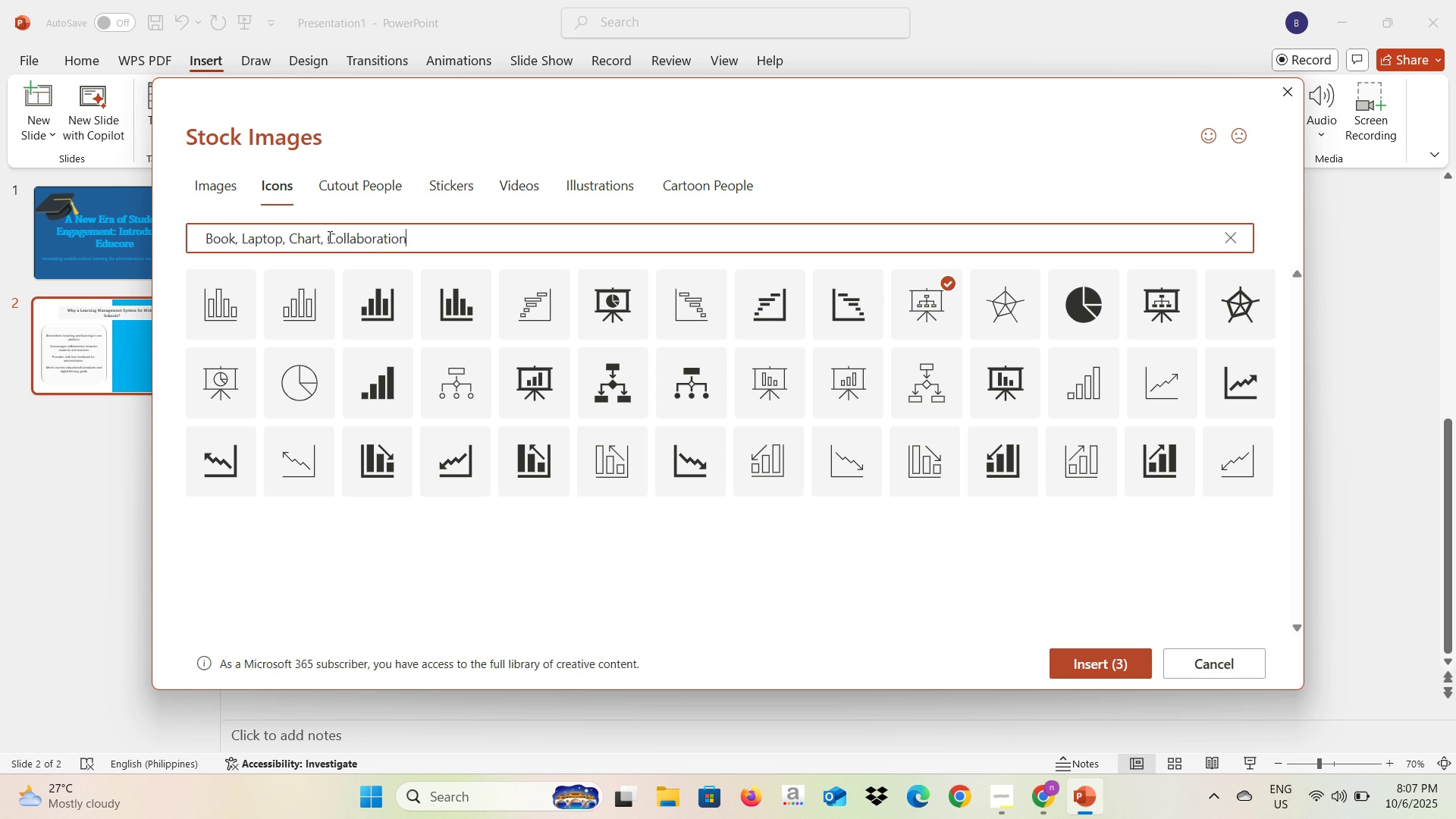 
left_click_drag(start_coordinate=[328, 237], to_coordinate=[196, 232])
 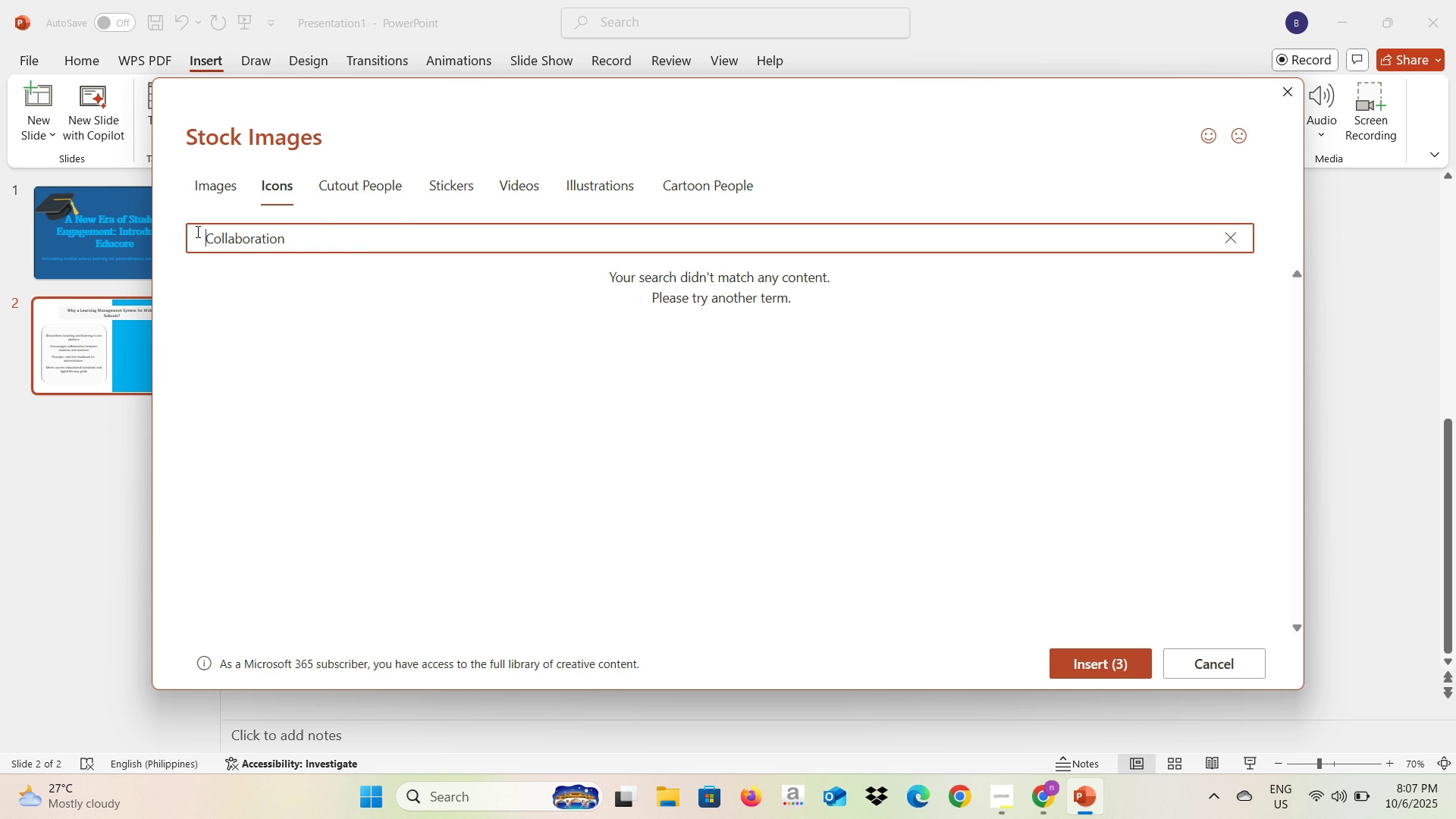 
key(Backspace)
 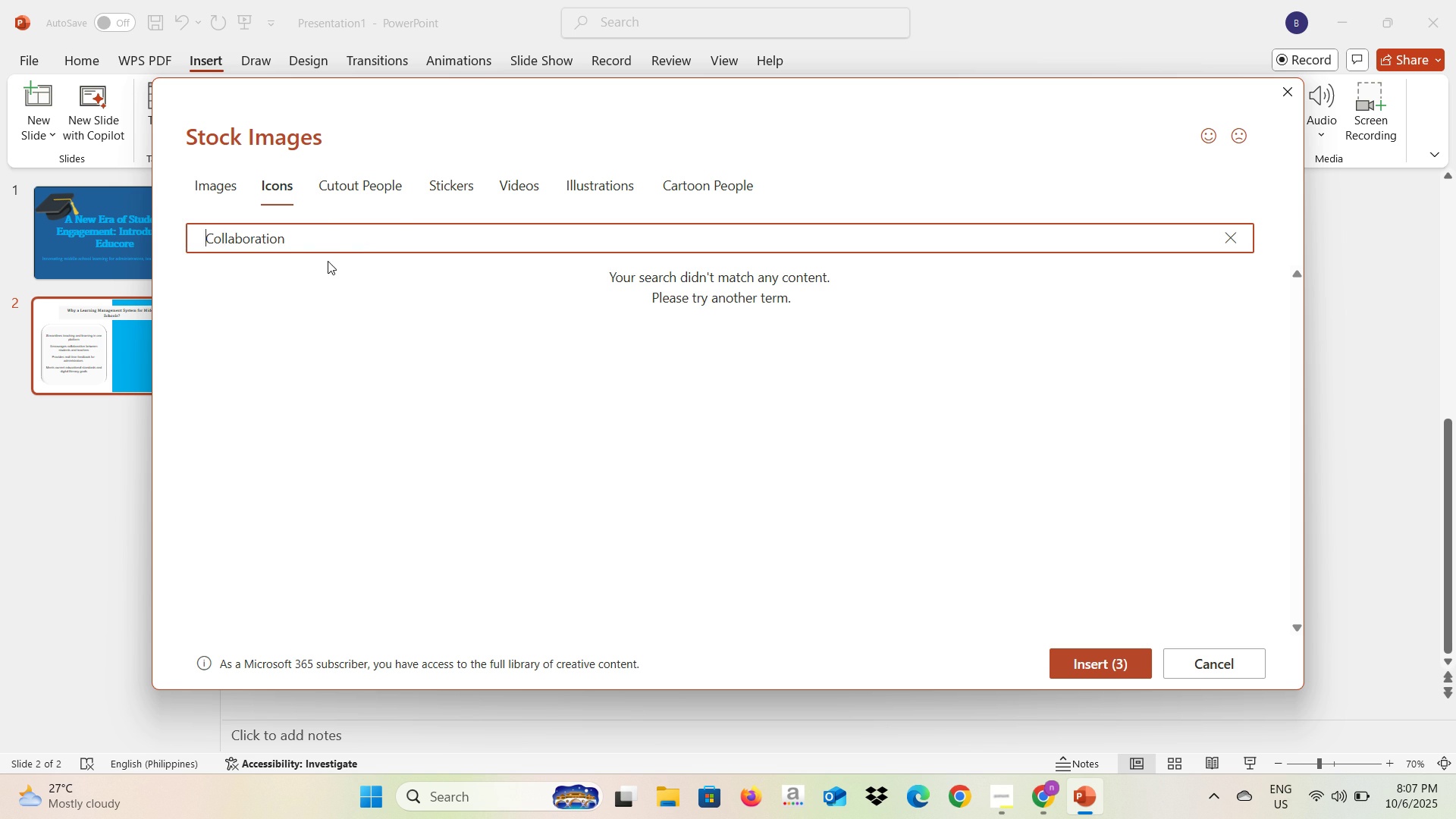 
left_click_drag(start_coordinate=[315, 234], to_coordinate=[204, 237])
 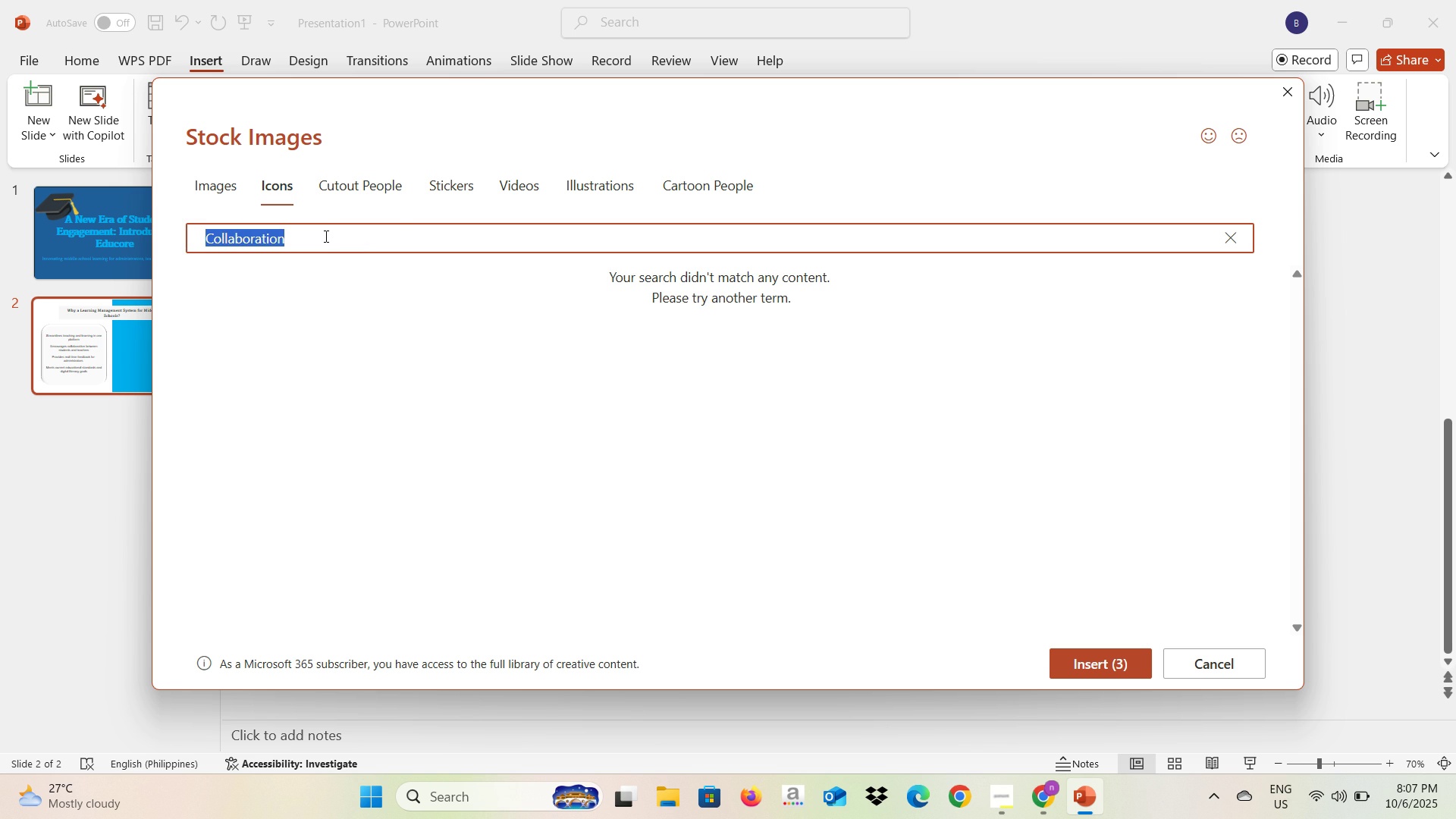 
type(Team)
 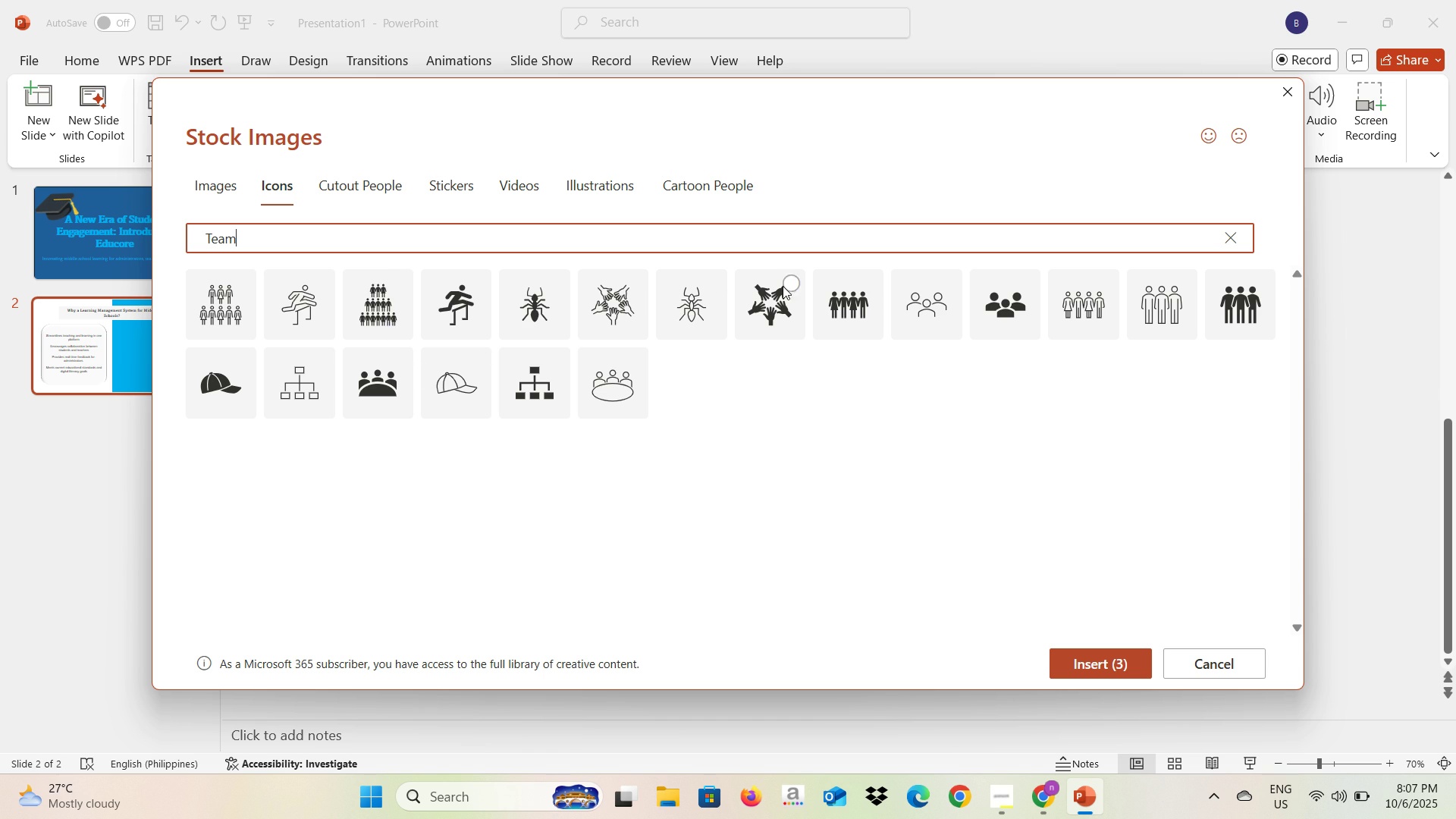 
wait(6.85)
 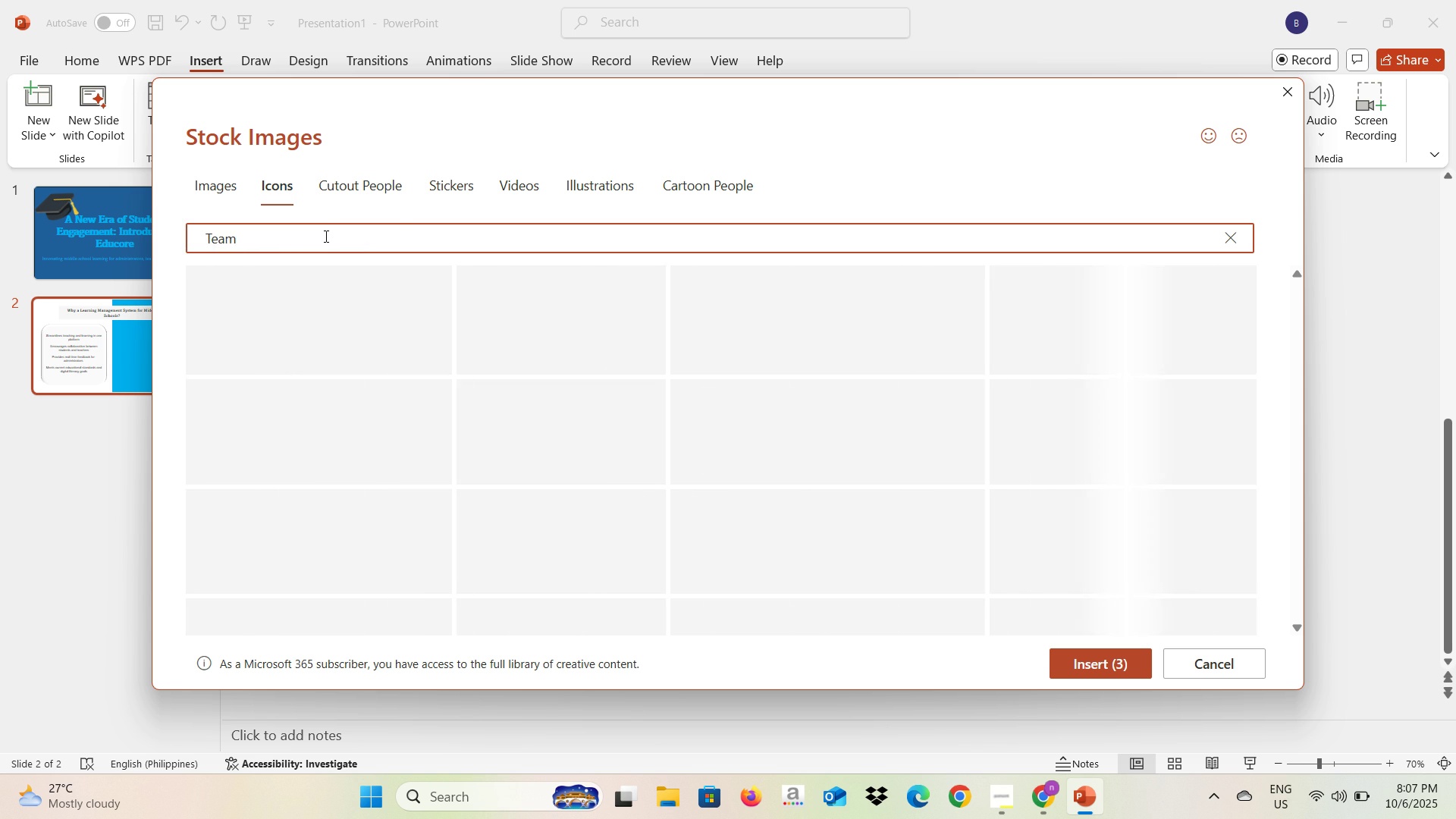 
left_click([638, 285])
 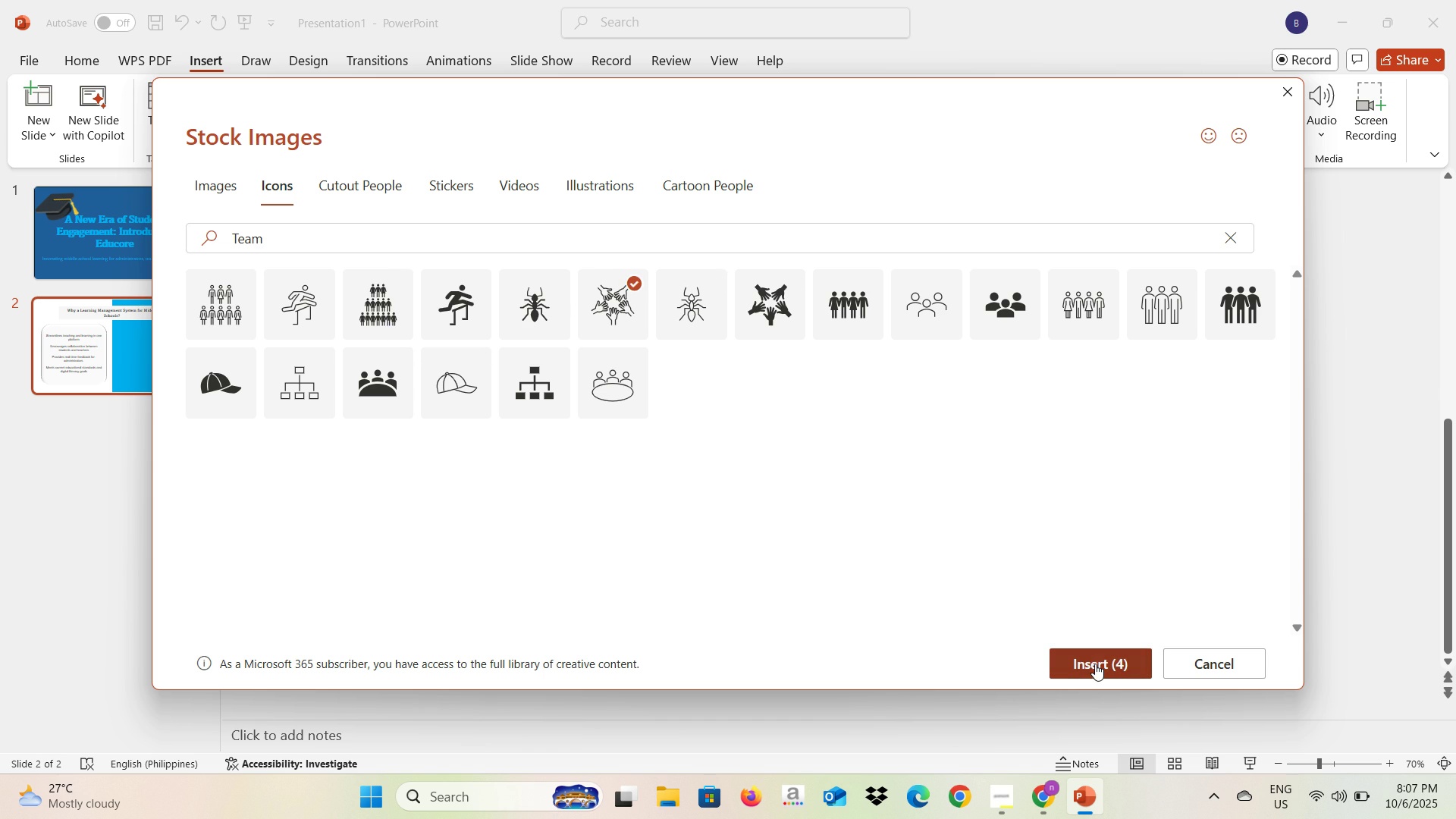 
left_click([1095, 664])
 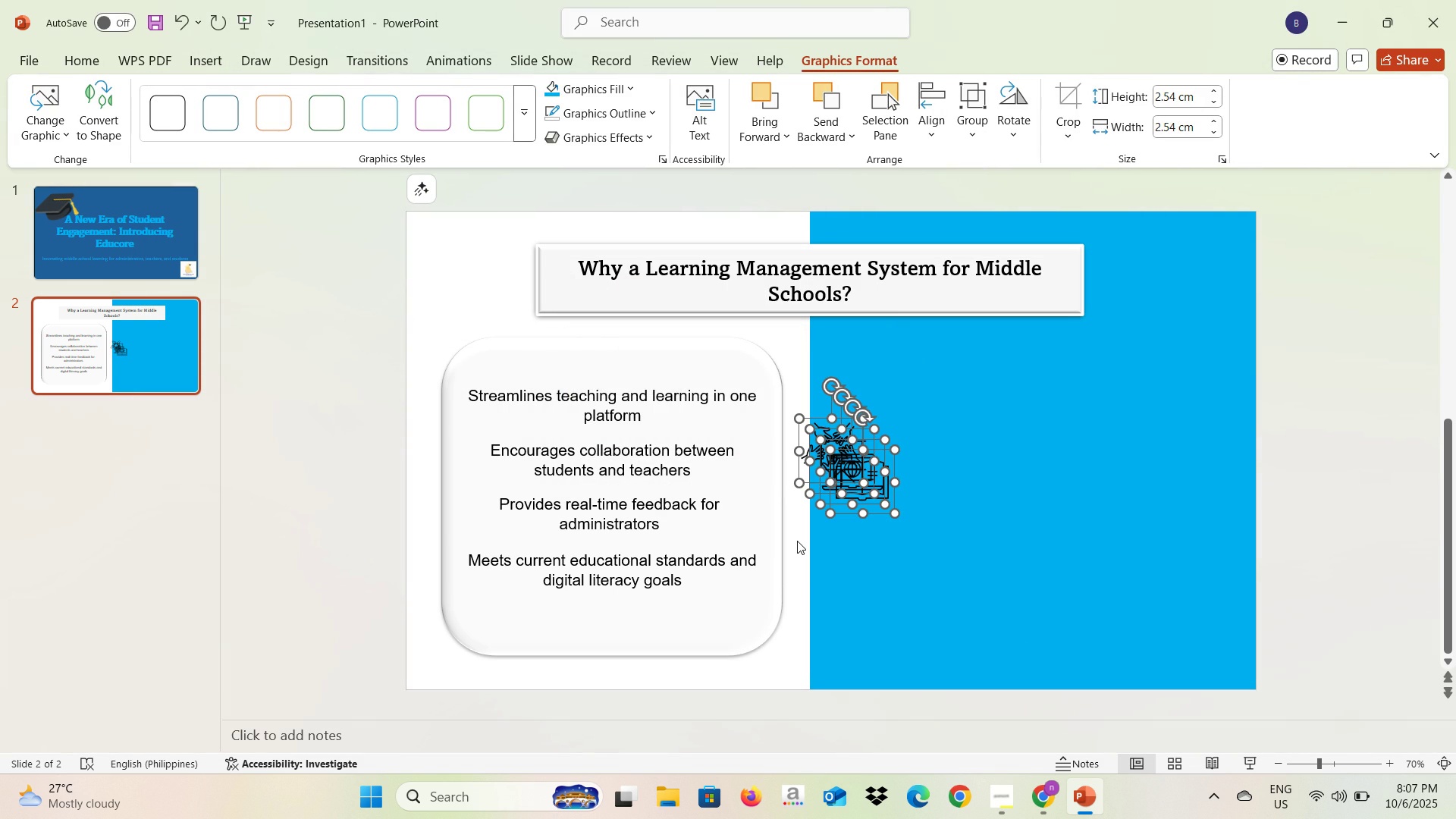 
wait(5.3)
 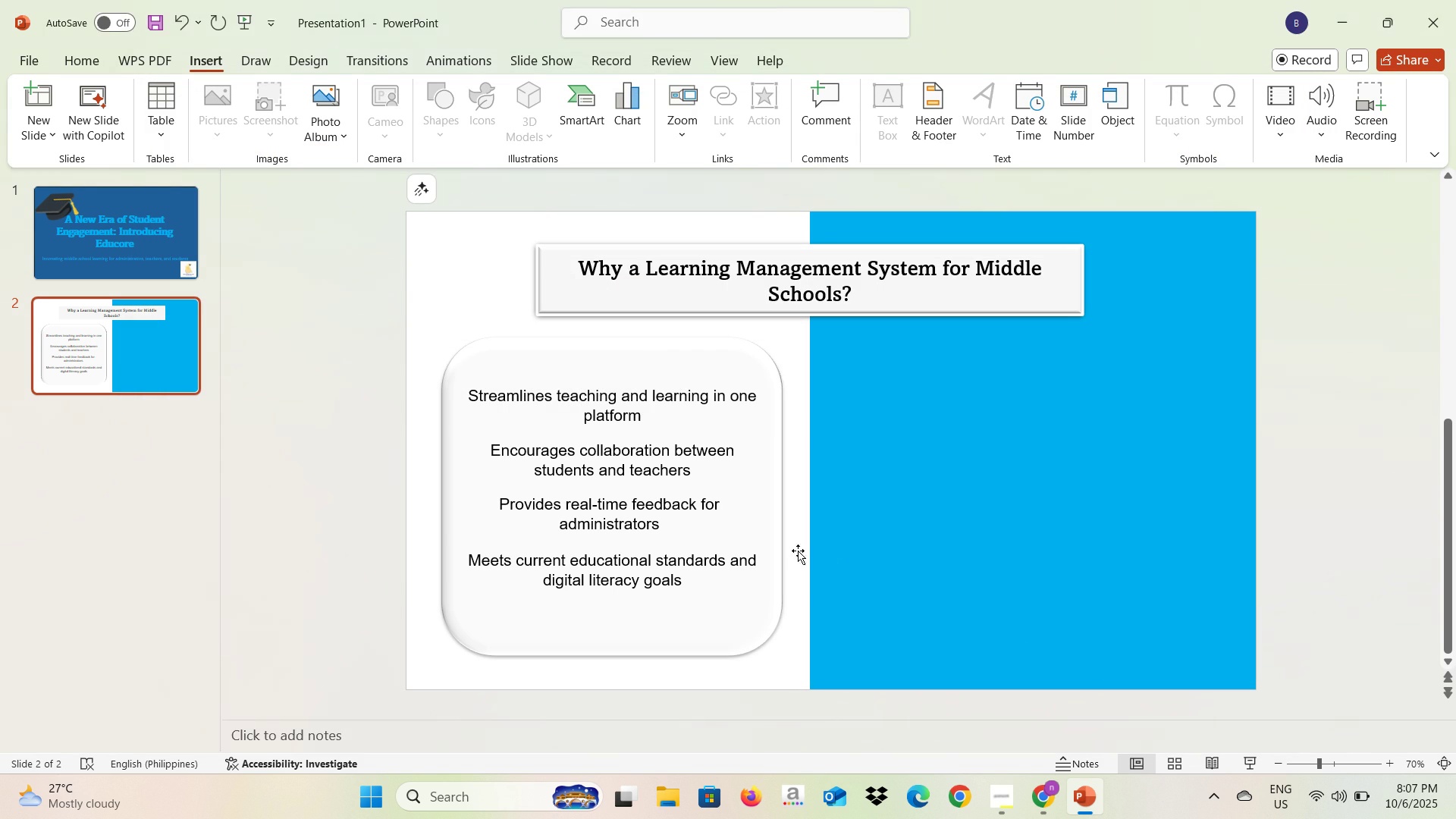 
left_click([1352, 489])
 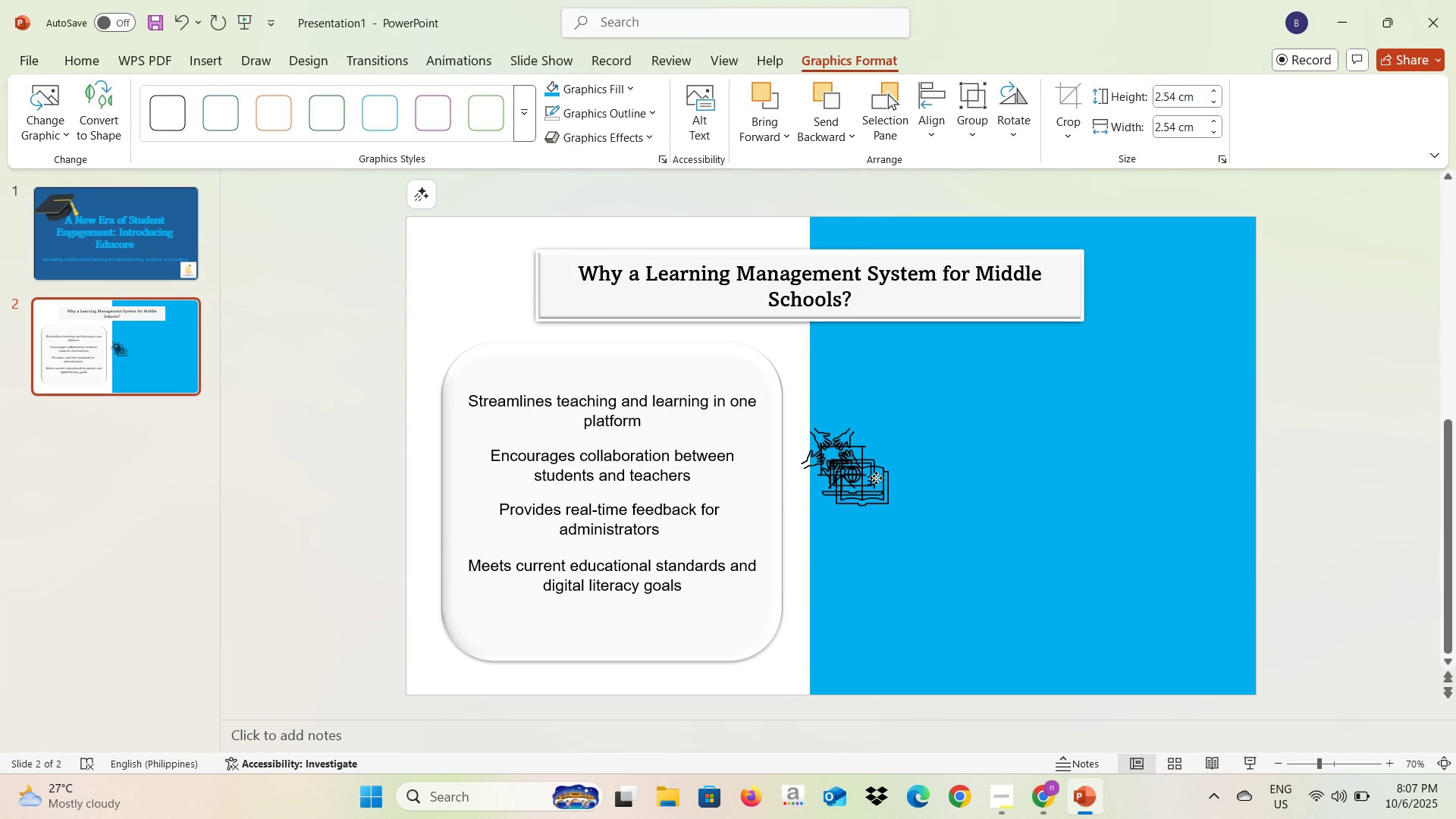 
left_click([876, 478])
 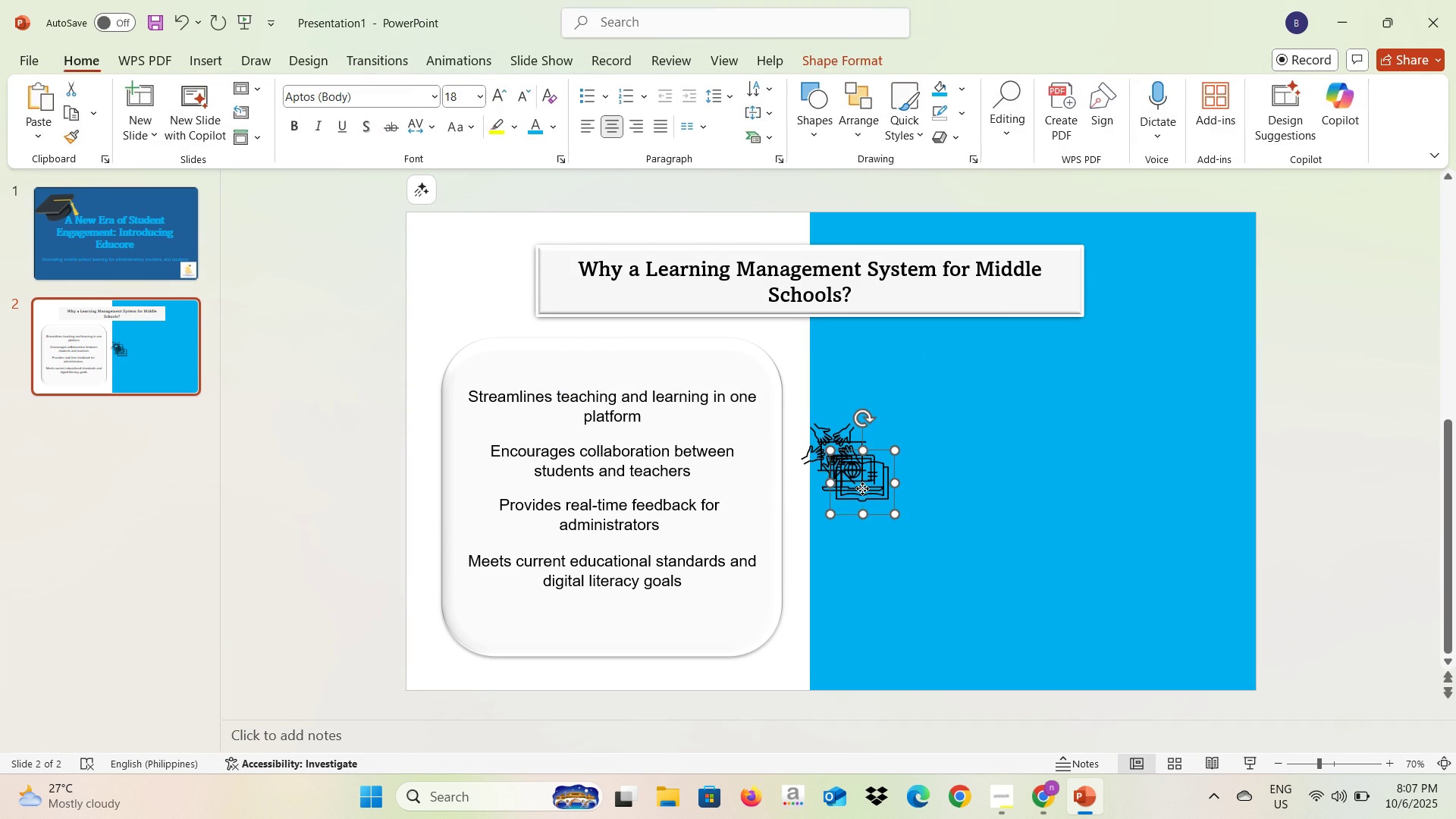 
left_click([862, 488])
 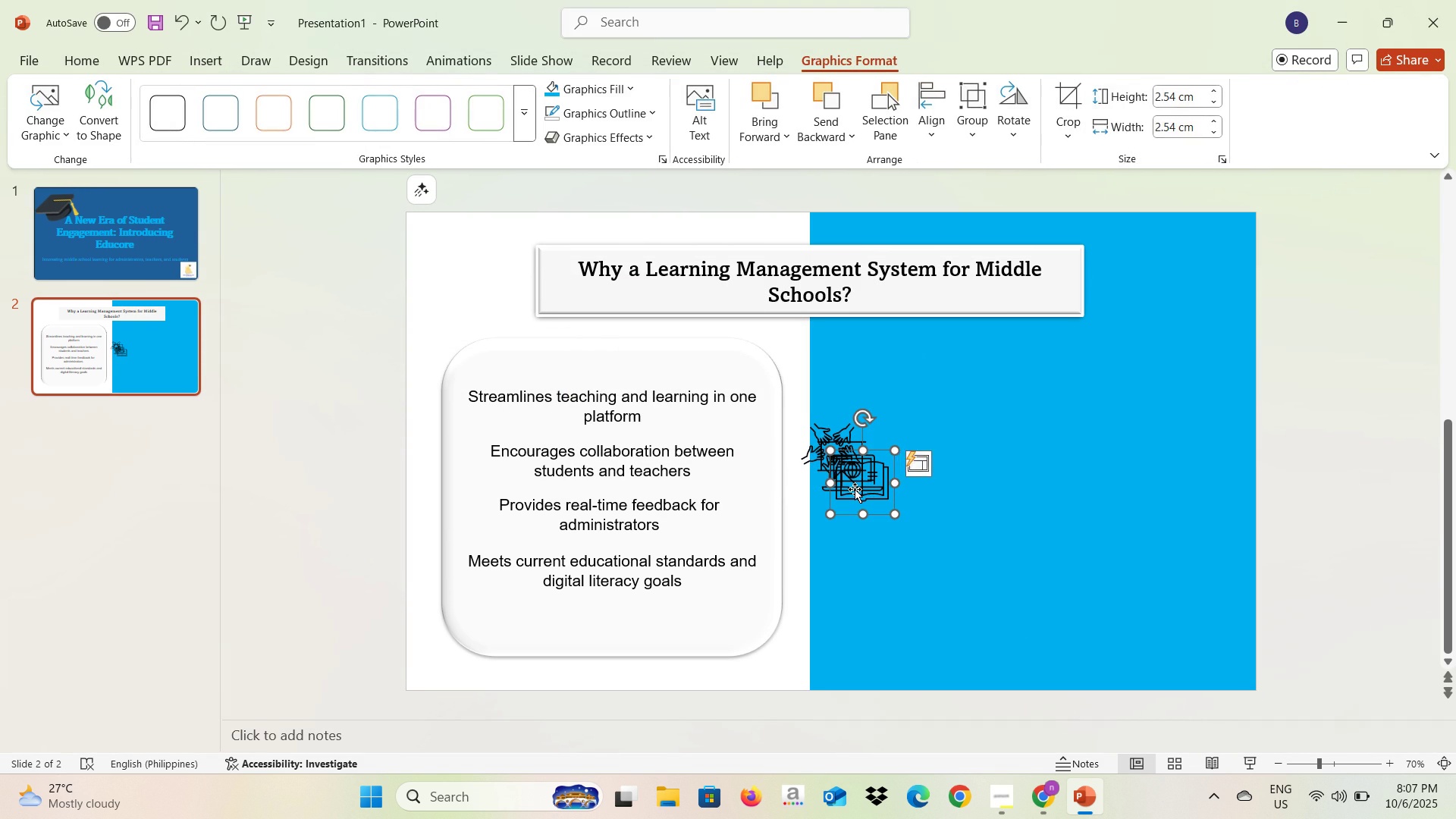 
left_click_drag(start_coordinate=[855, 489], to_coordinate=[823, 504])
 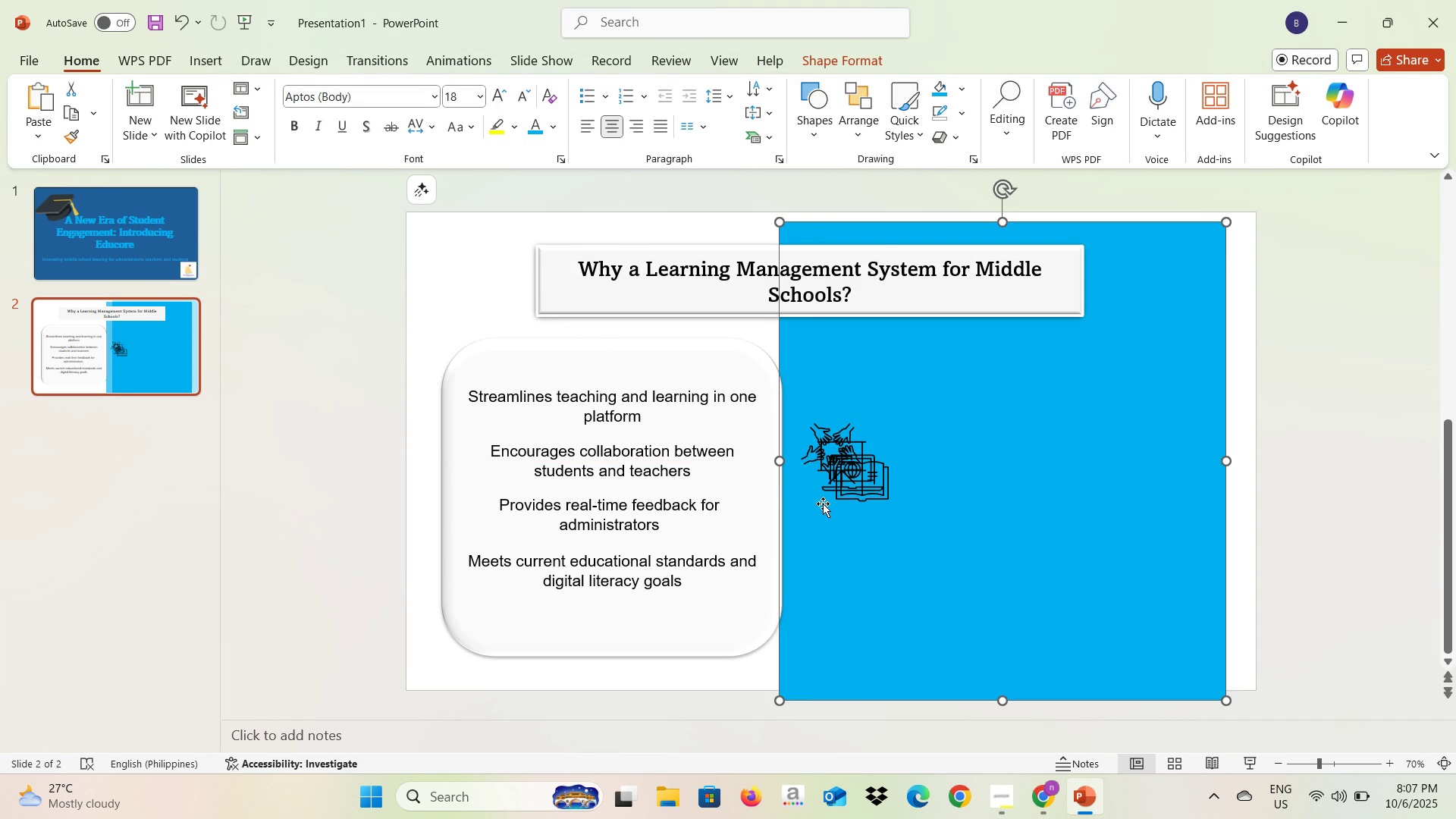 
key(Control+Z)
 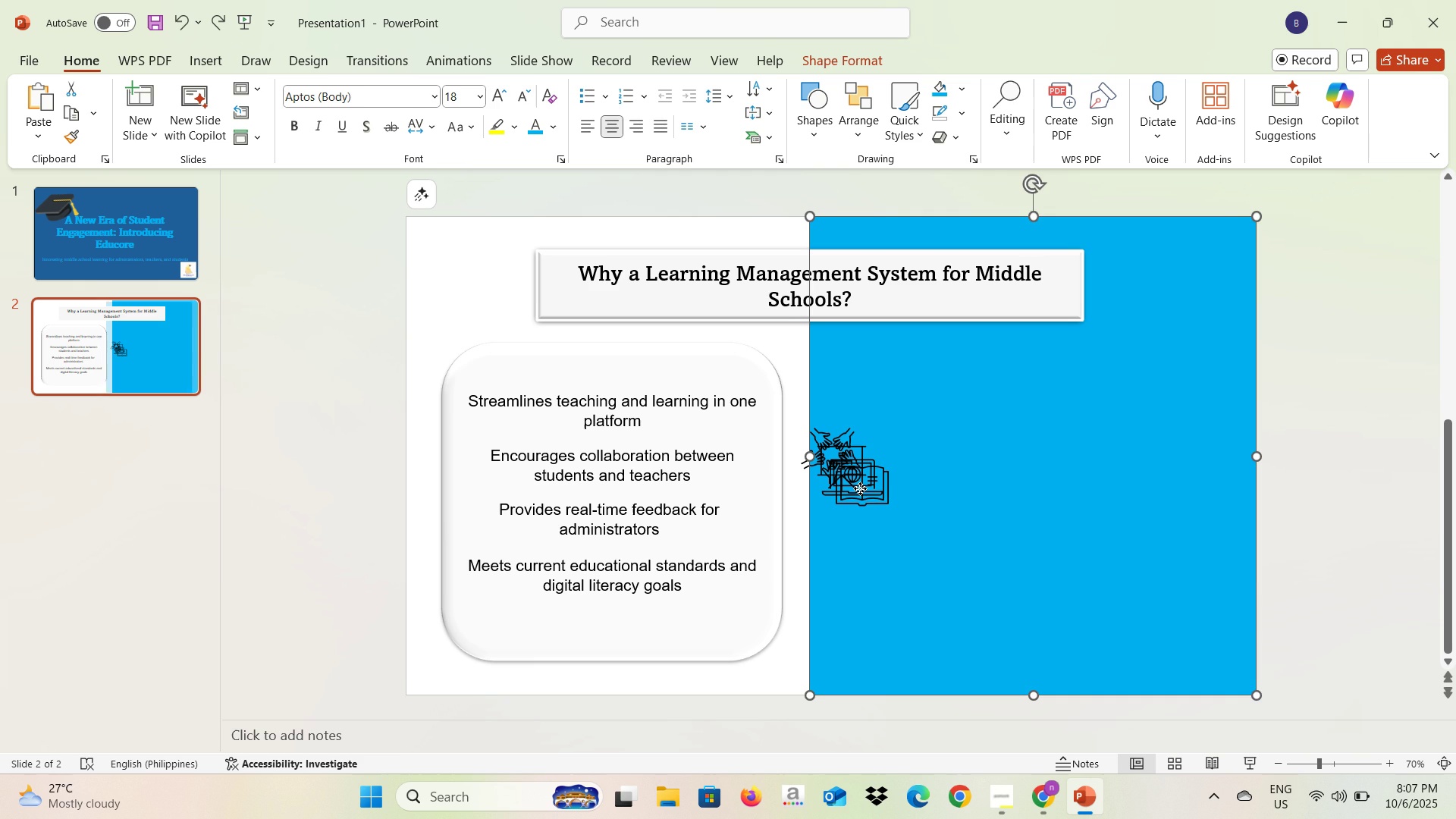 
left_click([860, 488])
 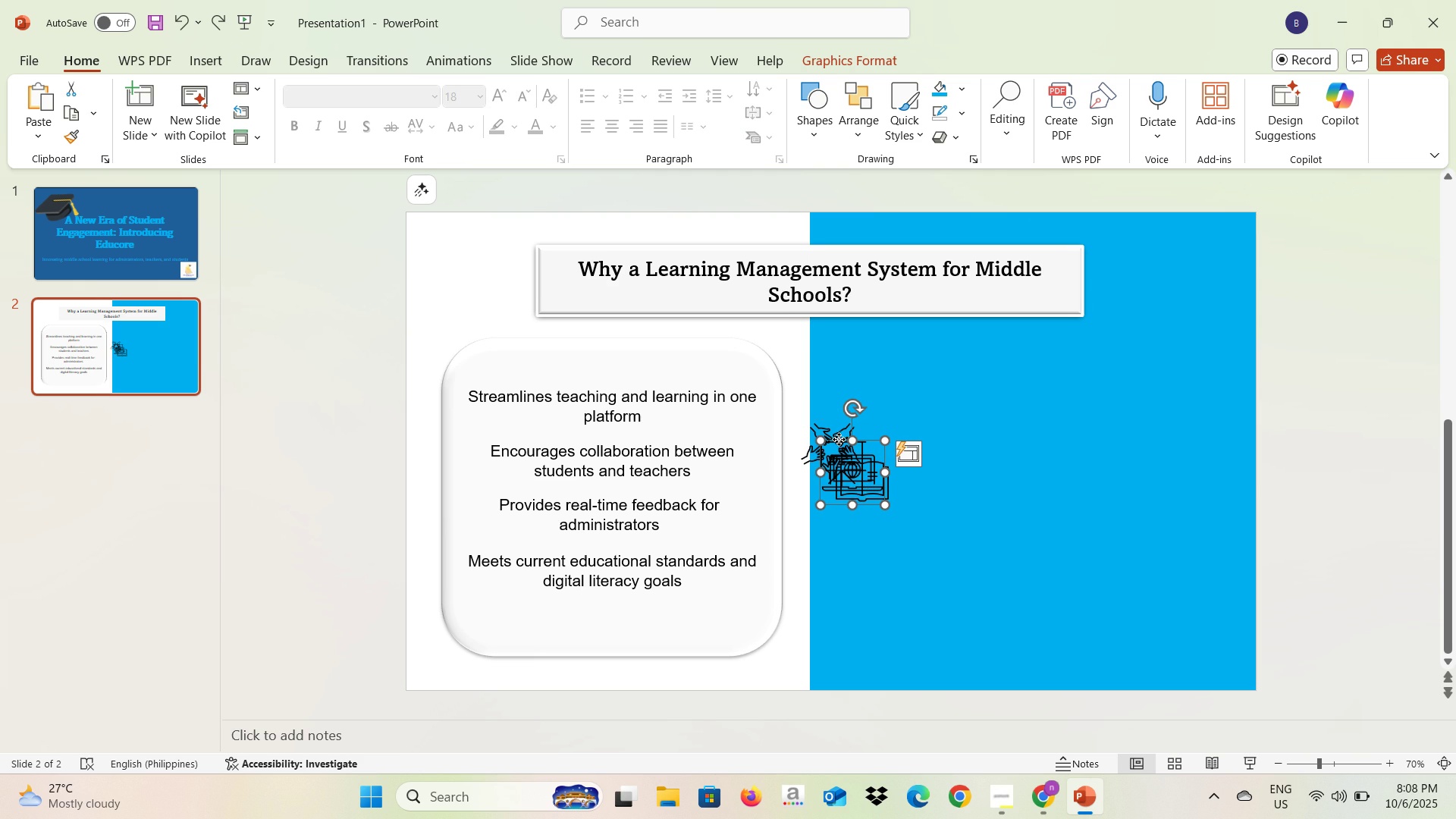 
left_click_drag(start_coordinate=[840, 439], to_coordinate=[439, 413])
 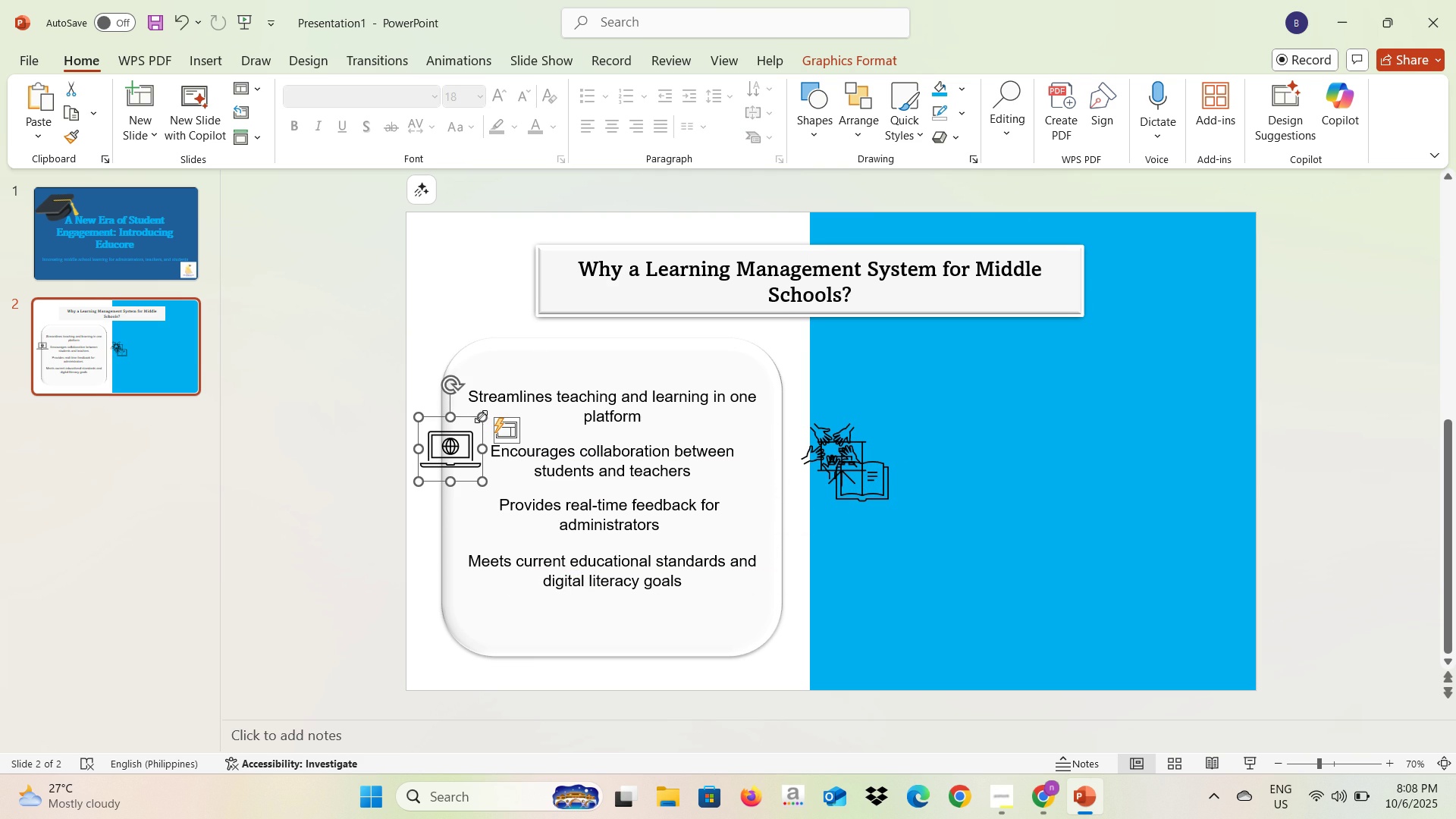 
left_click_drag(start_coordinate=[482, 419], to_coordinate=[464, 433])
 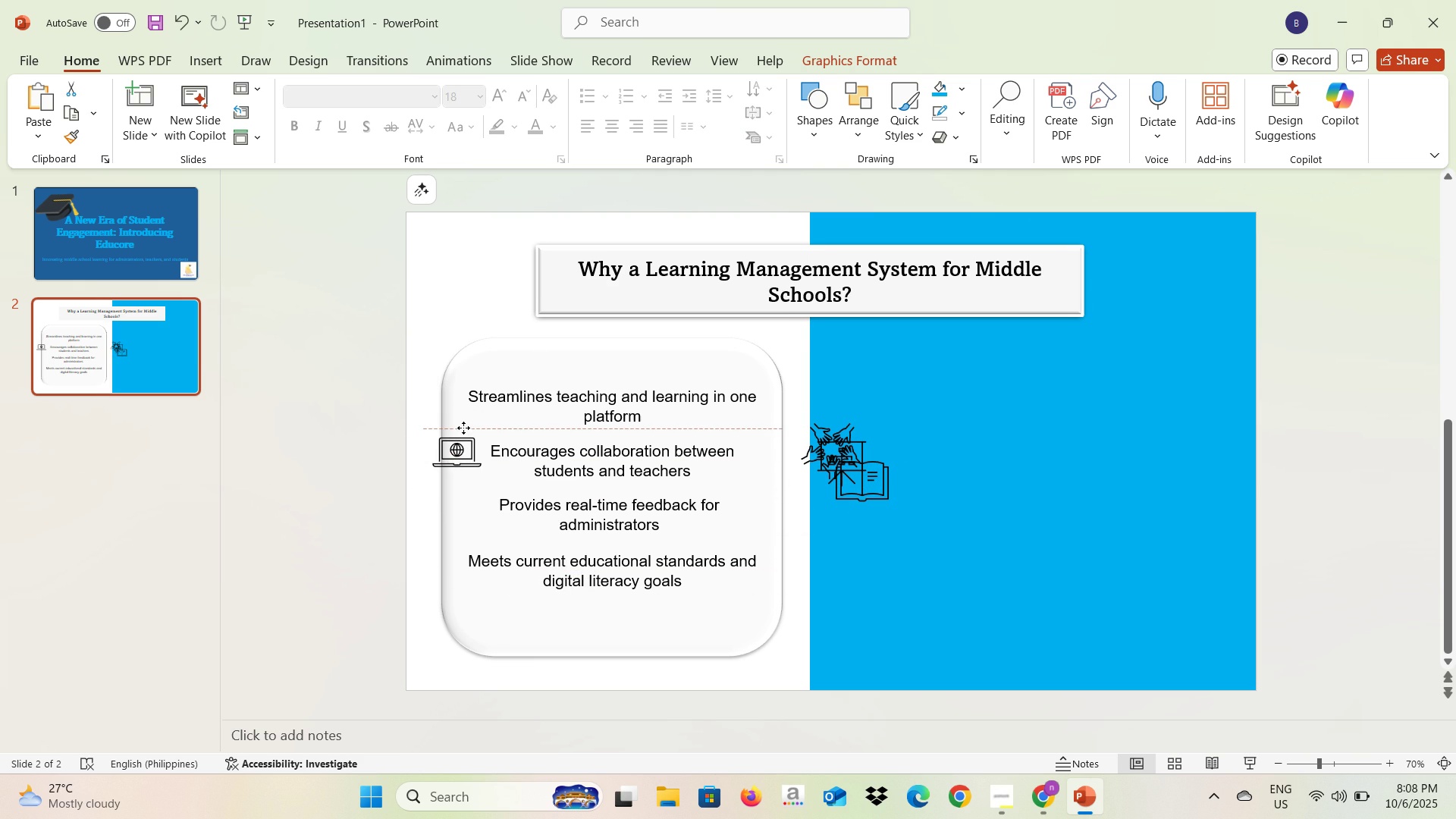 
mouse_move([466, 432])
 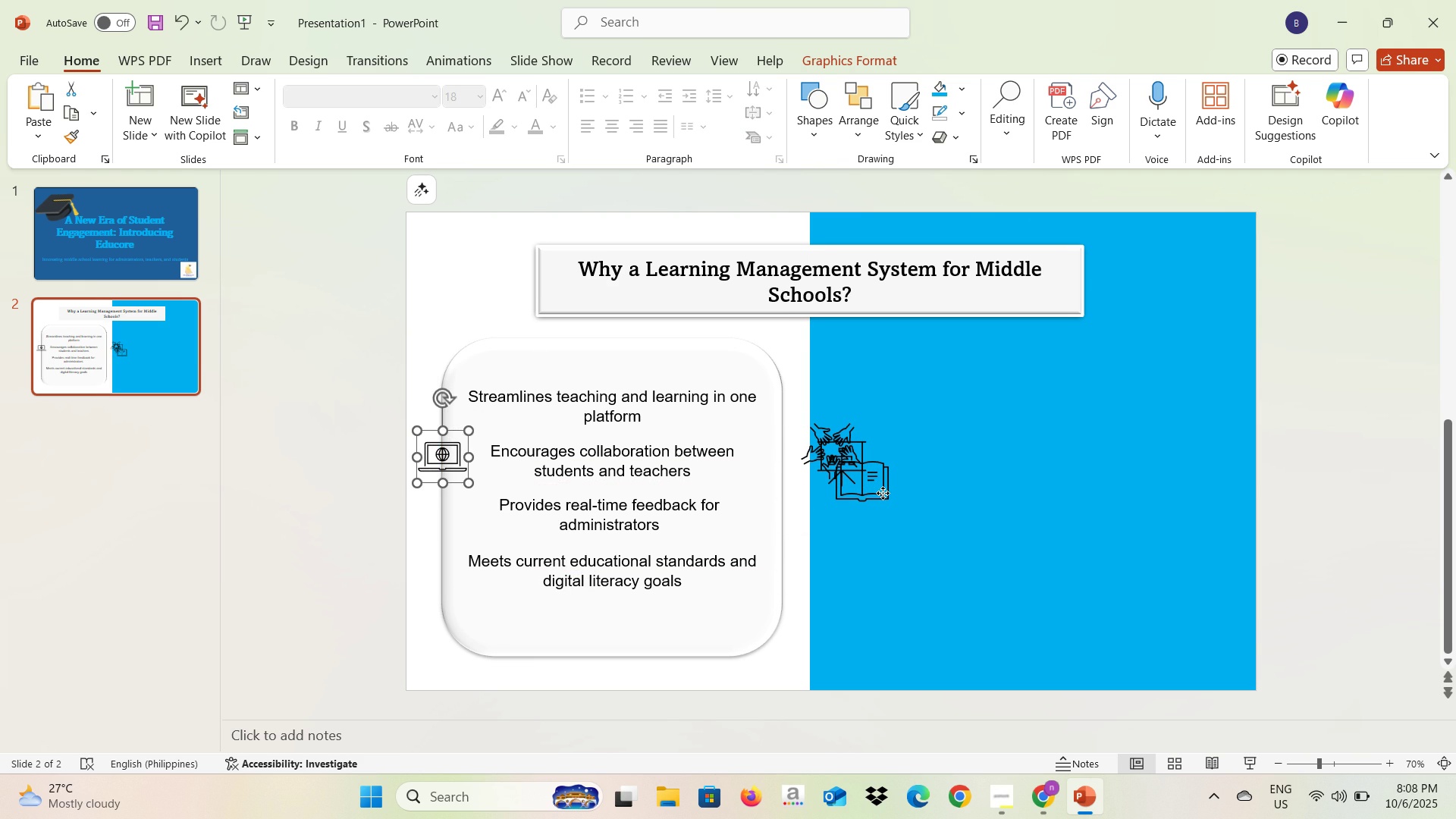 
left_click([883, 493])
 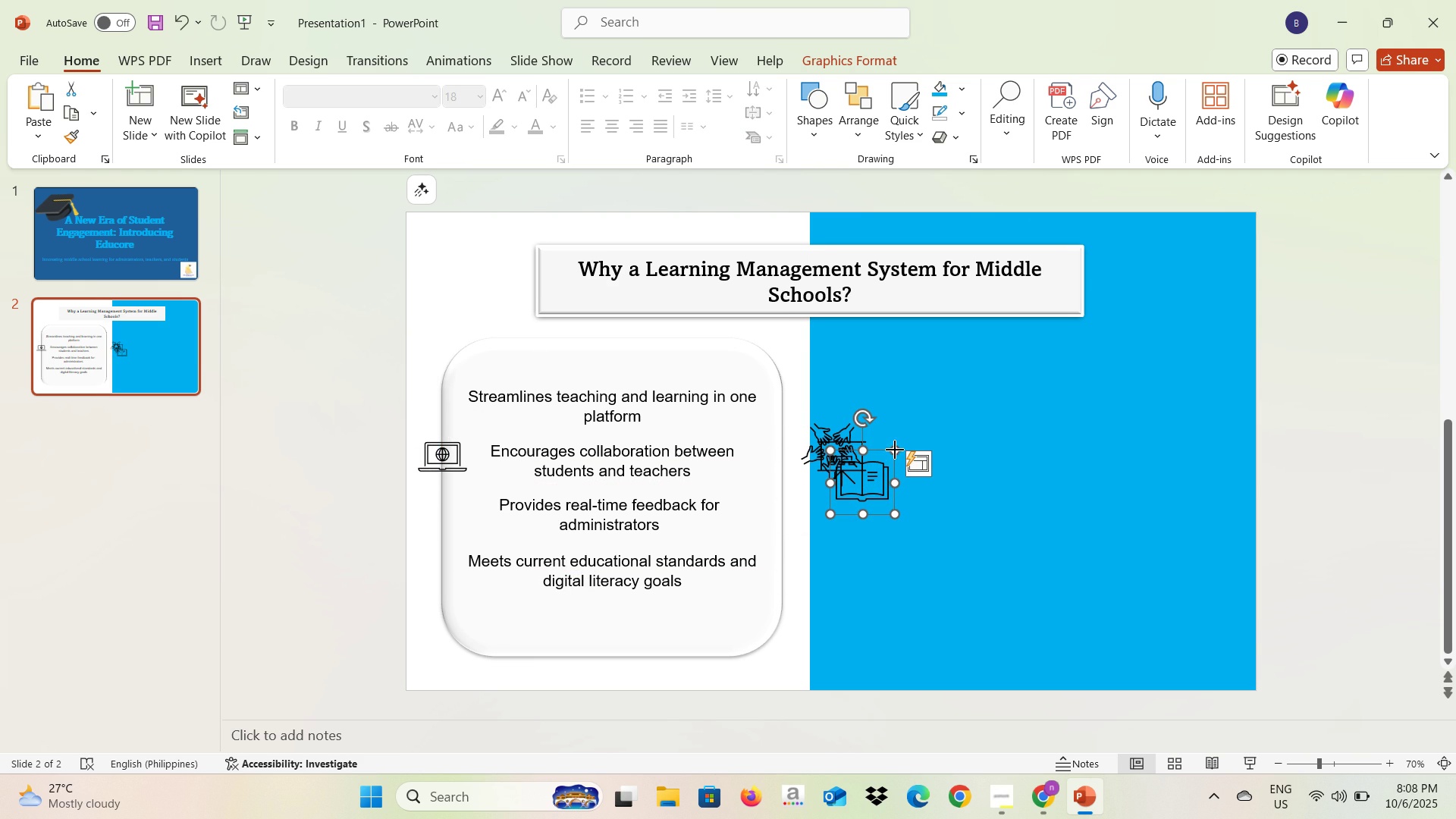 
left_click_drag(start_coordinate=[895, 450], to_coordinate=[877, 465])
 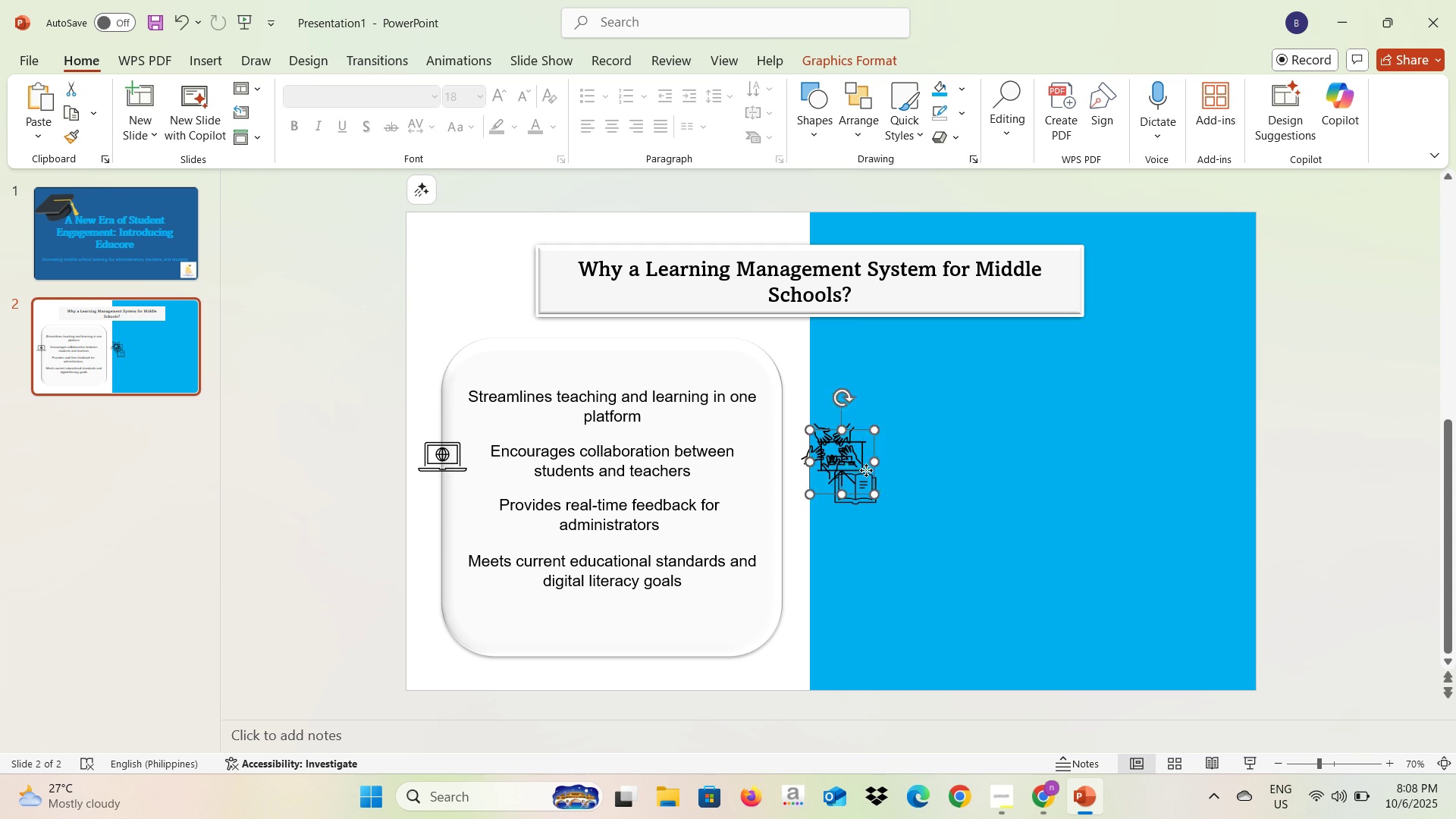 
left_click_drag(start_coordinate=[866, 470], to_coordinate=[466, 524])
 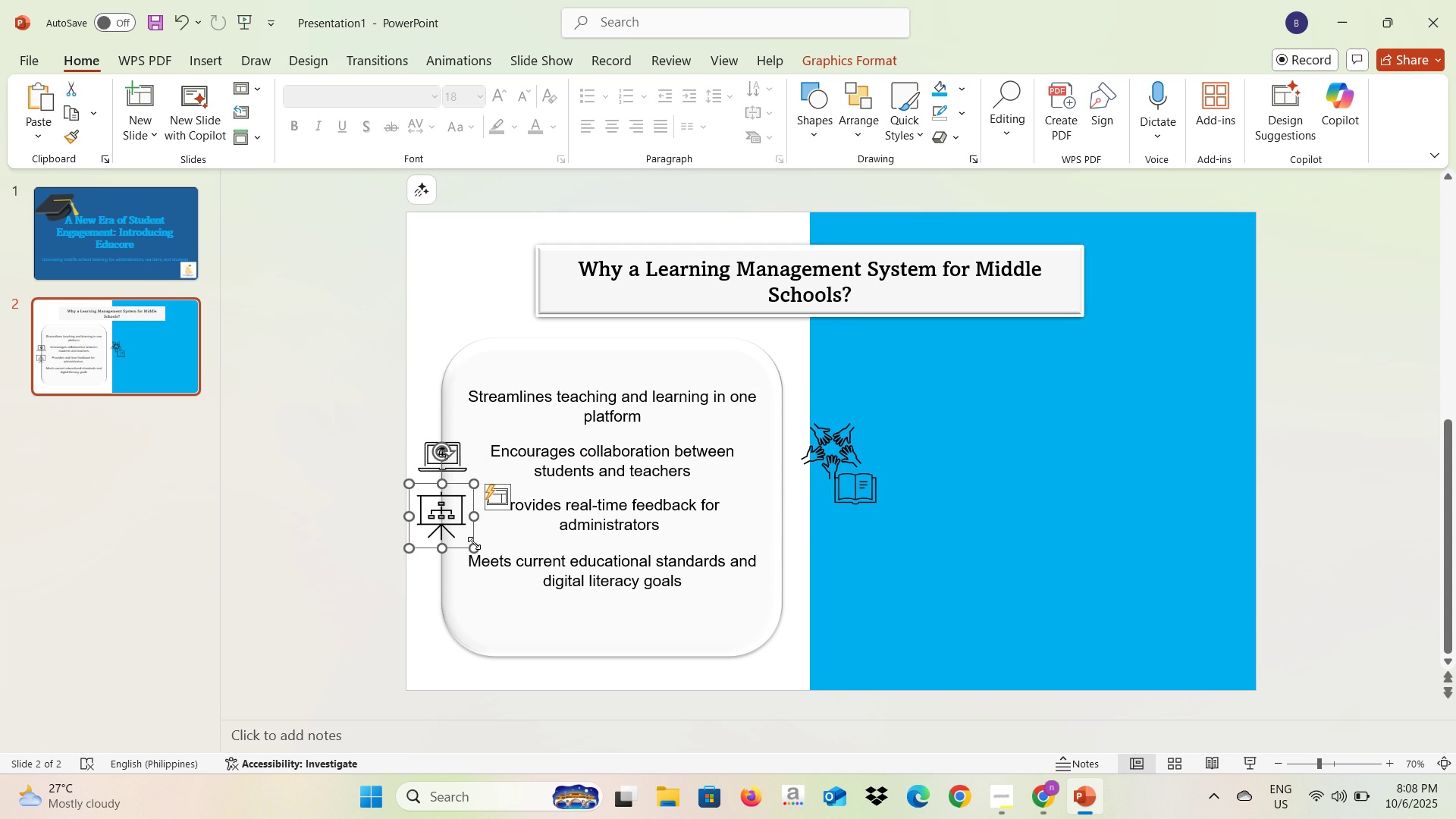 
left_click_drag(start_coordinate=[474, 544], to_coordinate=[465, 533])
 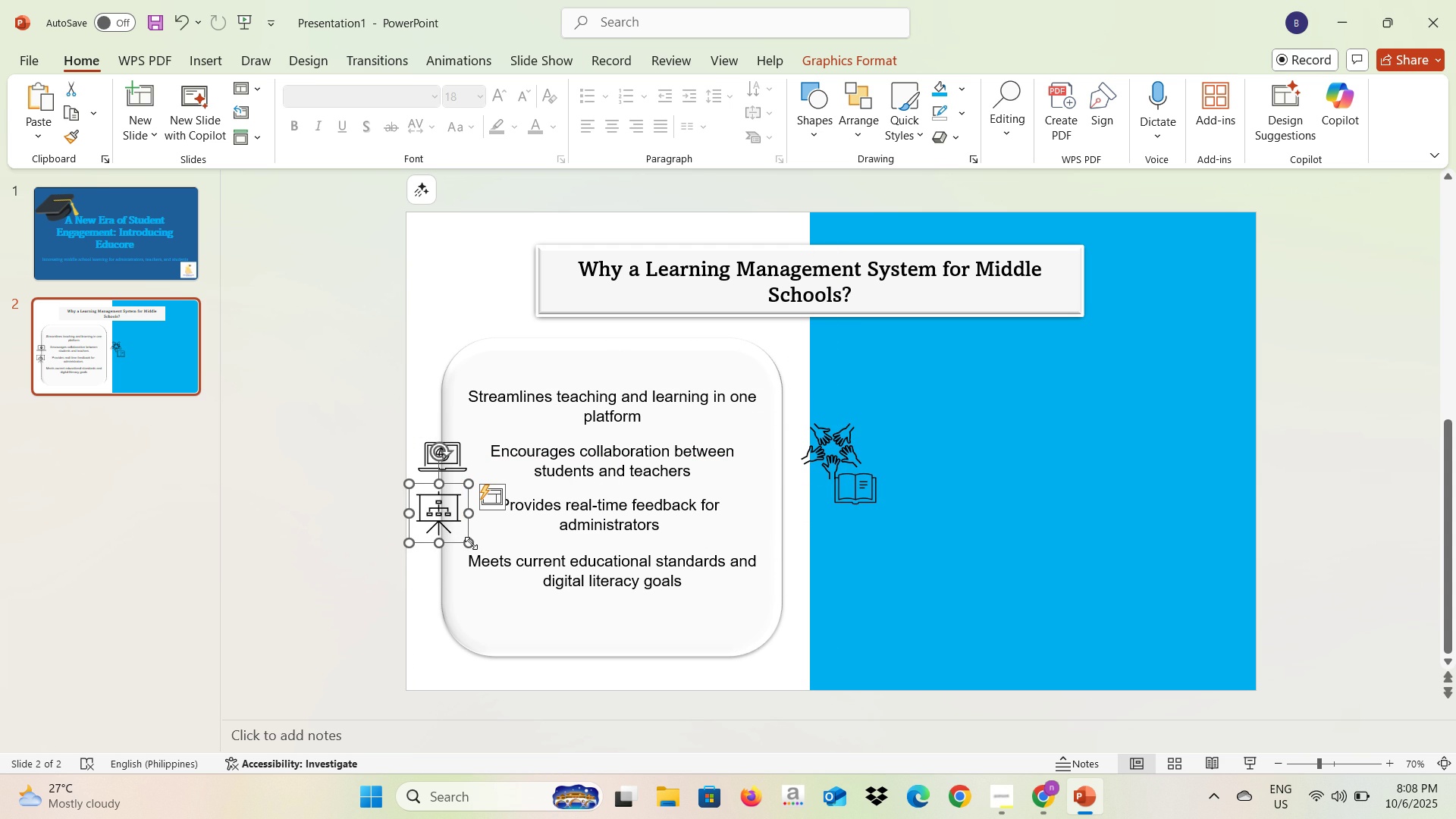 
left_click_drag(start_coordinate=[470, 542], to_coordinate=[460, 533])
 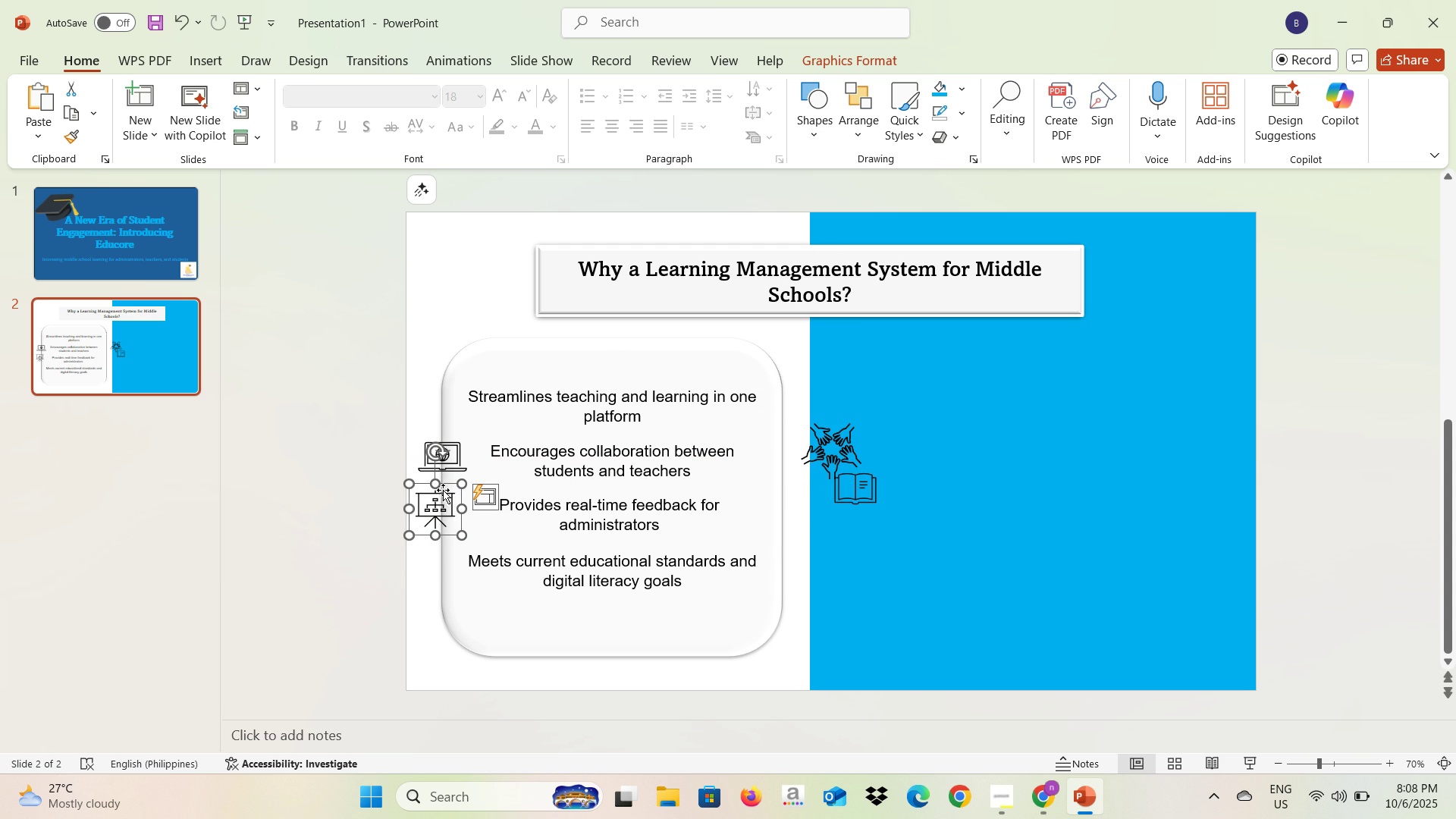 
left_click_drag(start_coordinate=[445, 489], to_coordinate=[453, 492])
 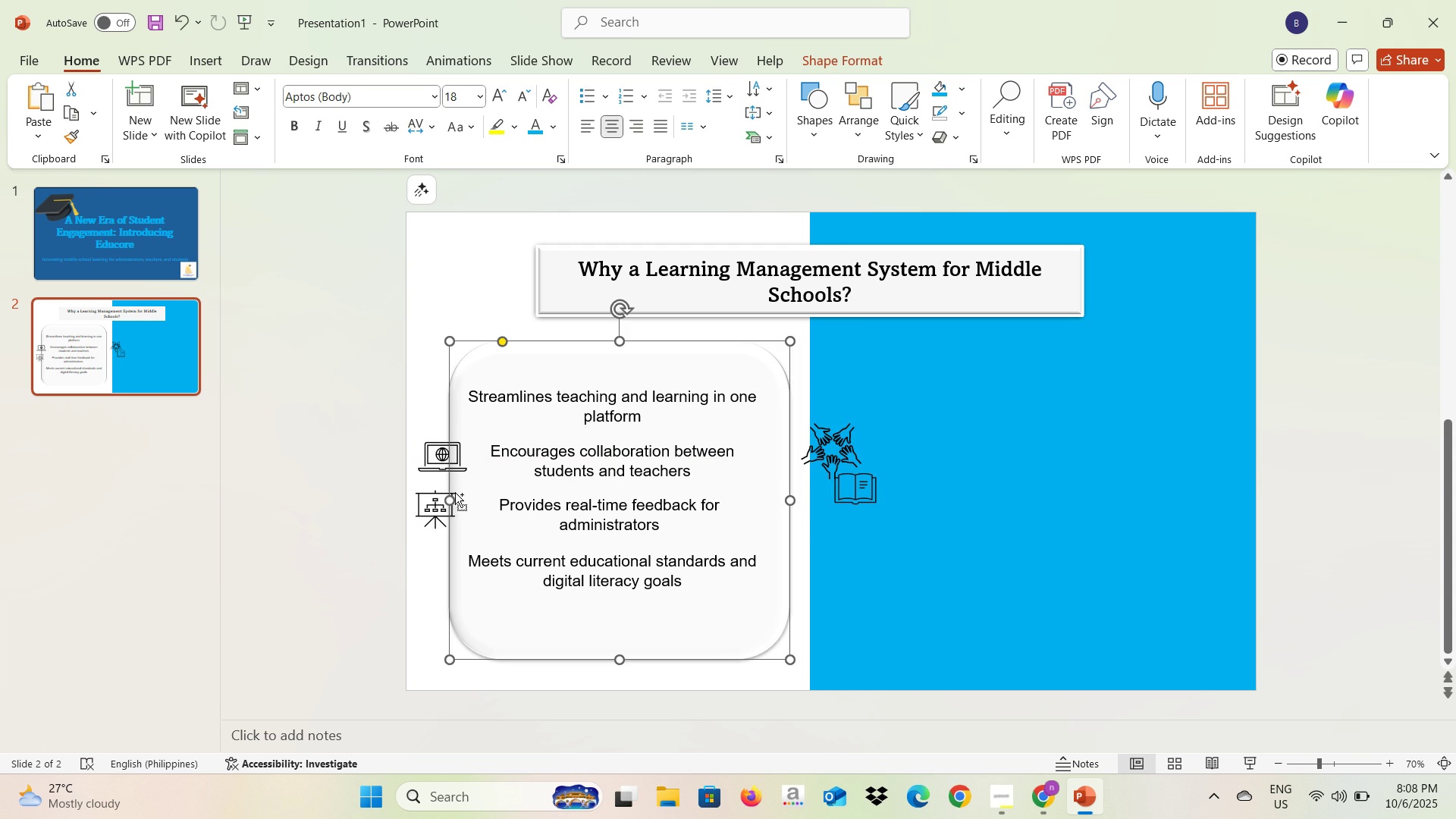 
key(Control+Z)
 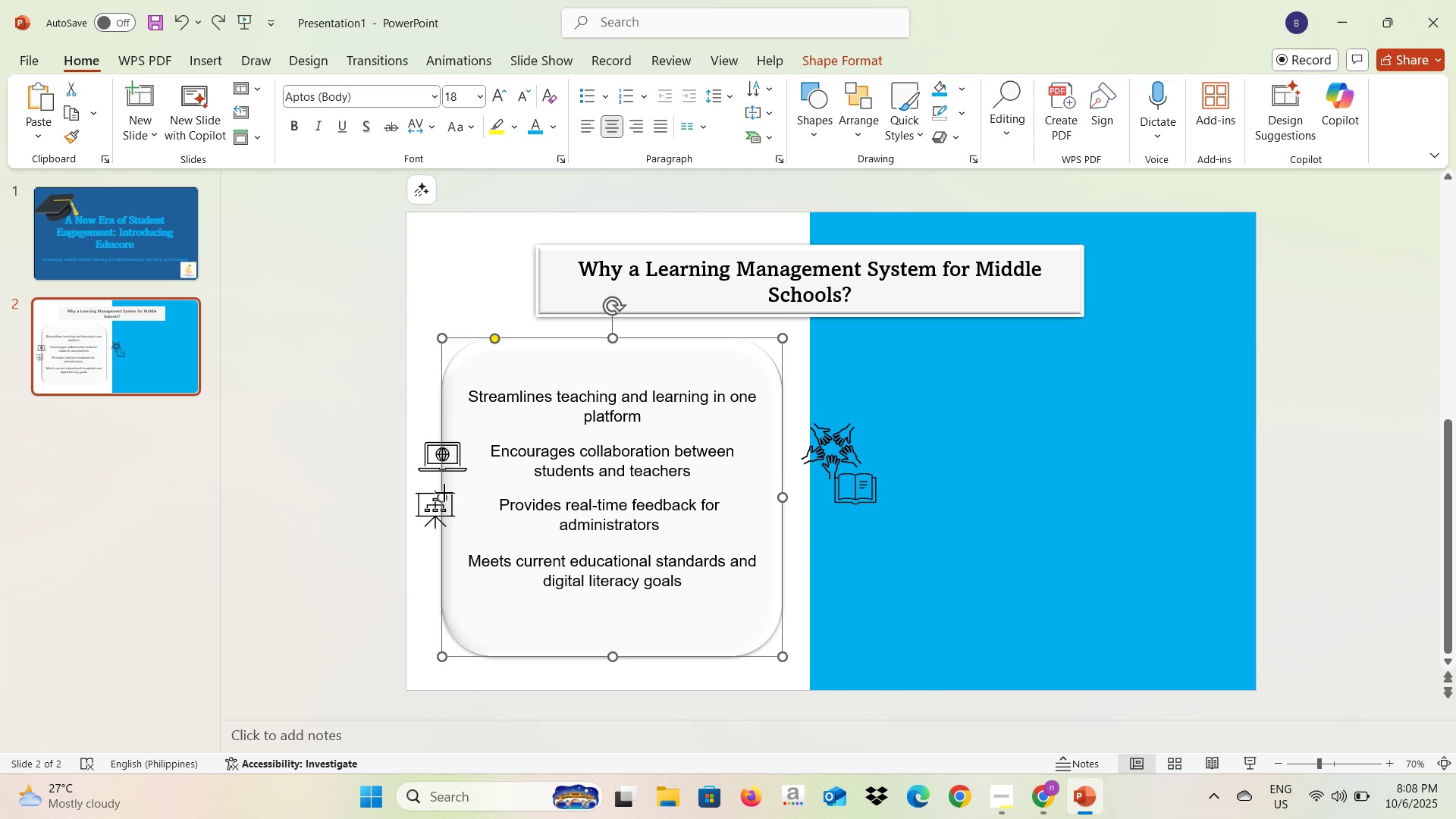 
left_click([444, 493])
 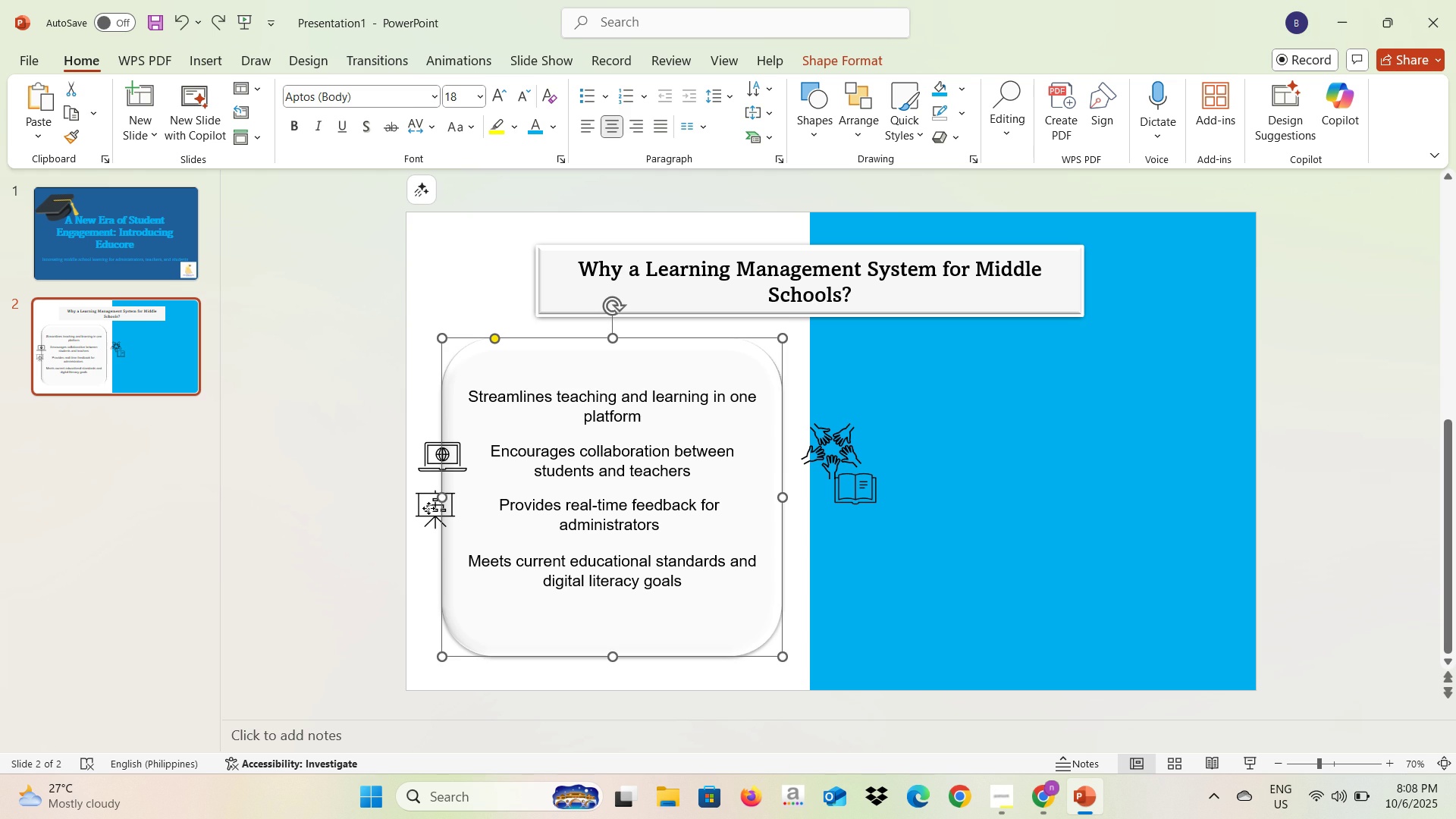 
left_click([428, 508])
 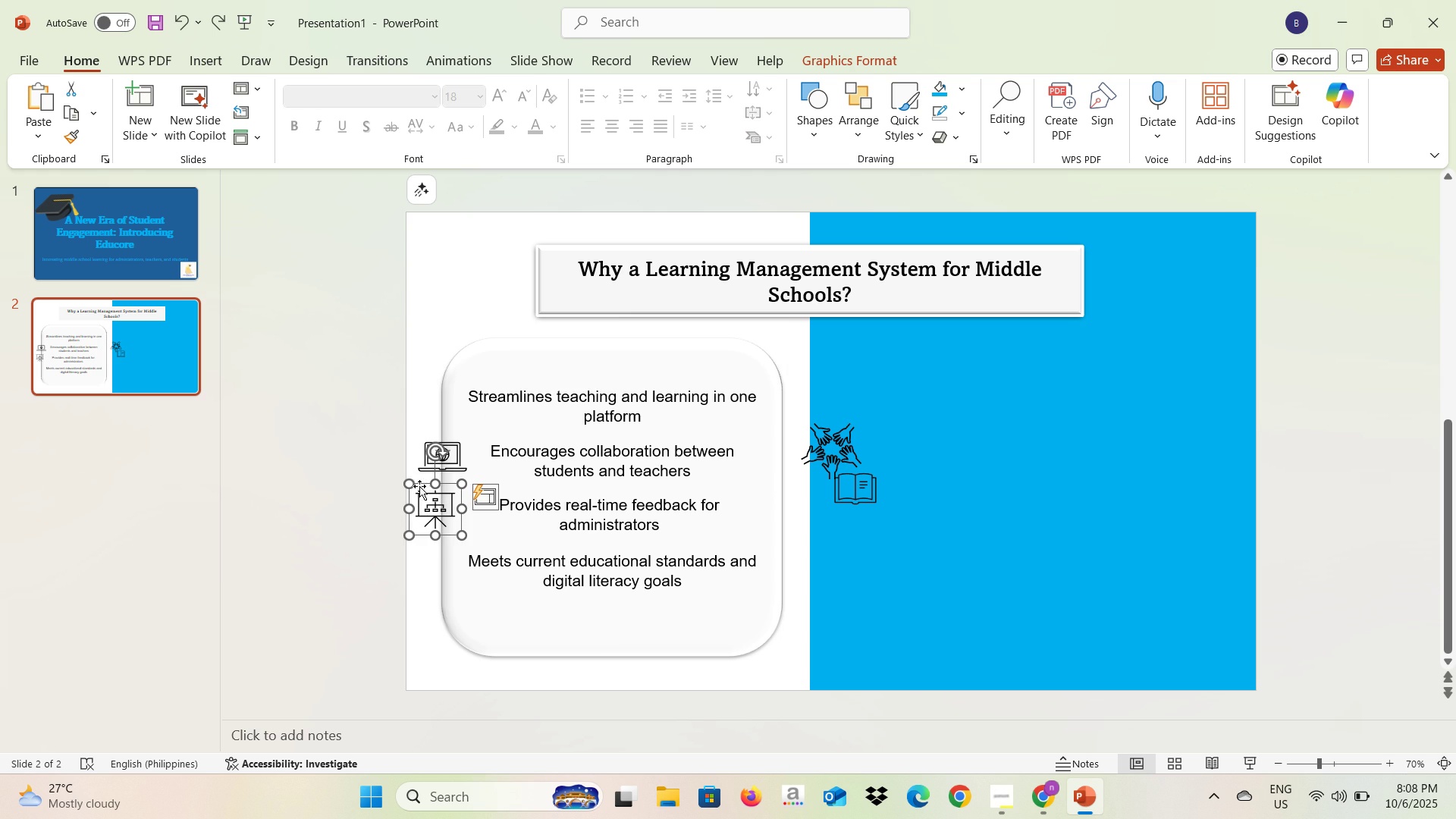 
left_click_drag(start_coordinate=[420, 486], to_coordinate=[427, 491])
 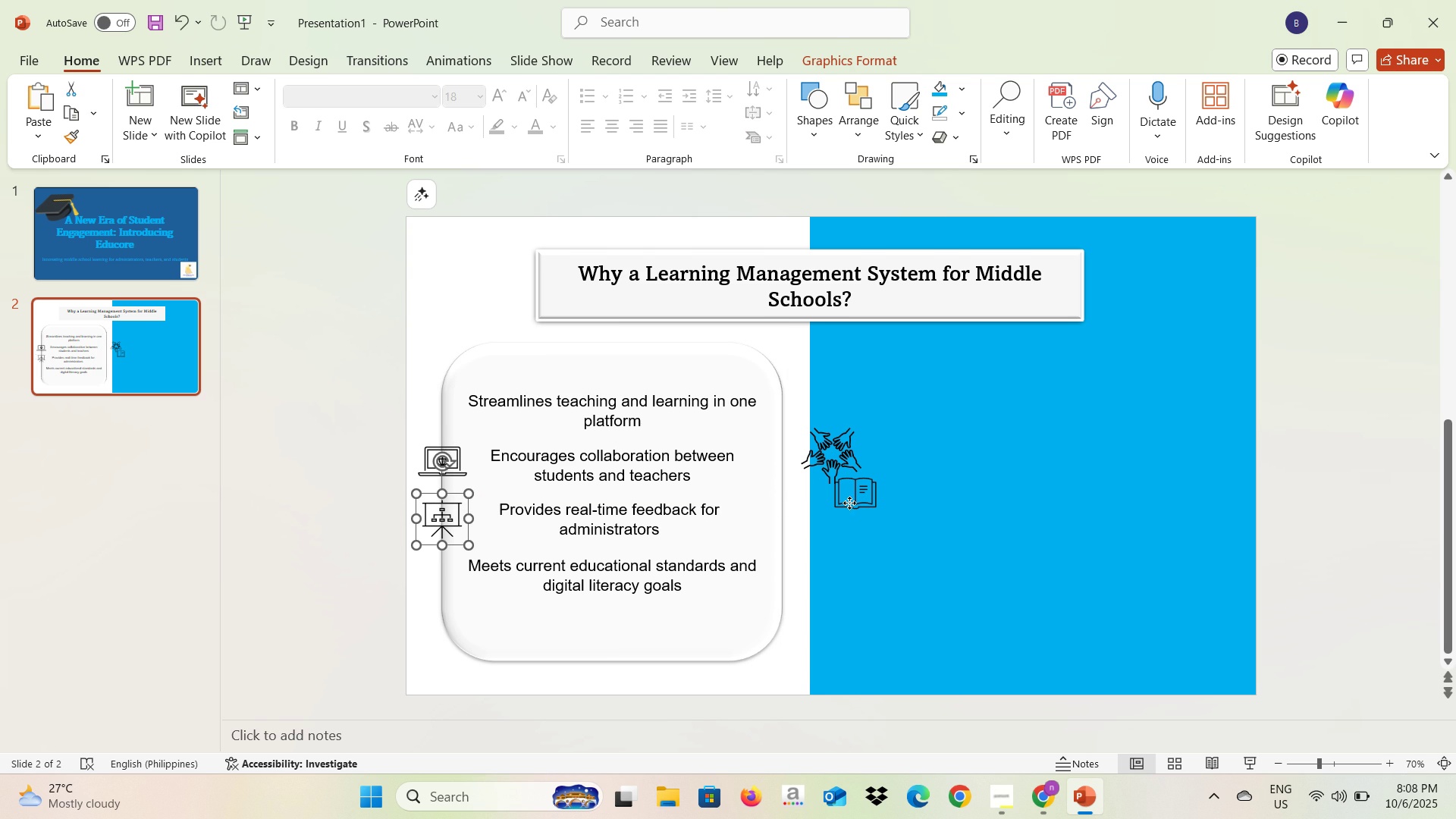 
double_click([852, 494])
 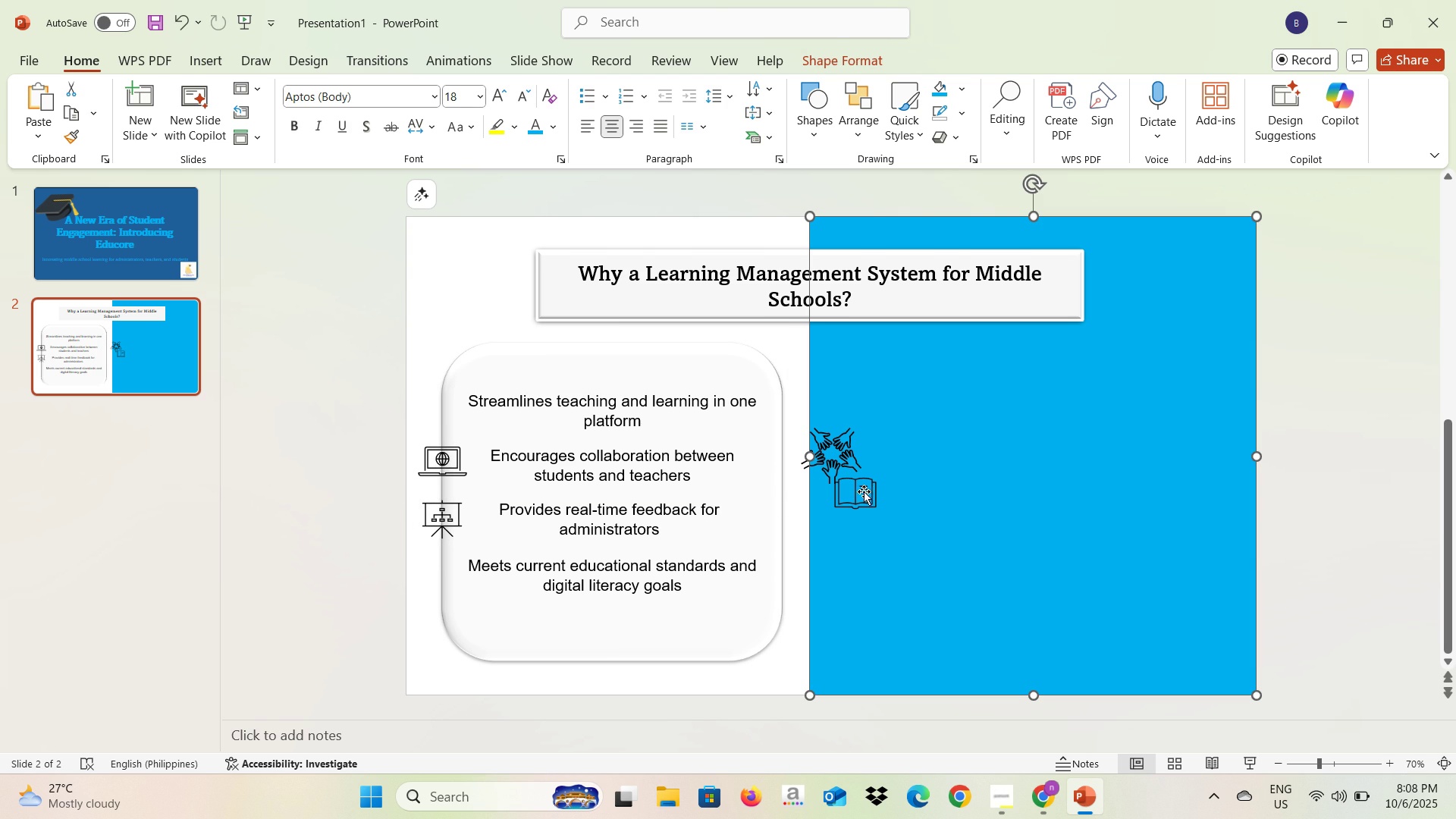 
triple_click([864, 491])
 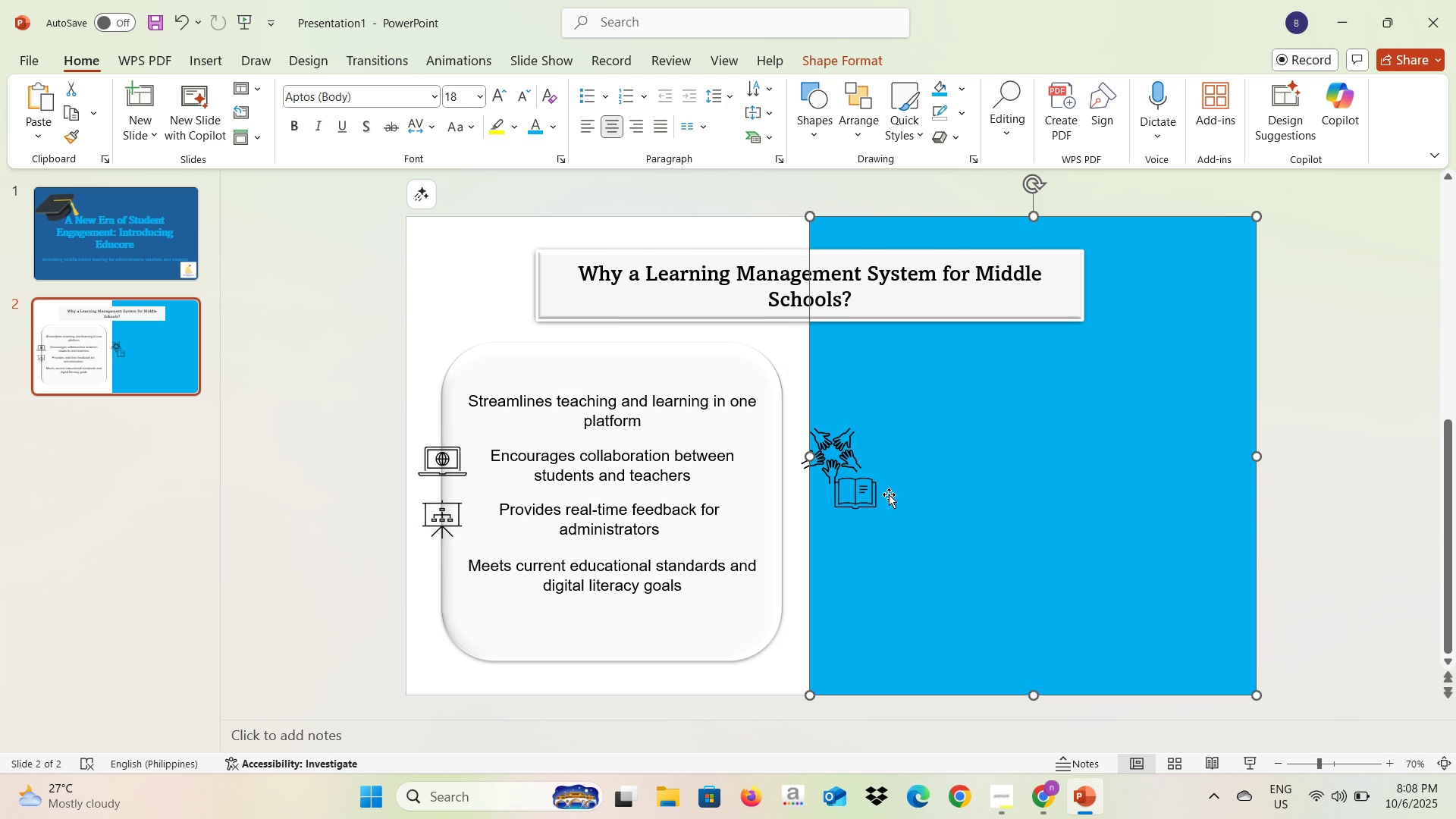 
triple_click([889, 494])
 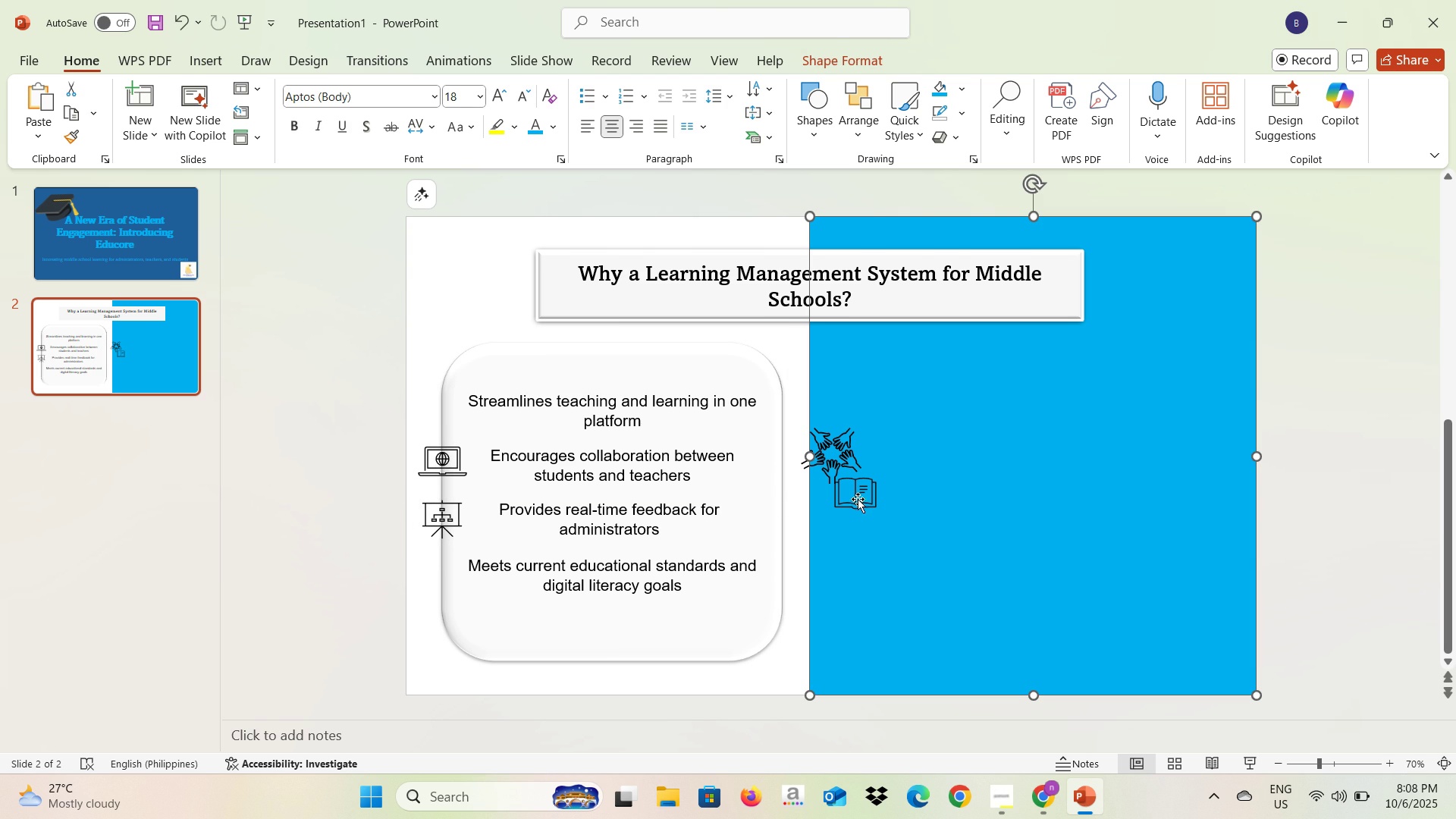 
triple_click([858, 499])
 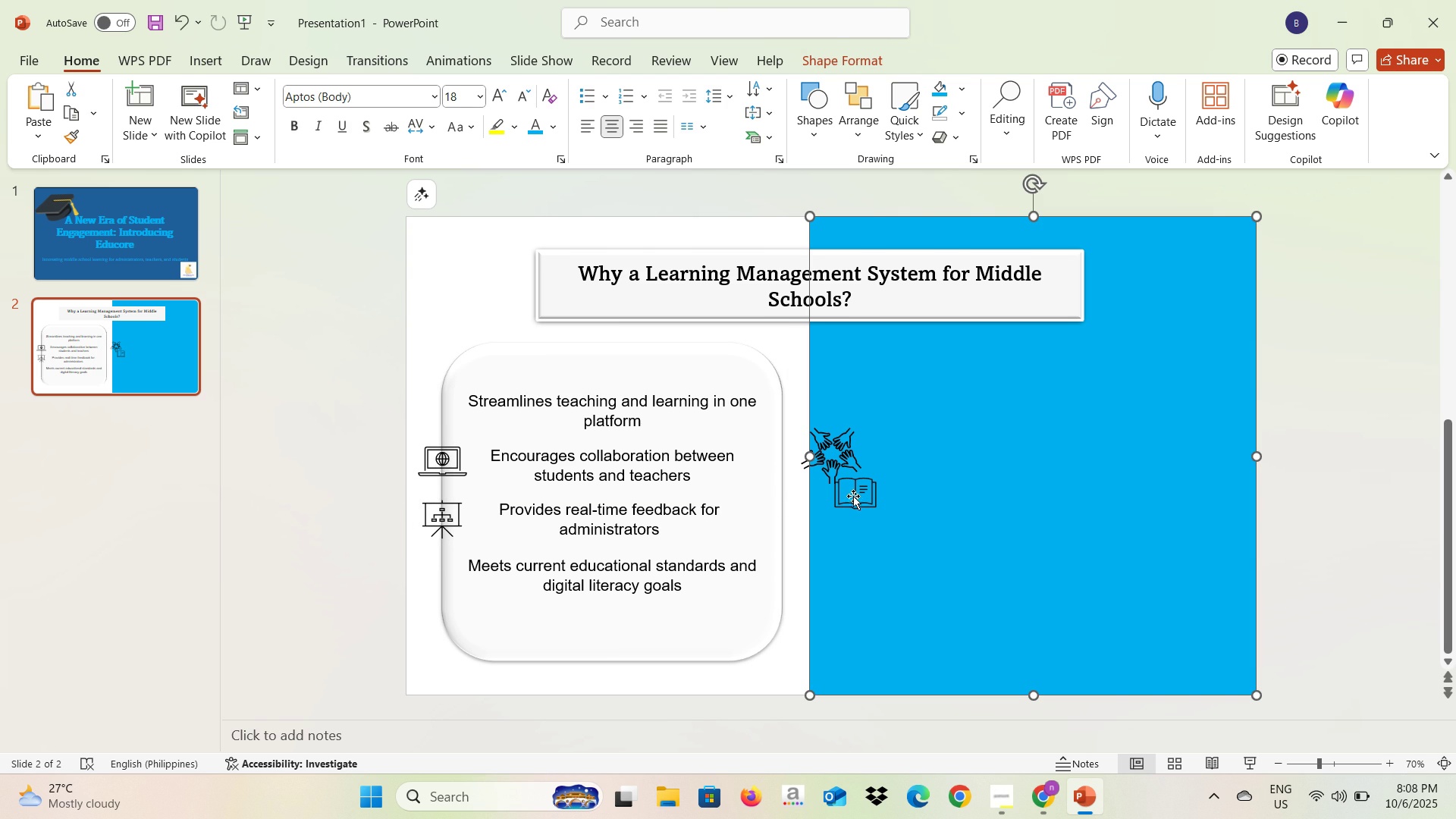 
triple_click([853, 496])
 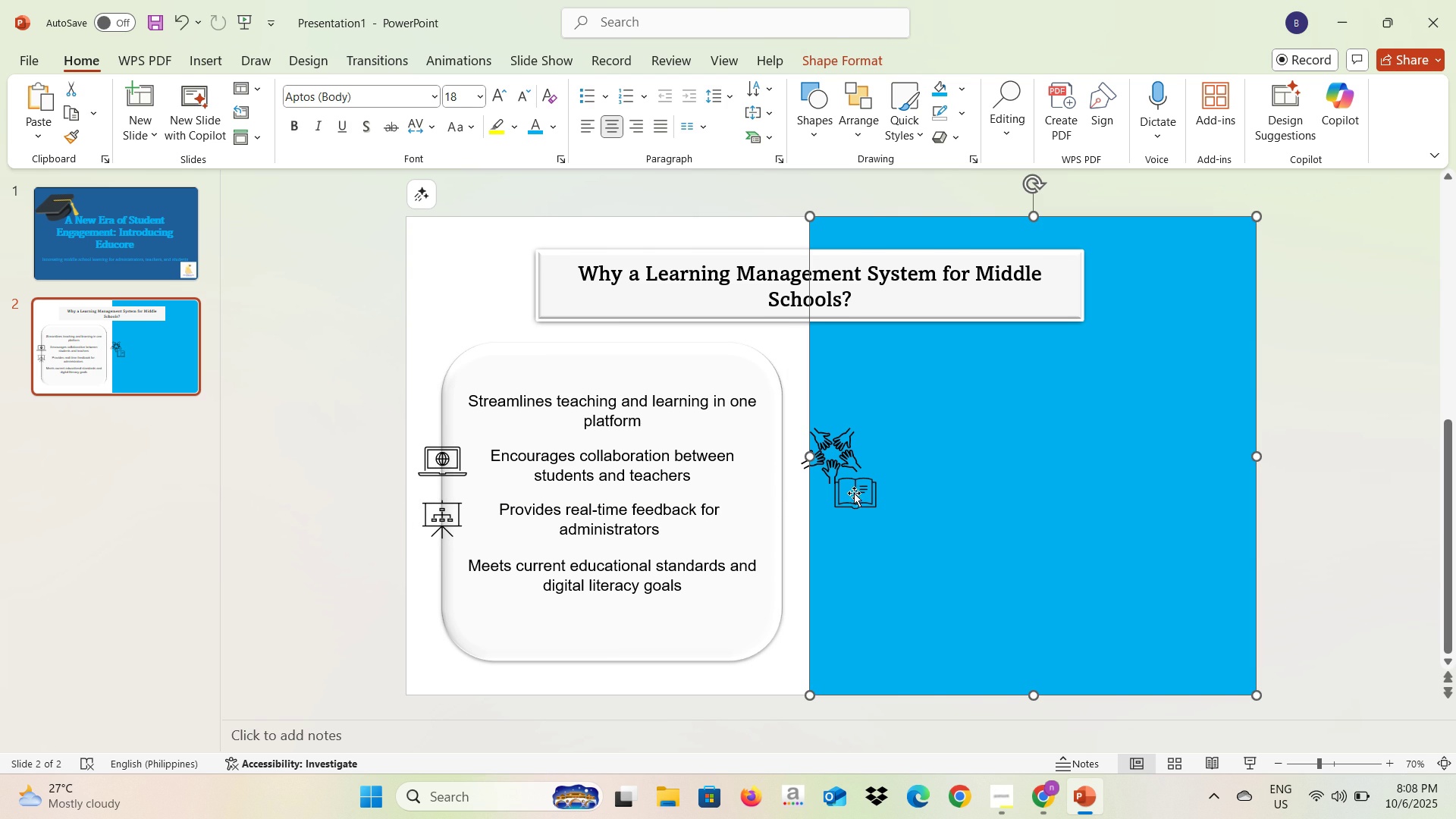 
triple_click([854, 493])
 